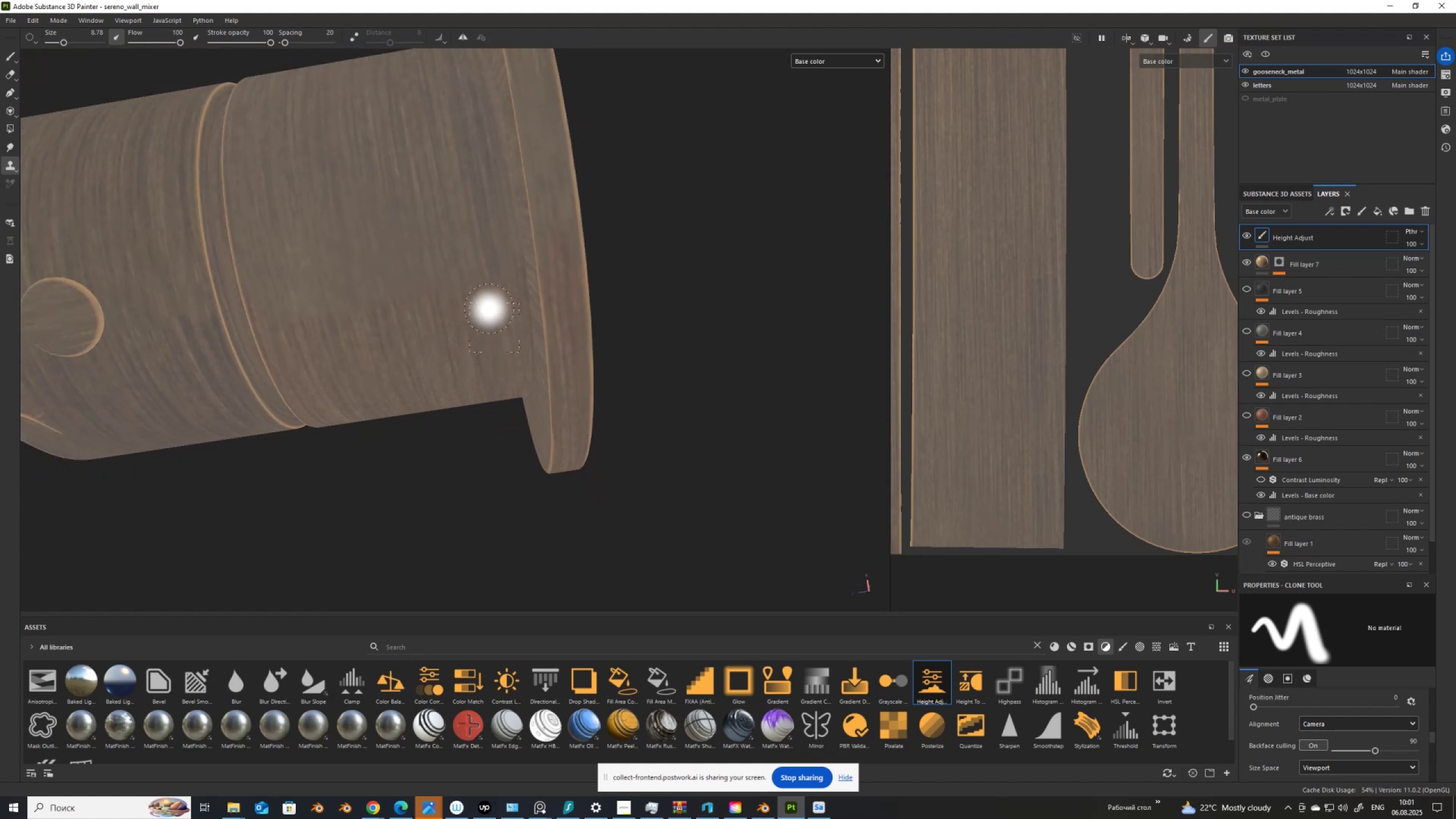 
left_click_drag(start_coordinate=[494, 297], to_coordinate=[303, 326])
 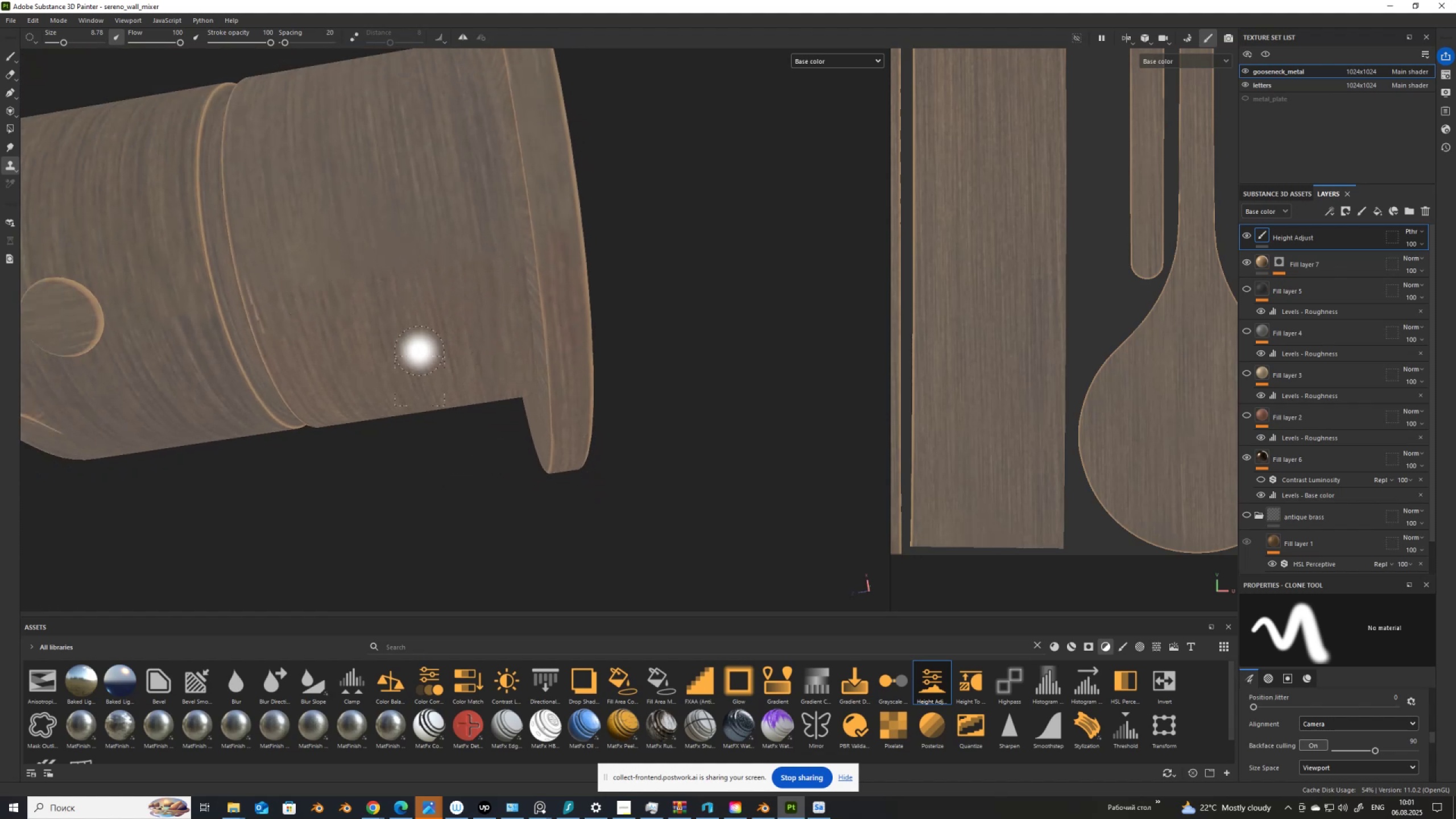 
key(Control+ControlLeft)
 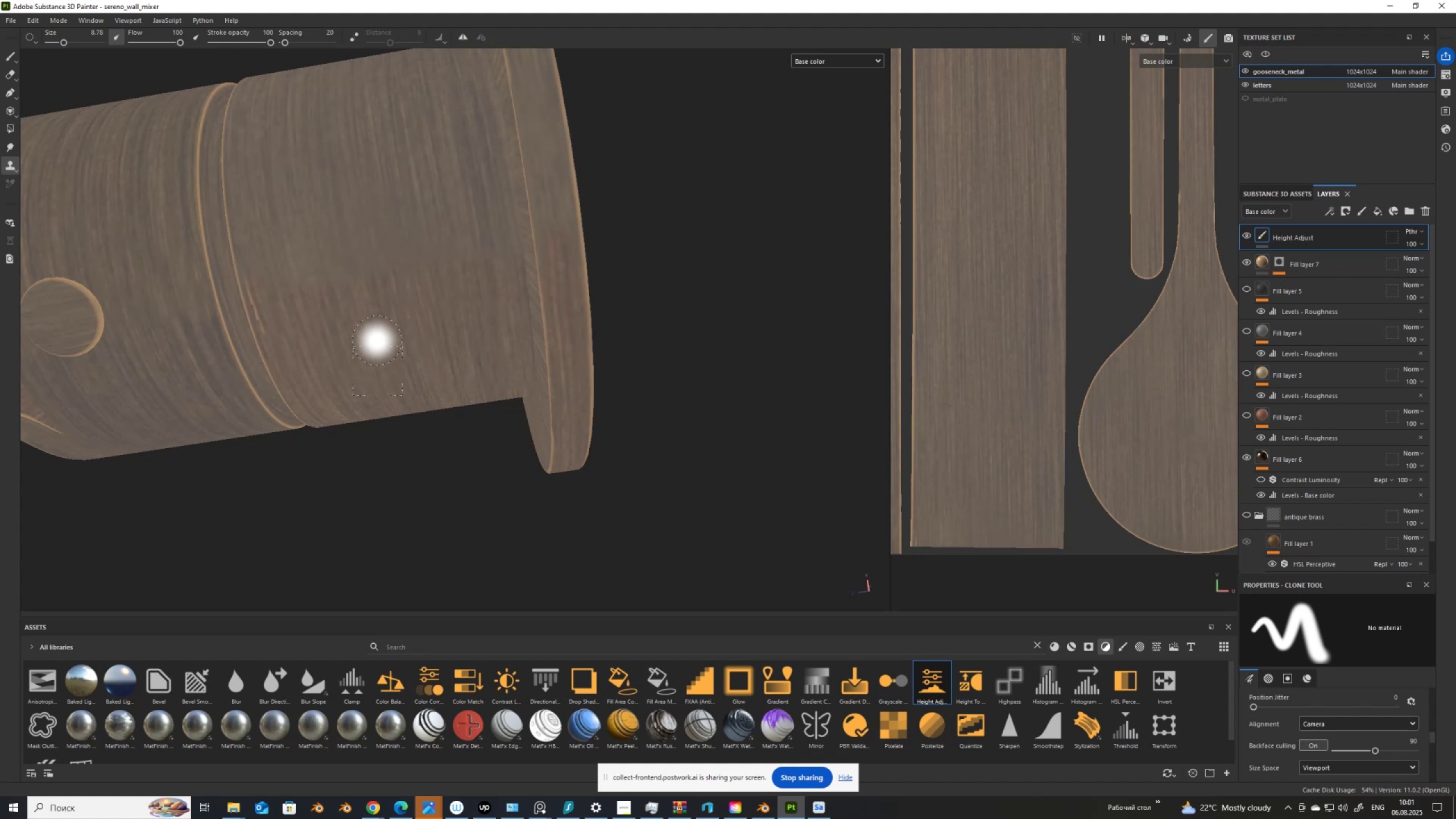 
key(Z)
 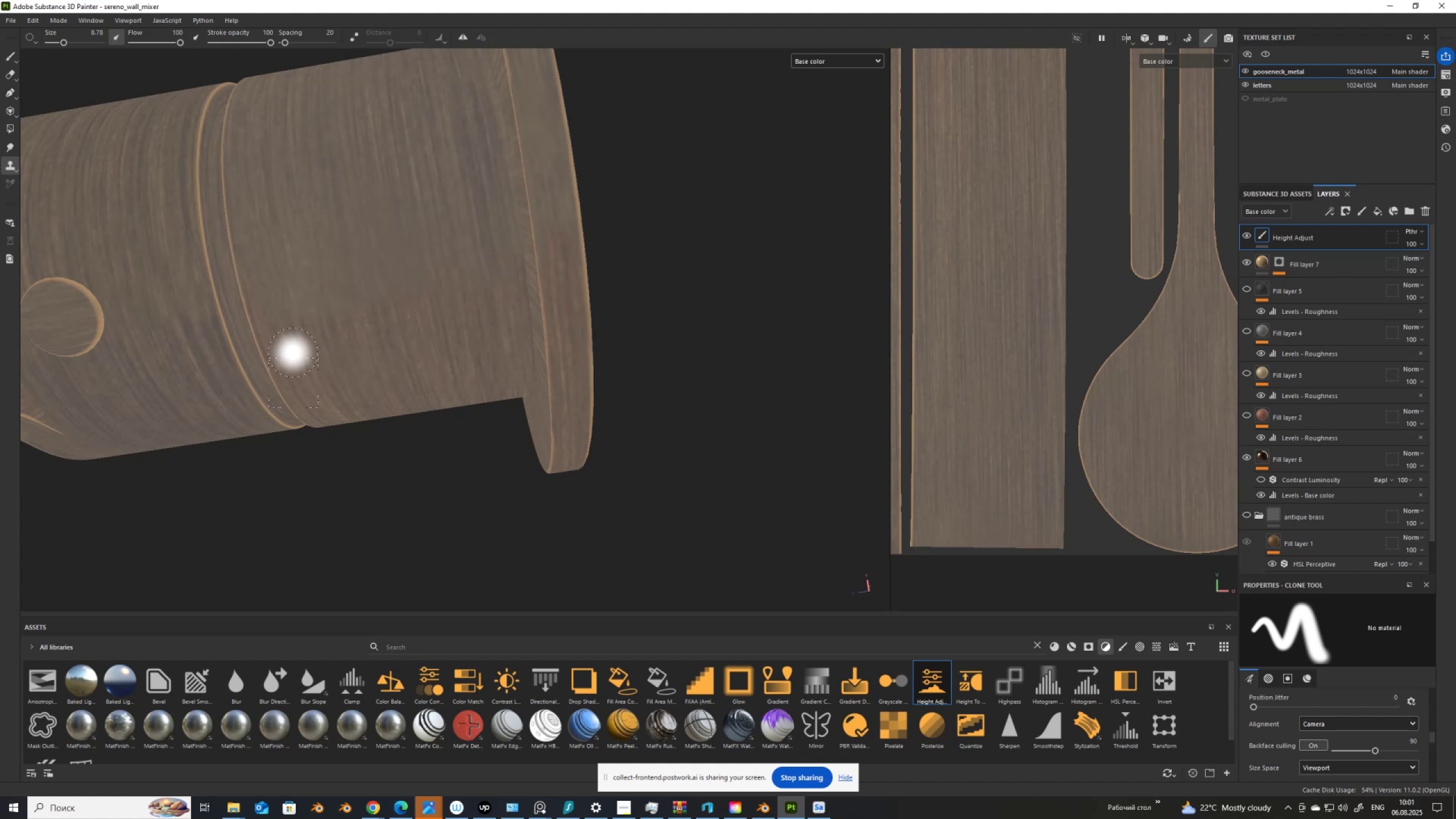 
hold_key(key=V, duration=0.62)
 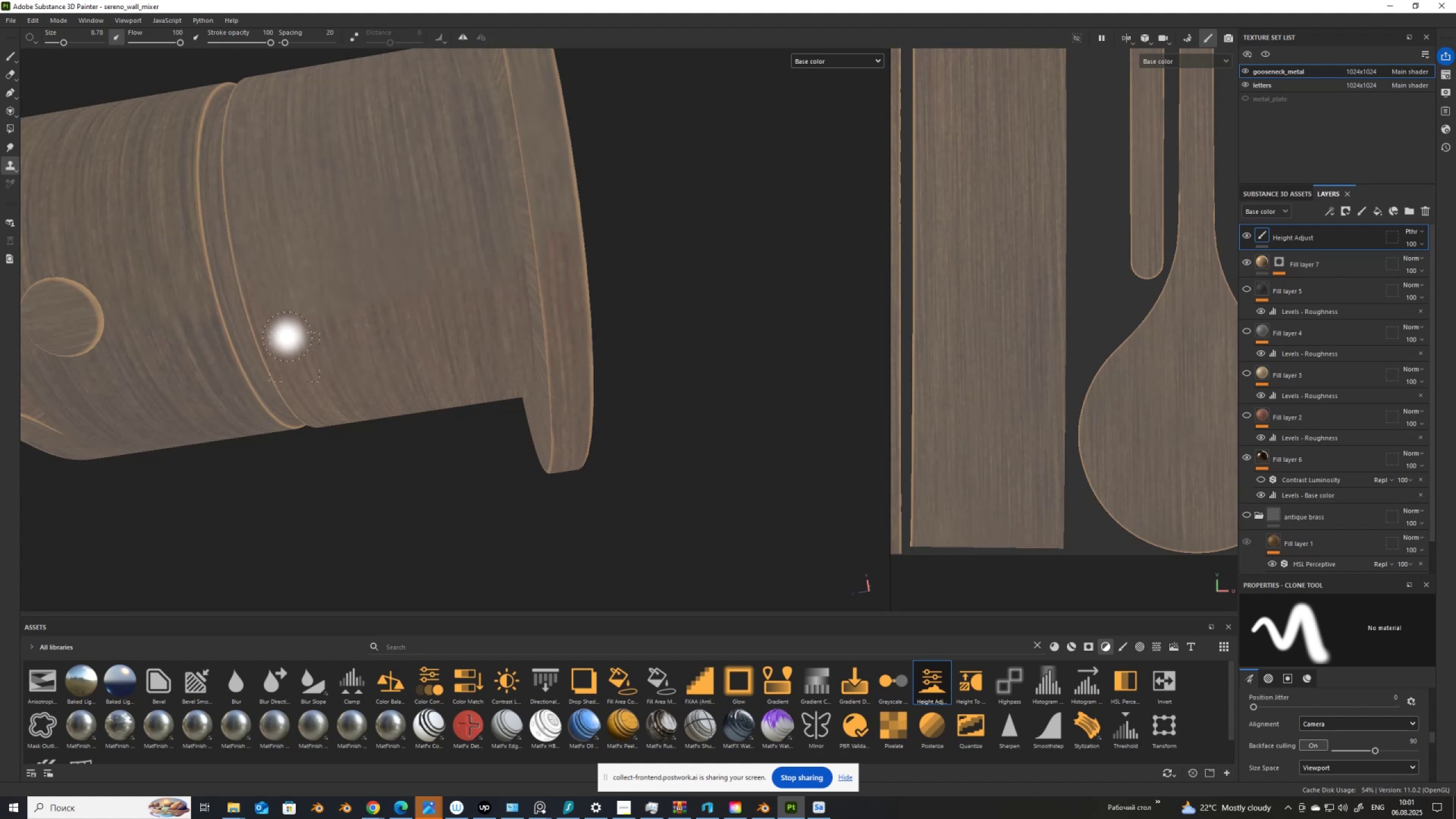 
left_click_drag(start_coordinate=[286, 330], to_coordinate=[499, 263])
 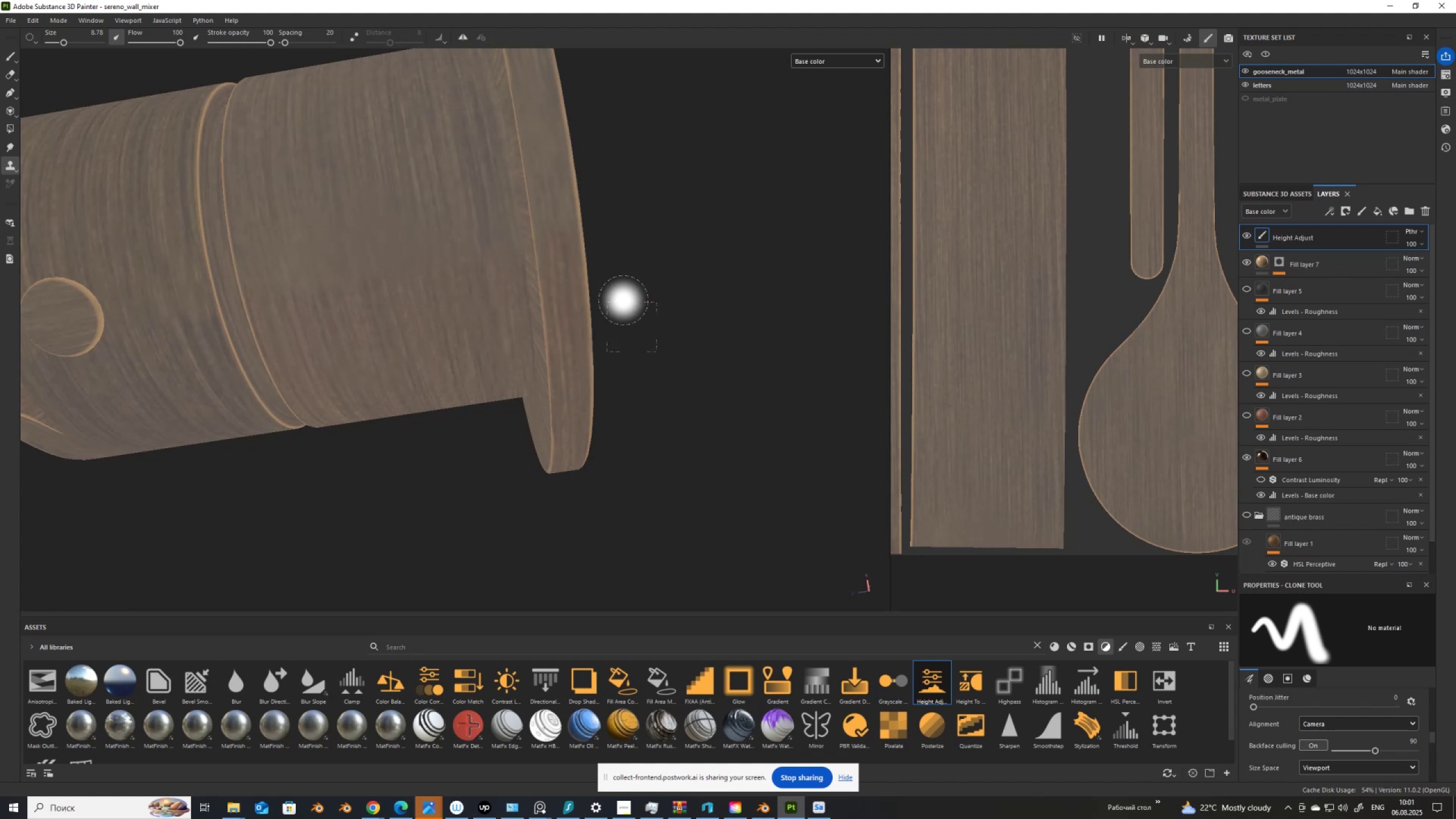 
scroll: coordinate [475, 344], scroll_direction: down, amount: 11.0
 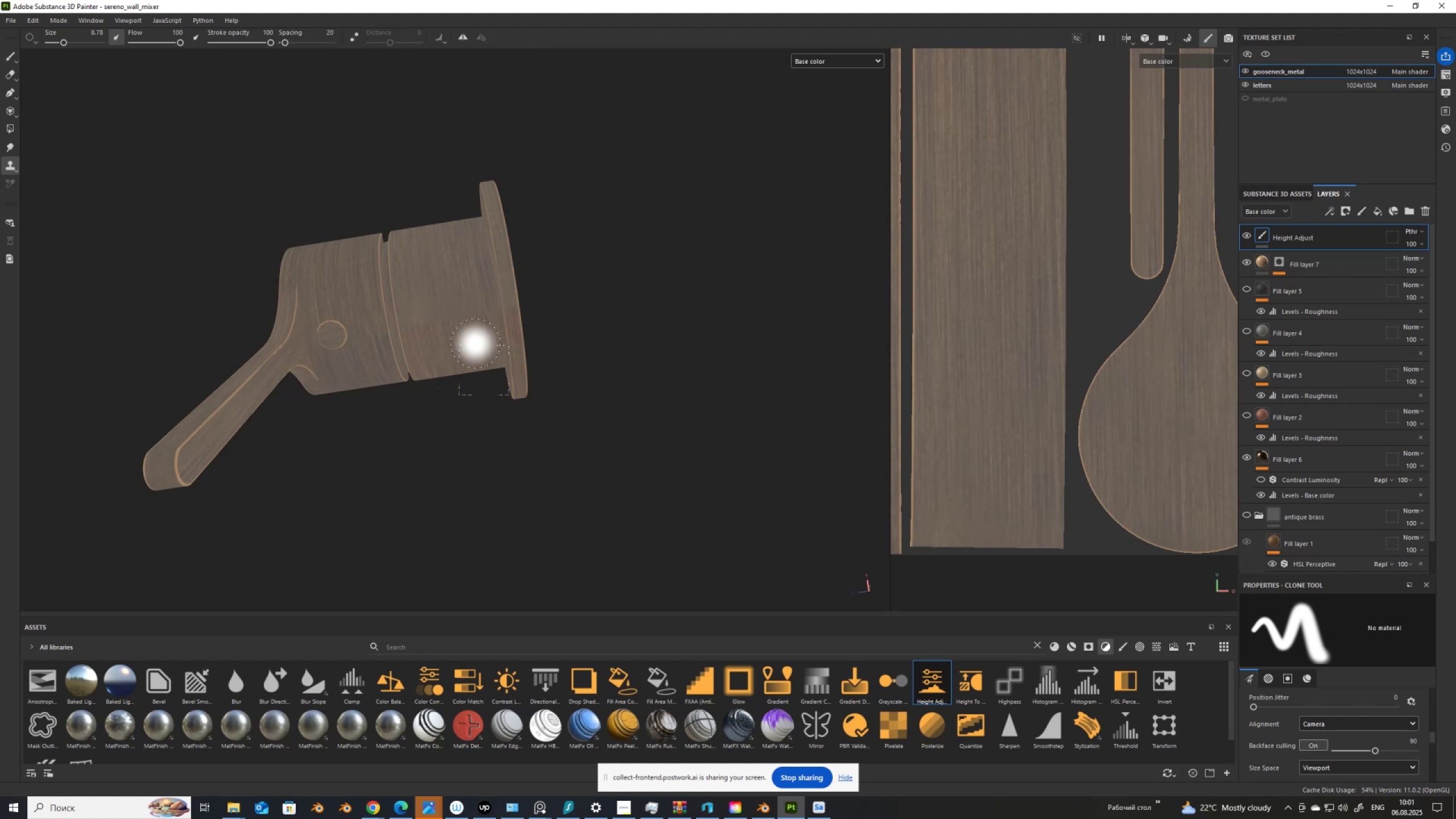 
scroll: coordinate [475, 344], scroll_direction: up, amount: 3.0
 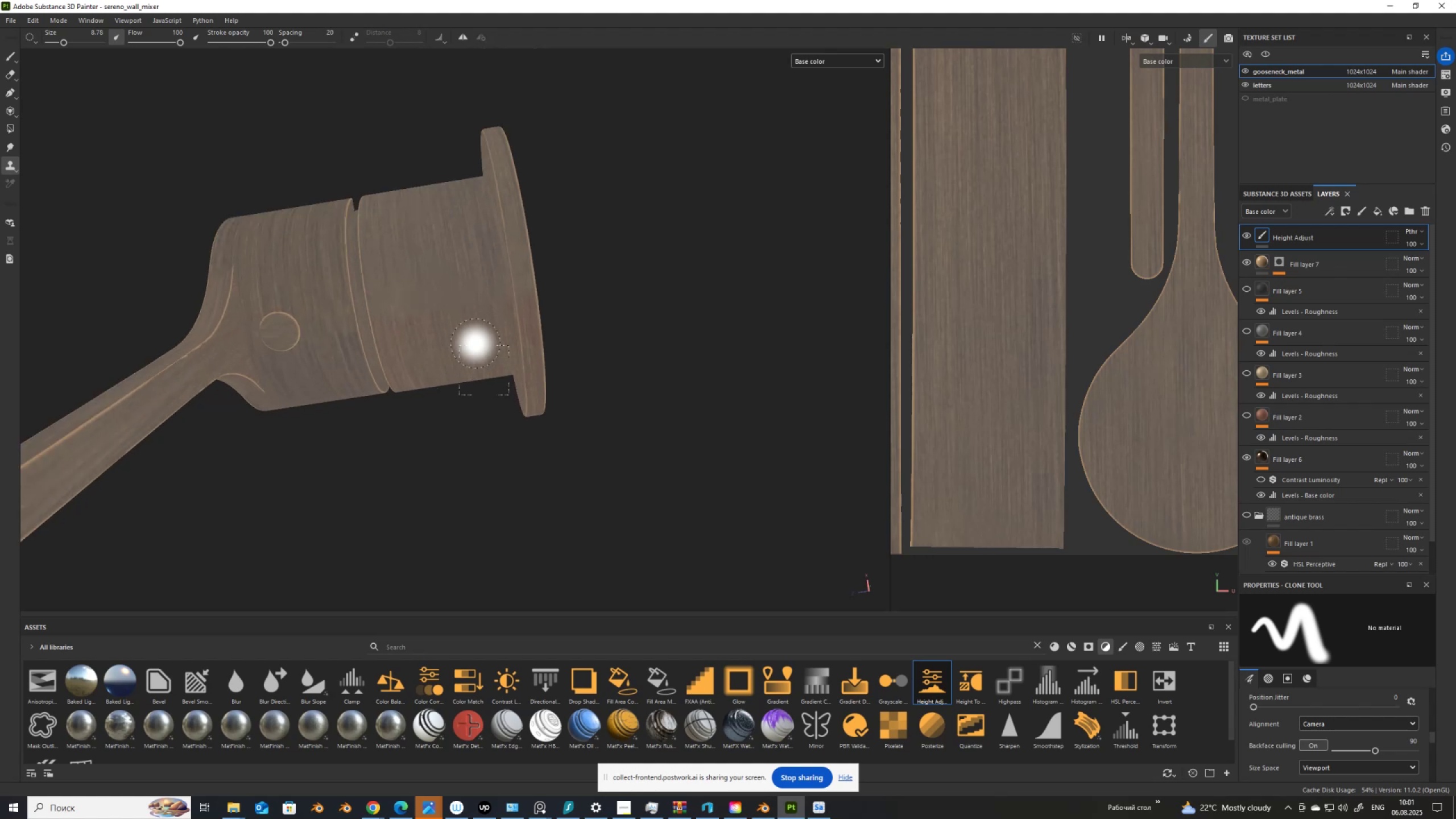 
hold_key(key=AltLeft, duration=0.37)
 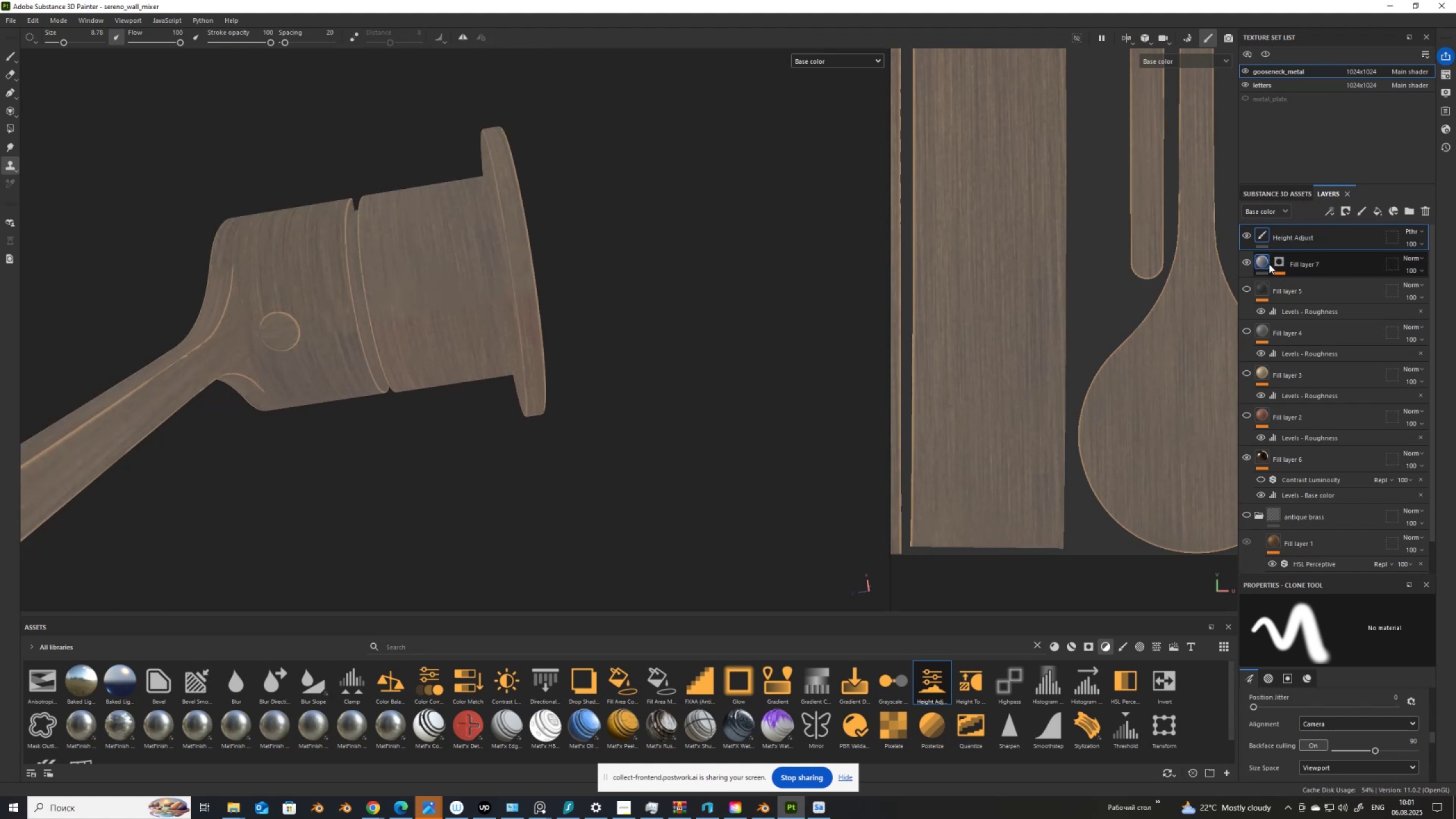 
left_click([1250, 263])
 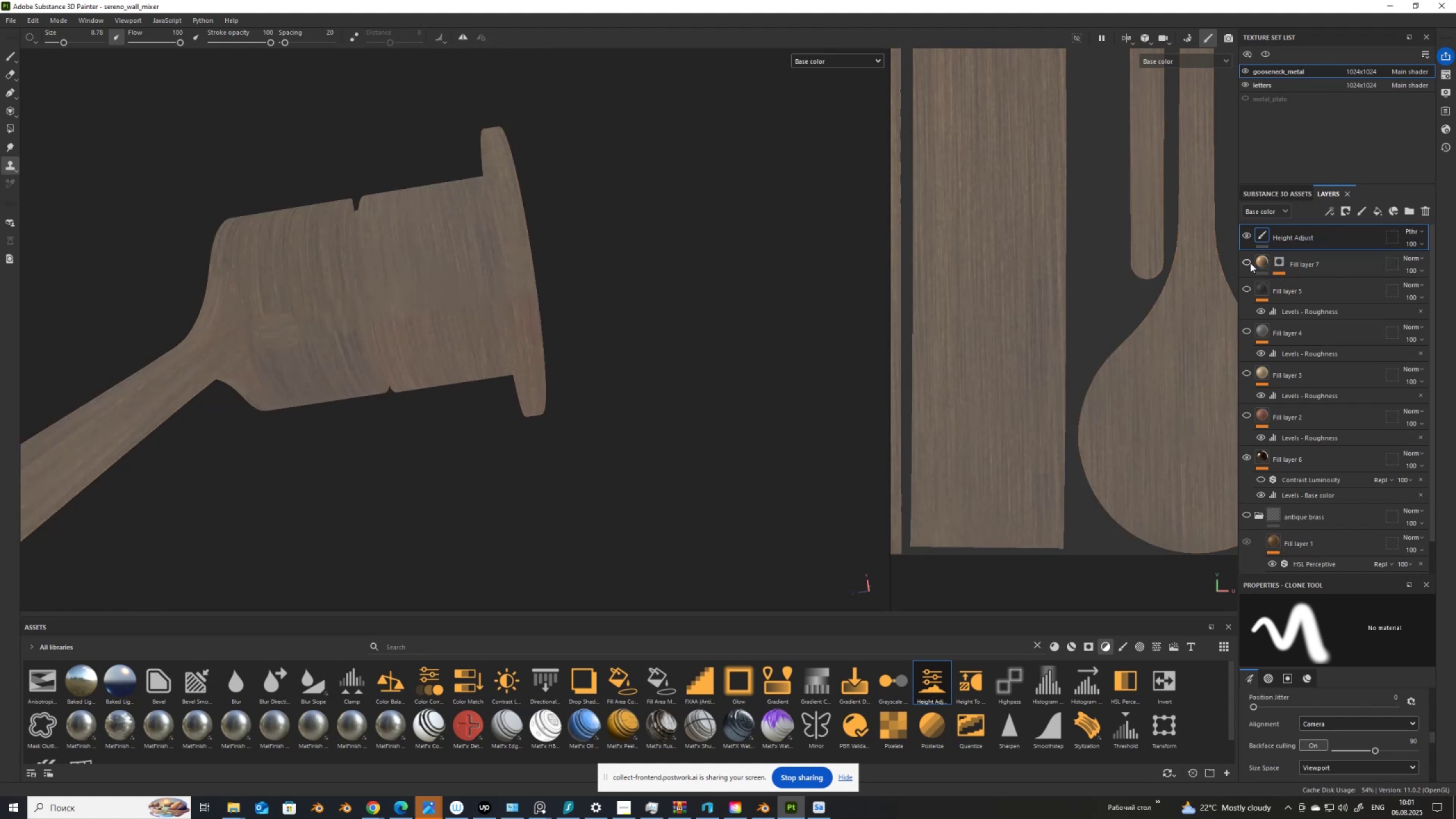 
left_click([1250, 263])
 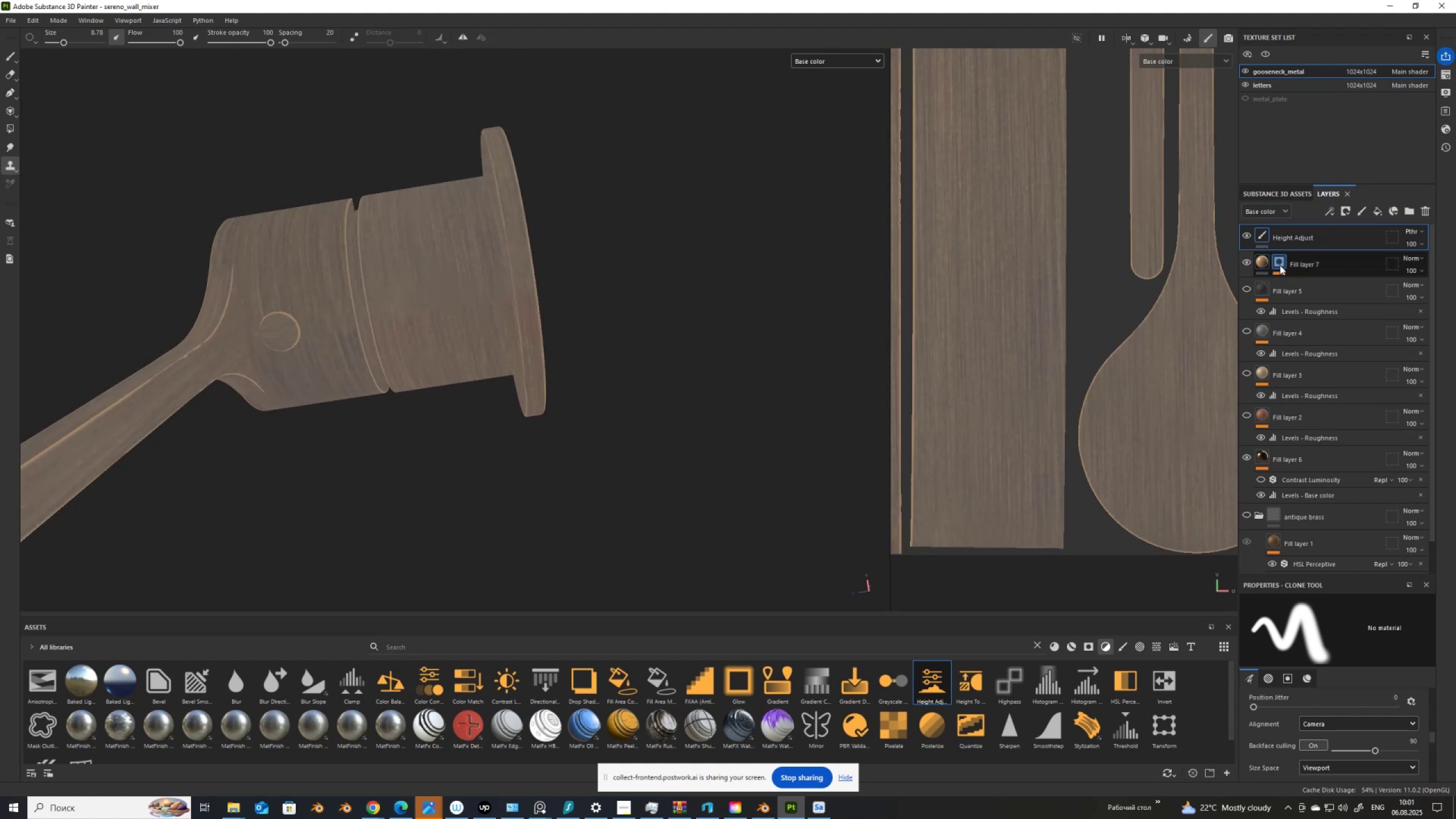 
left_click([1280, 264])
 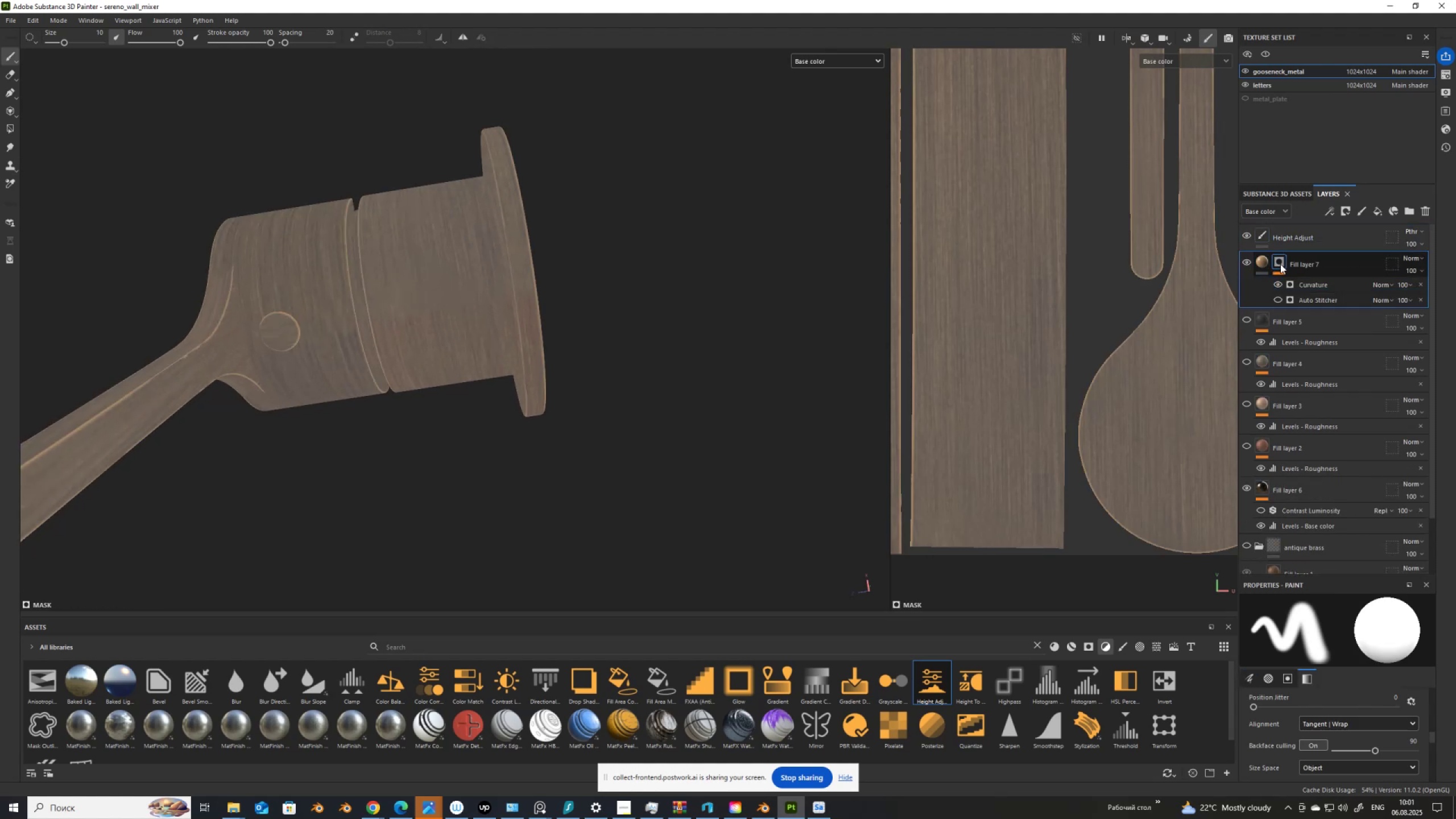 
right_click([1280, 264])
 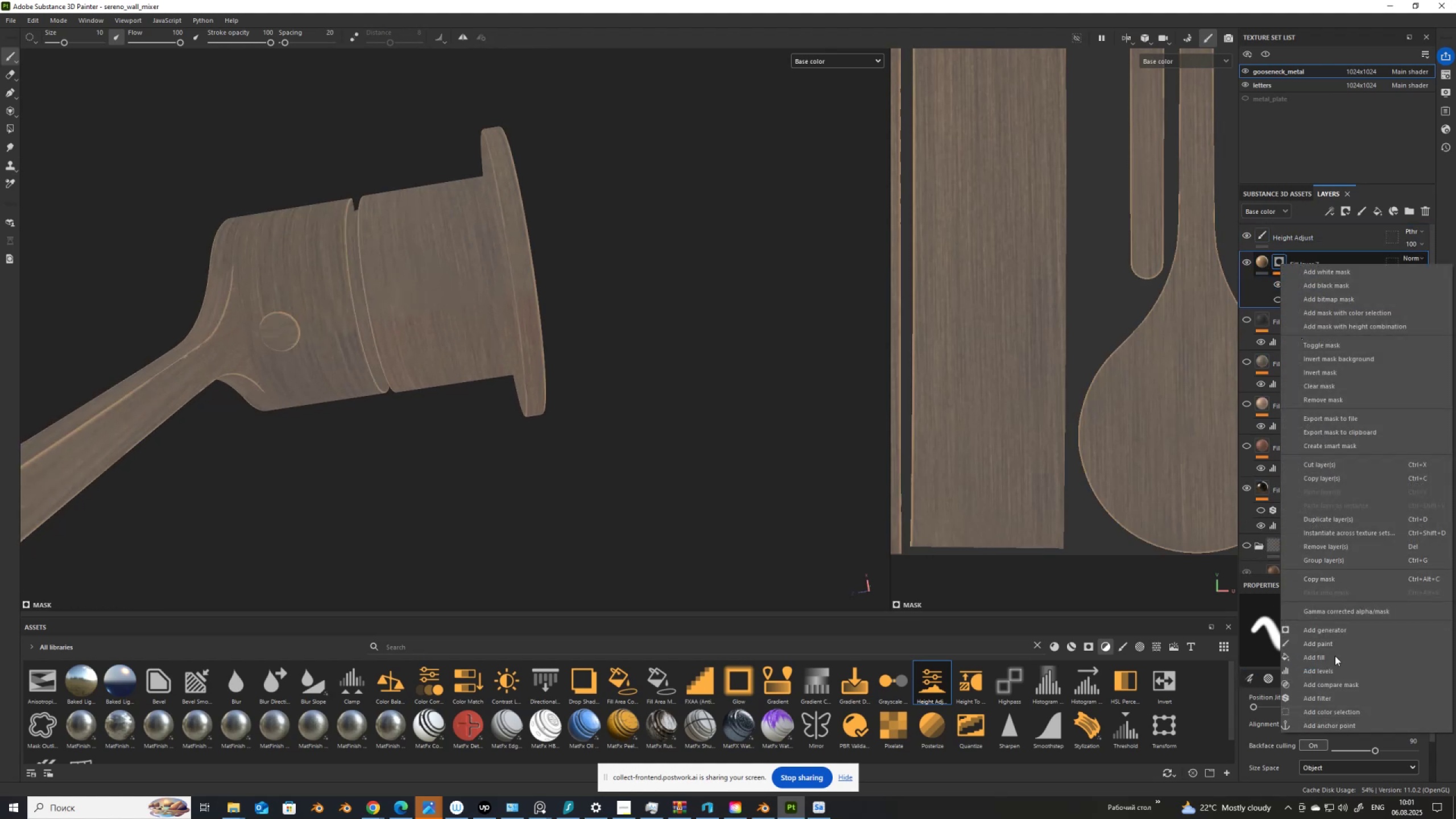 
left_click([1338, 646])
 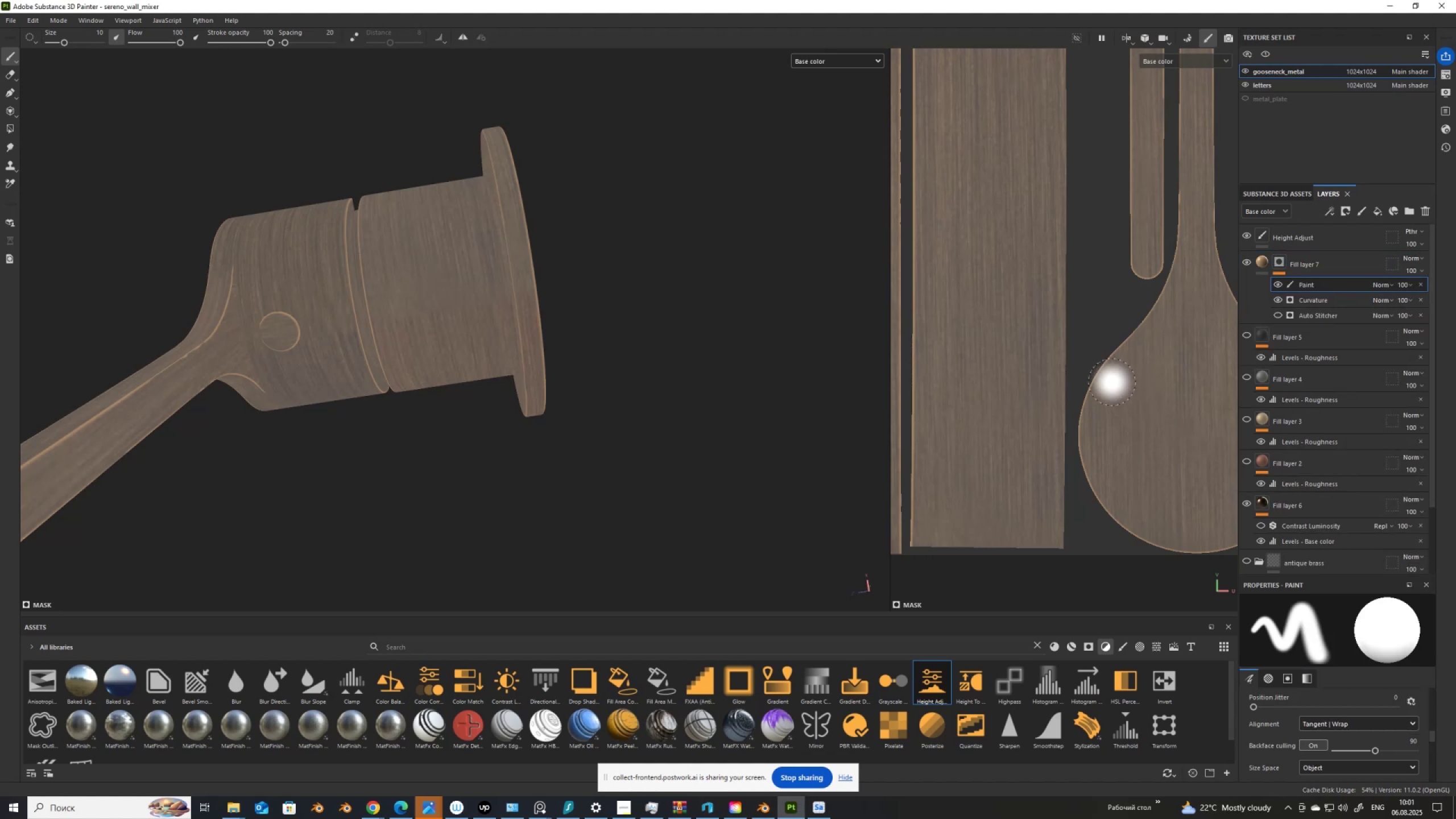 
scroll: coordinate [295, 263], scroll_direction: up, amount: 2.0
 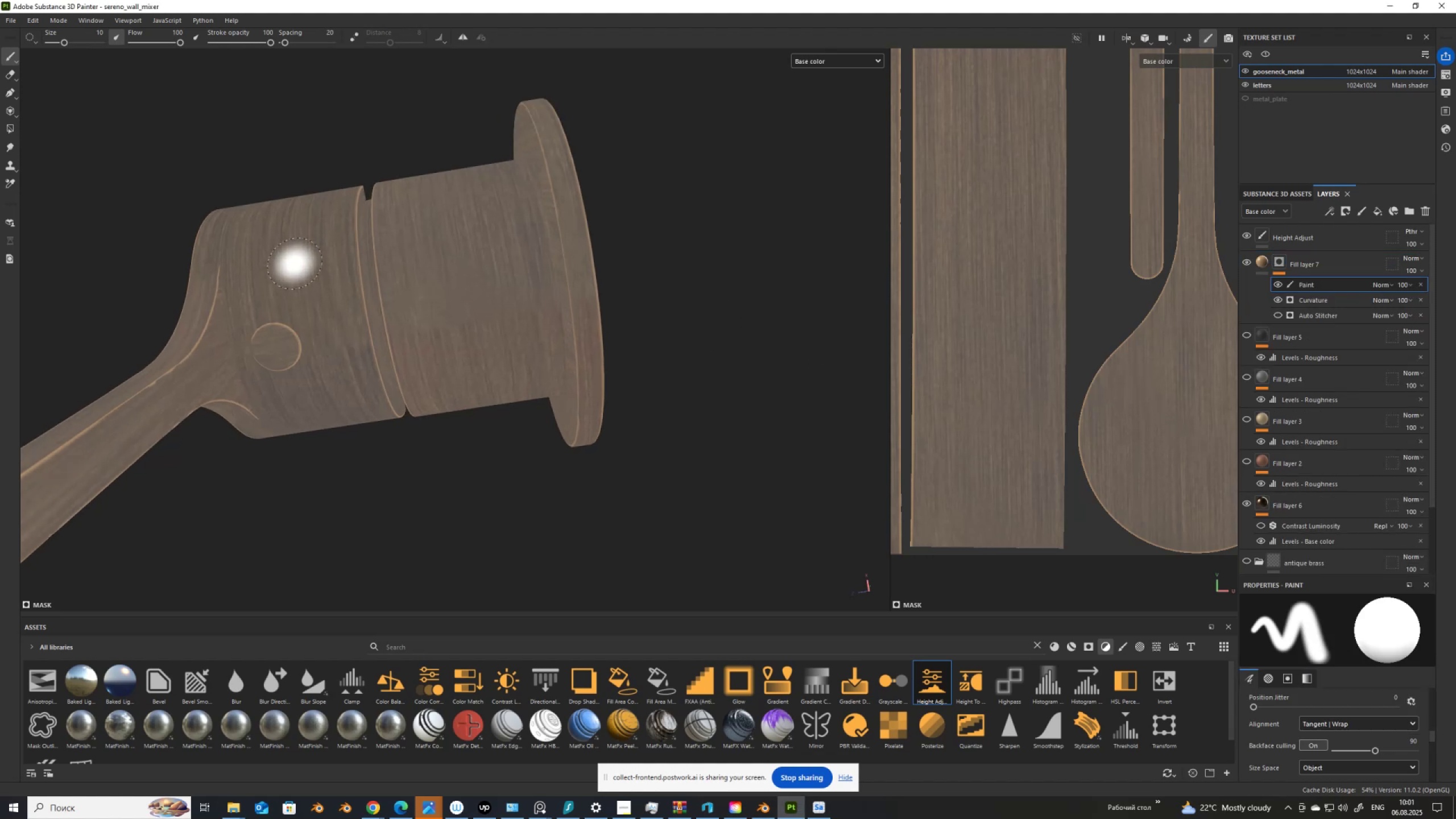 
scroll: coordinate [412, 252], scroll_direction: down, amount: 3.0
 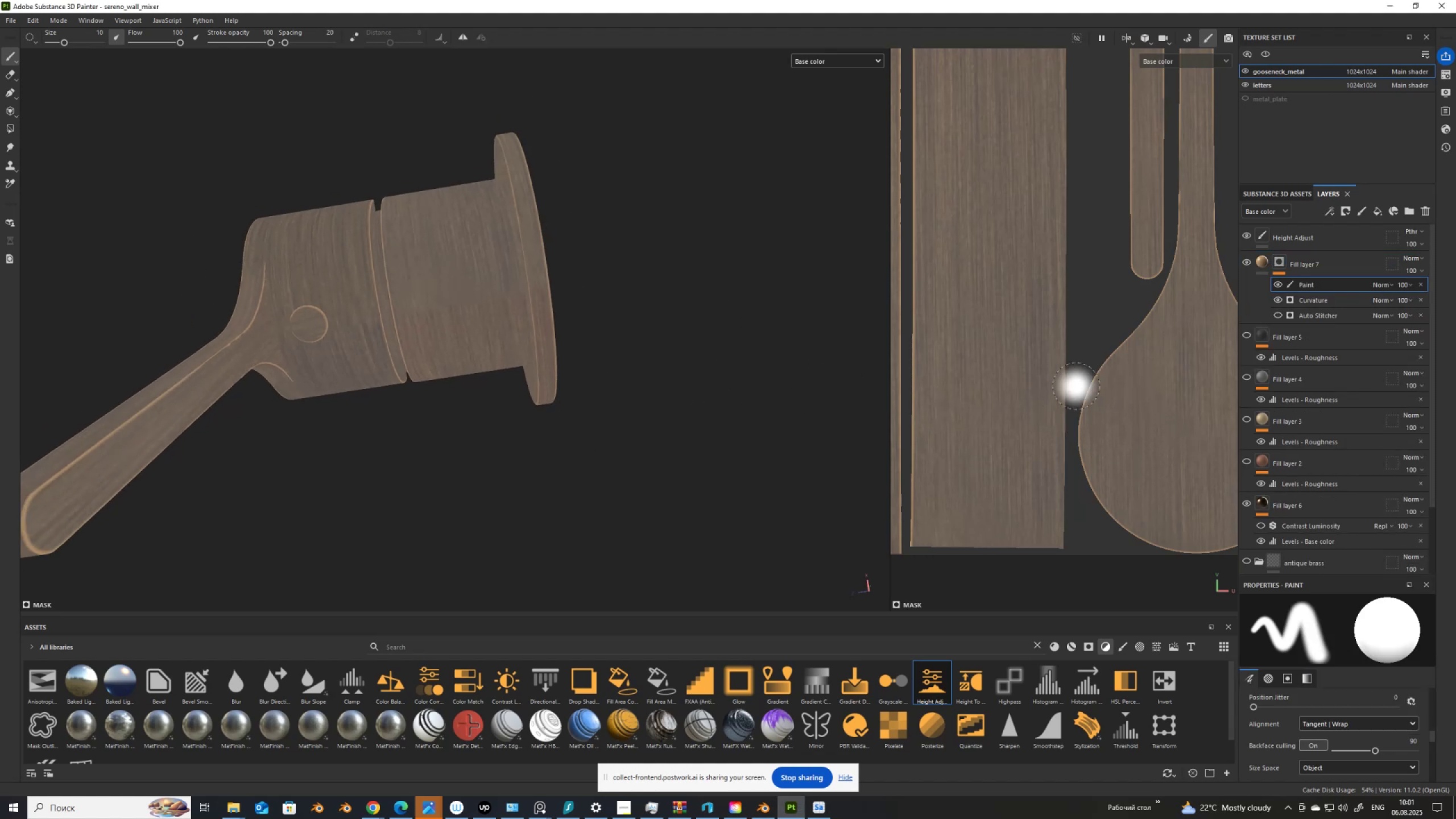 
key(BracketLeft)
 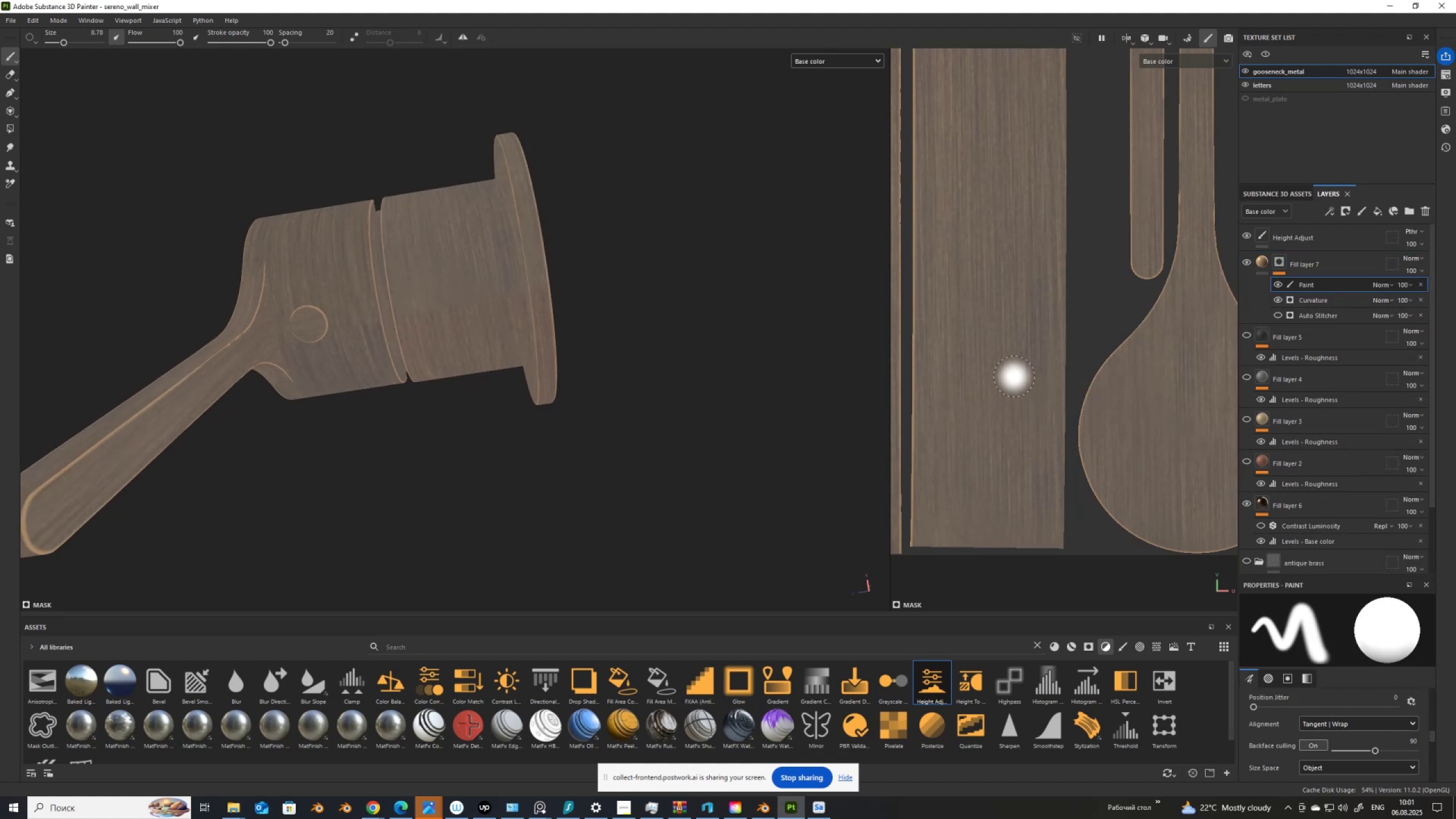 
key(BracketLeft)
 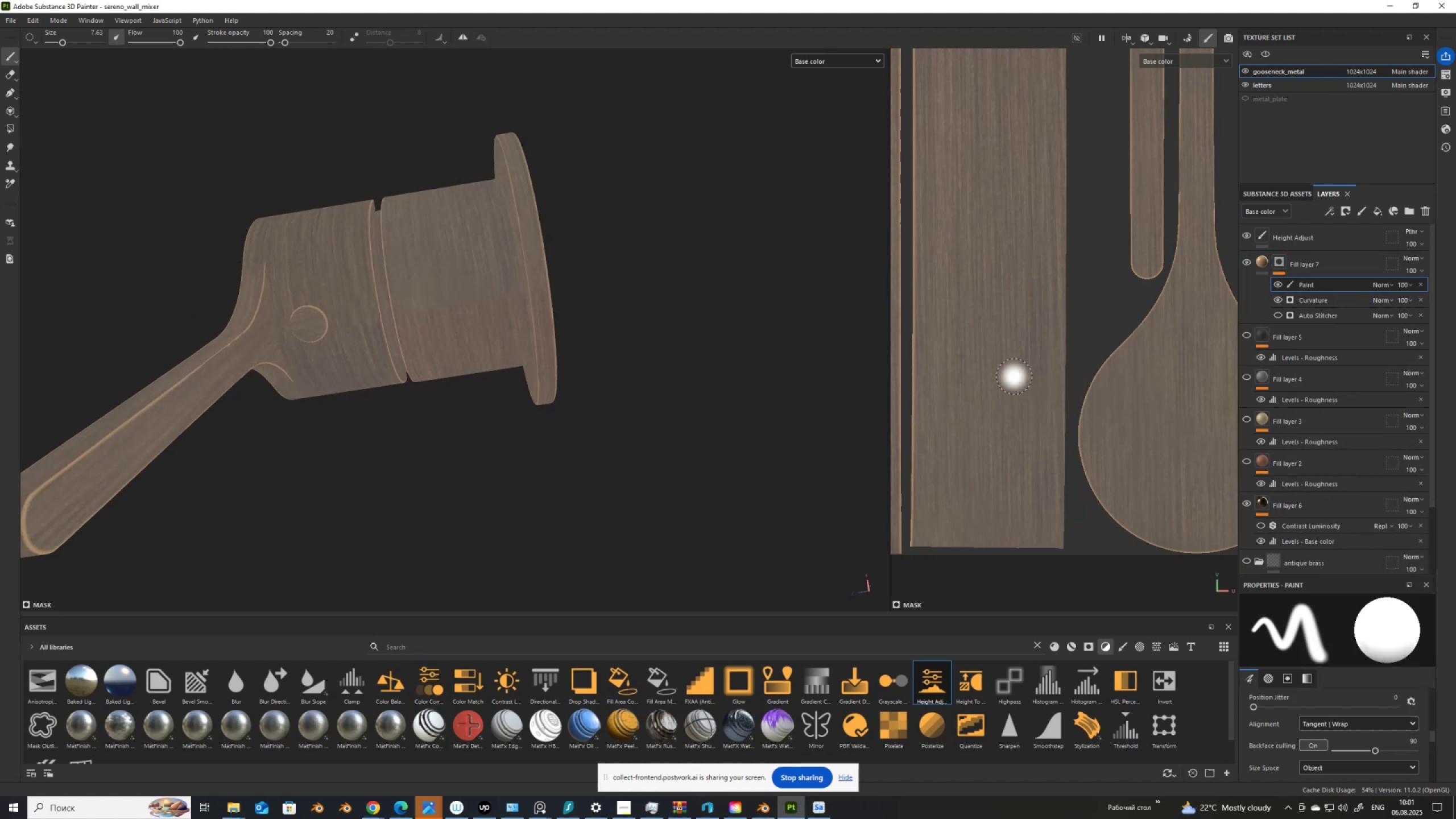 
key(BracketLeft)
 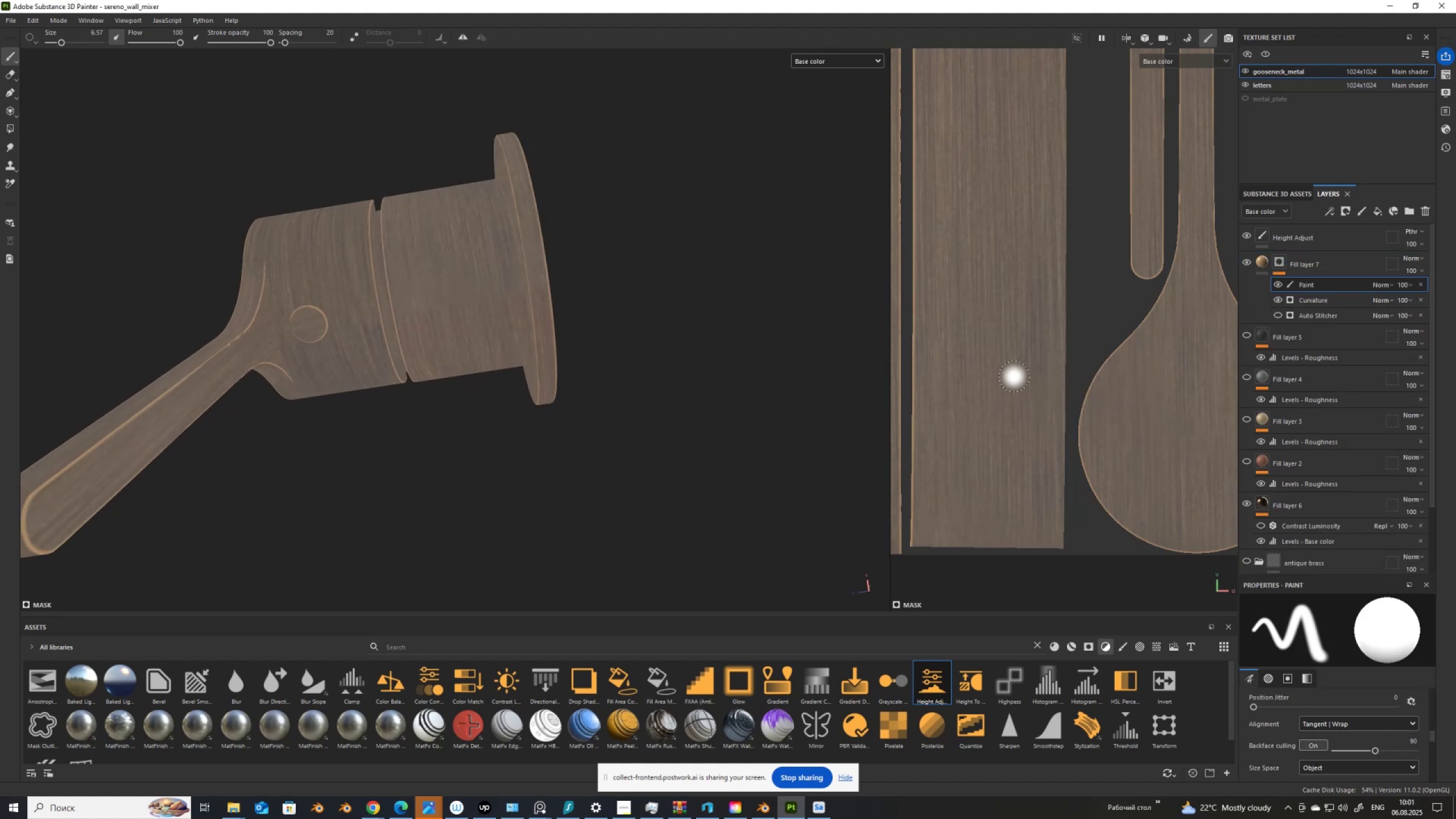 
key(BracketLeft)
 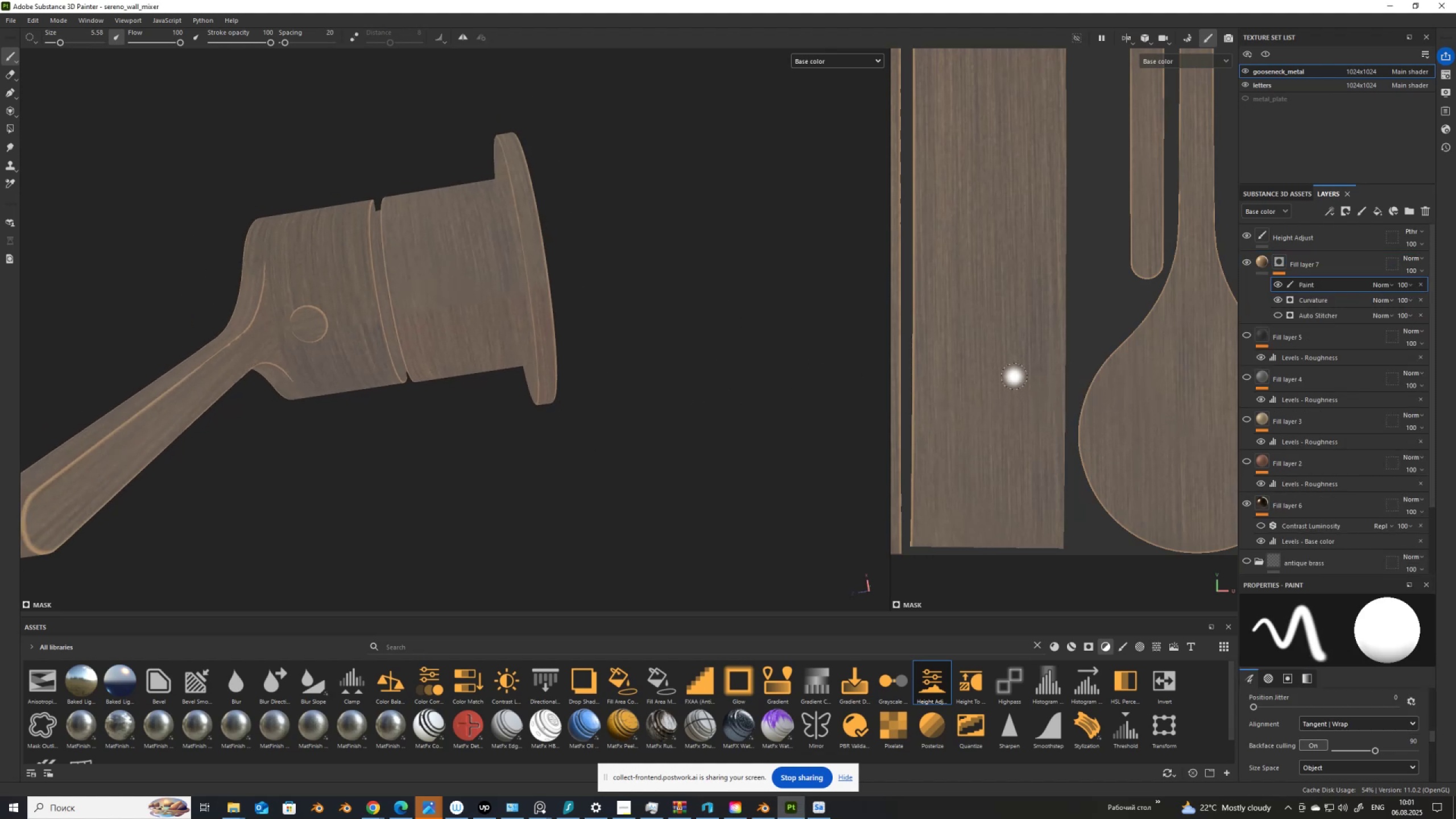 
key(BracketLeft)
 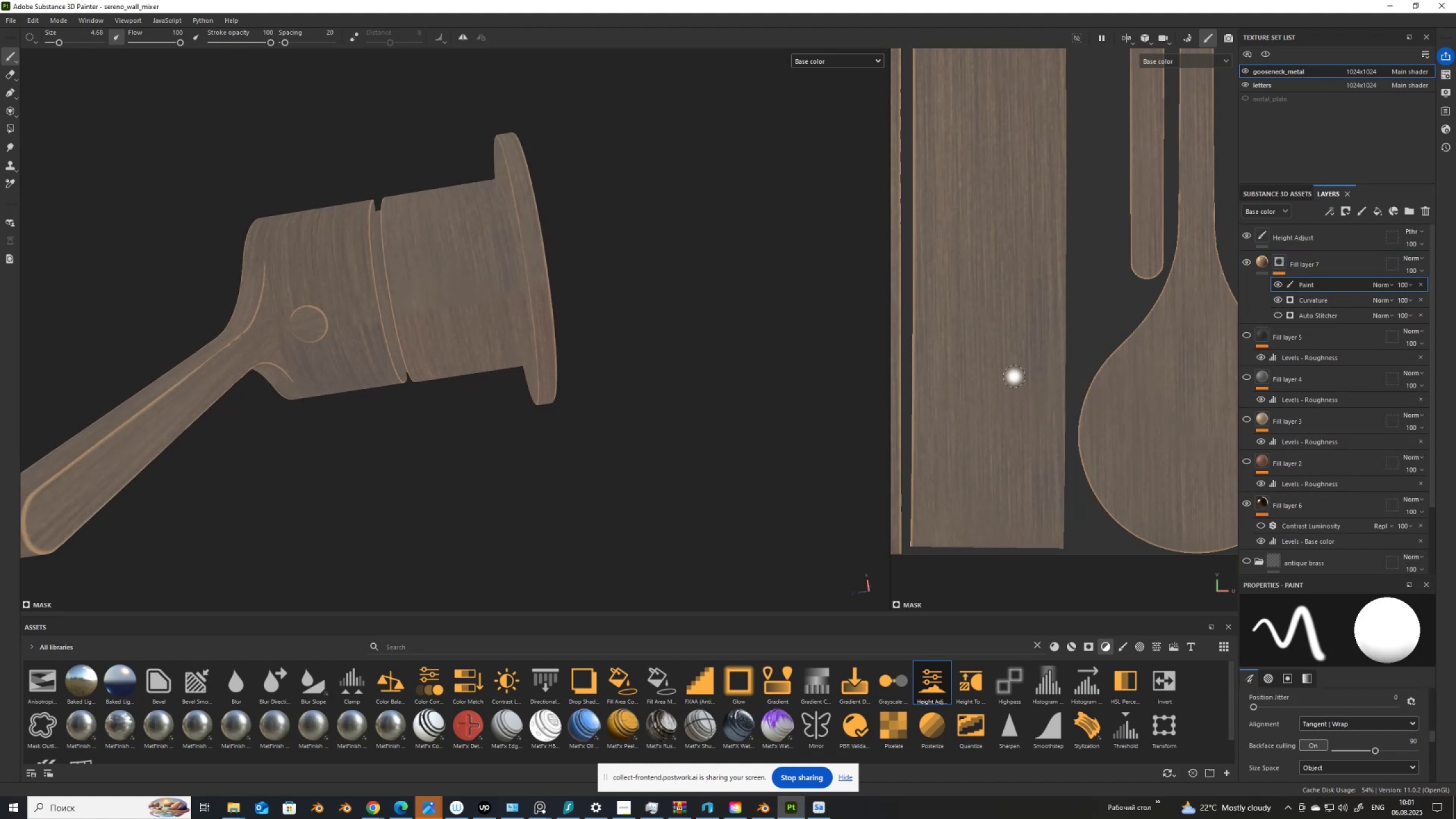 
key(BracketLeft)
 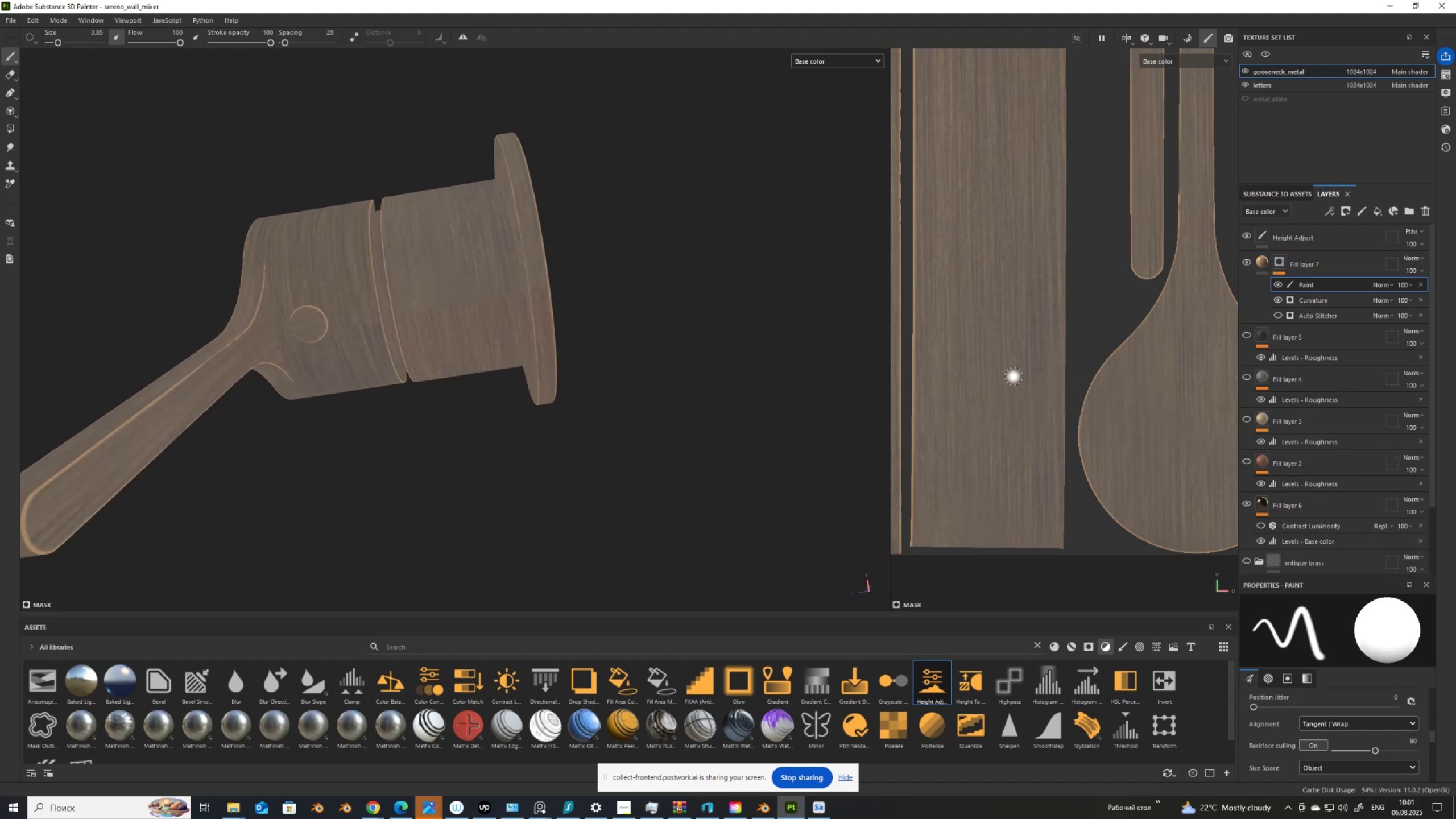 
key(BracketLeft)
 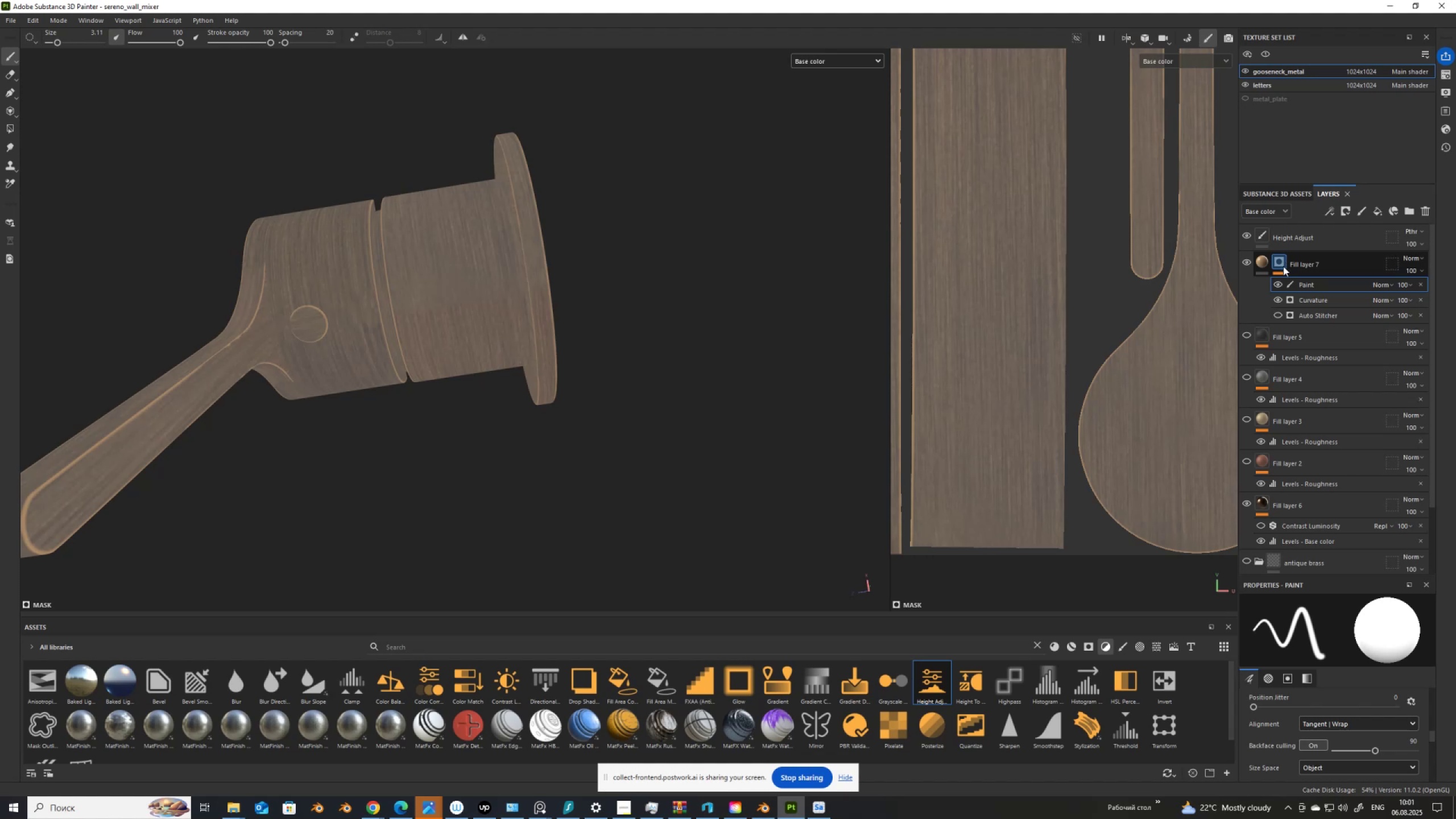 
hold_key(key=AltLeft, duration=1.49)
left_click([1283, 266])
 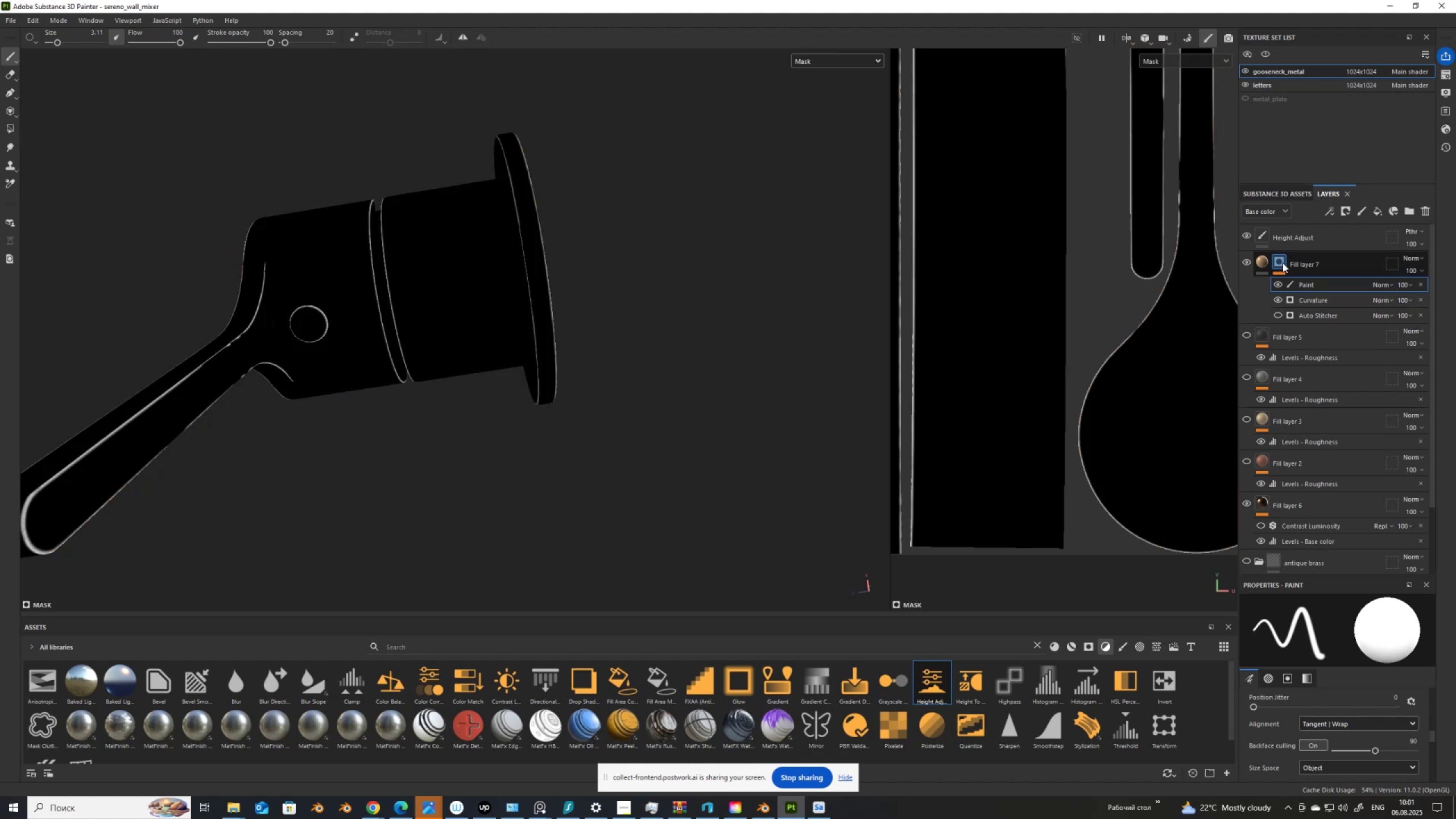 
scroll: coordinate [1033, 413], scroll_direction: down, amount: 9.0
 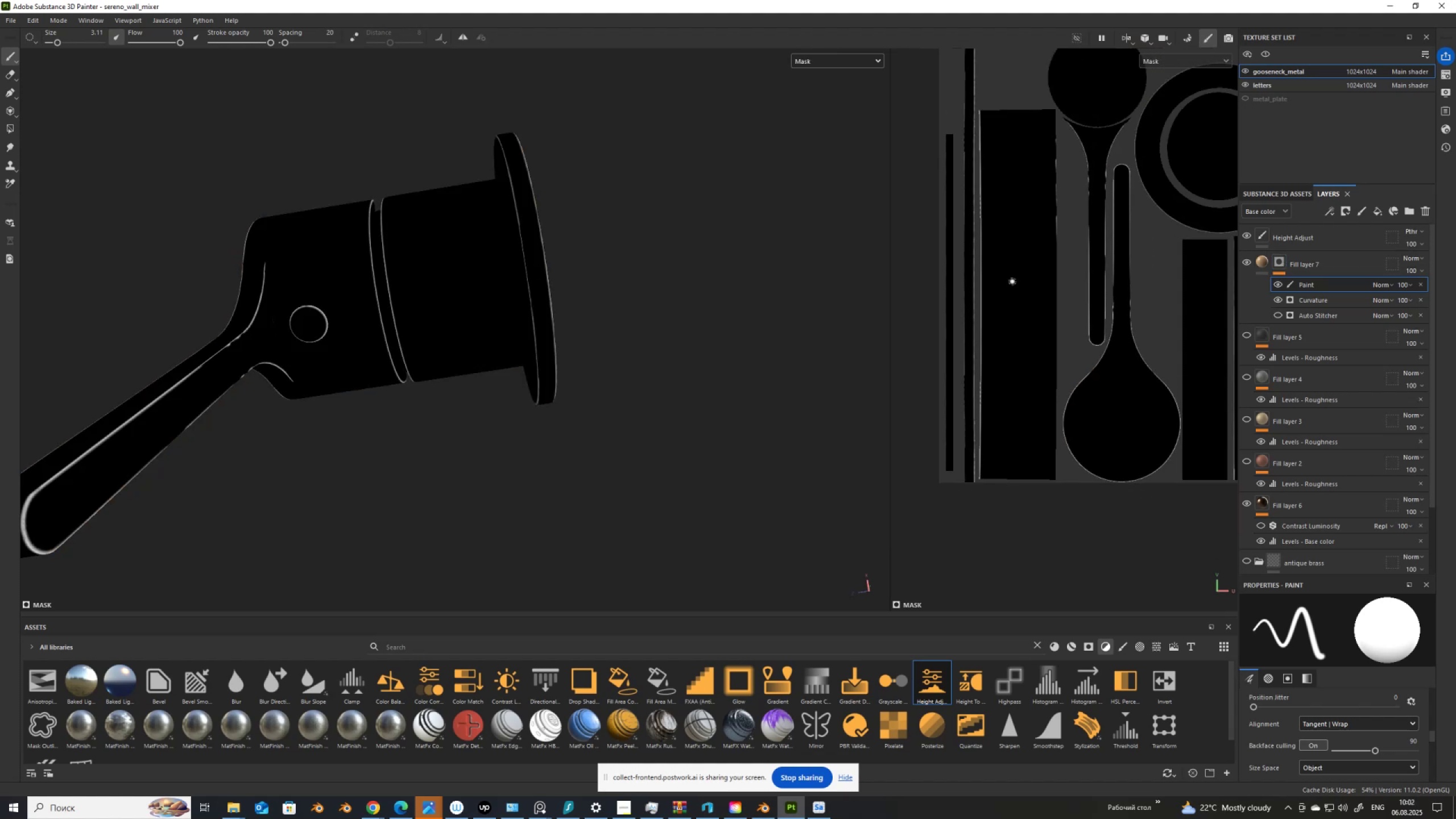 
scroll: coordinate [947, 131], scroll_direction: up, amount: 2.0
 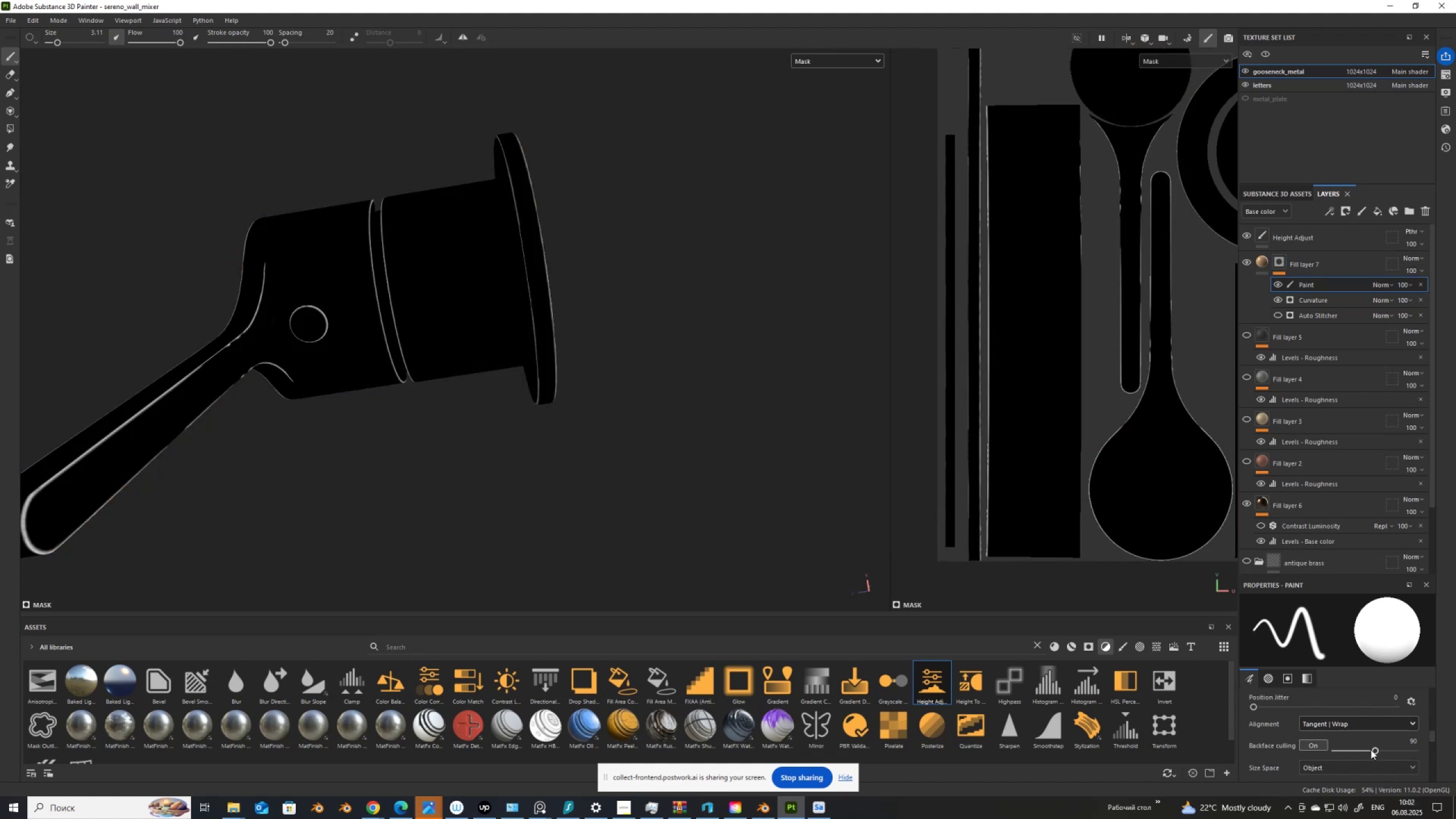 
wait(6.52)
 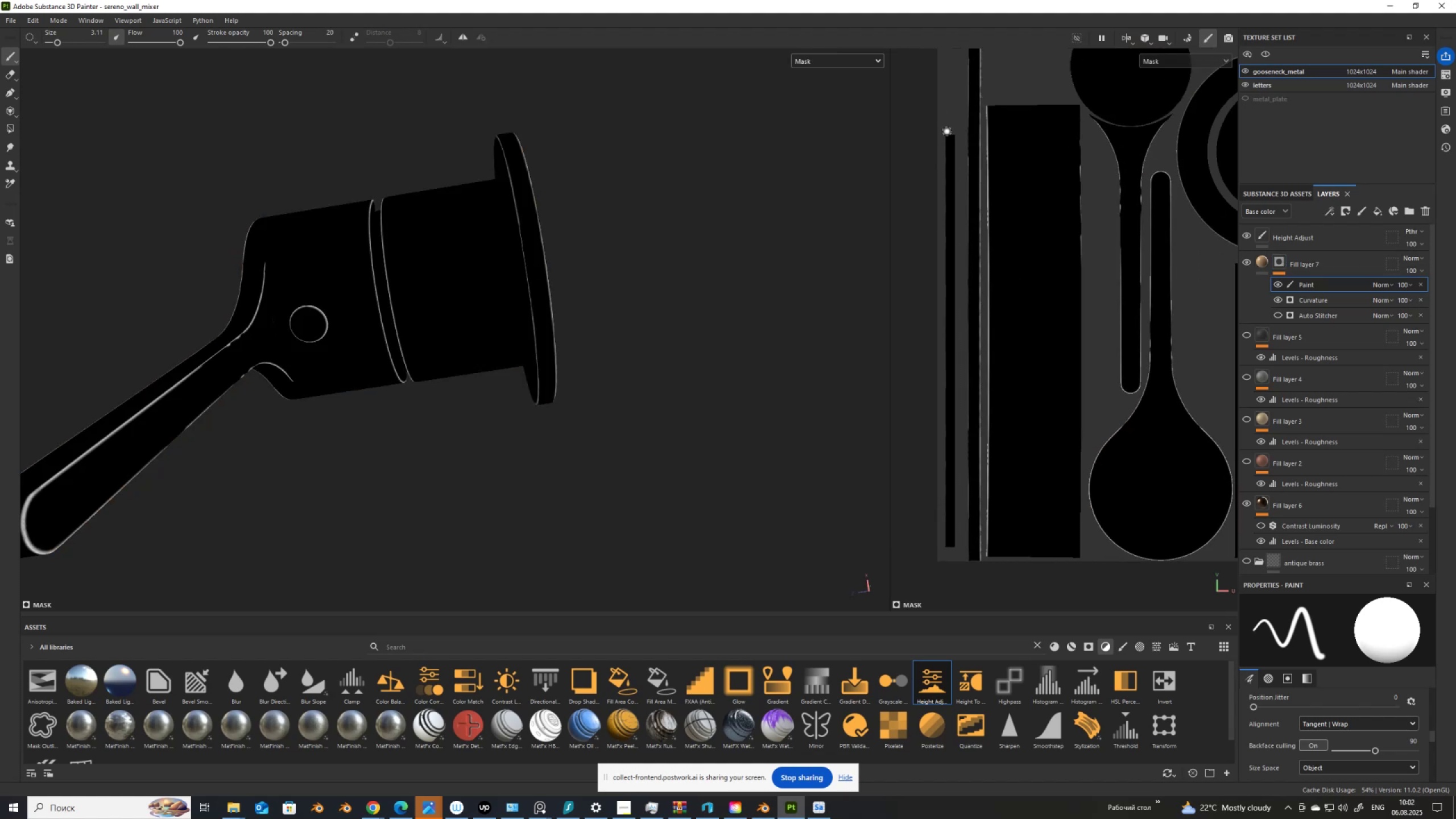 
left_click([1188, 42])
 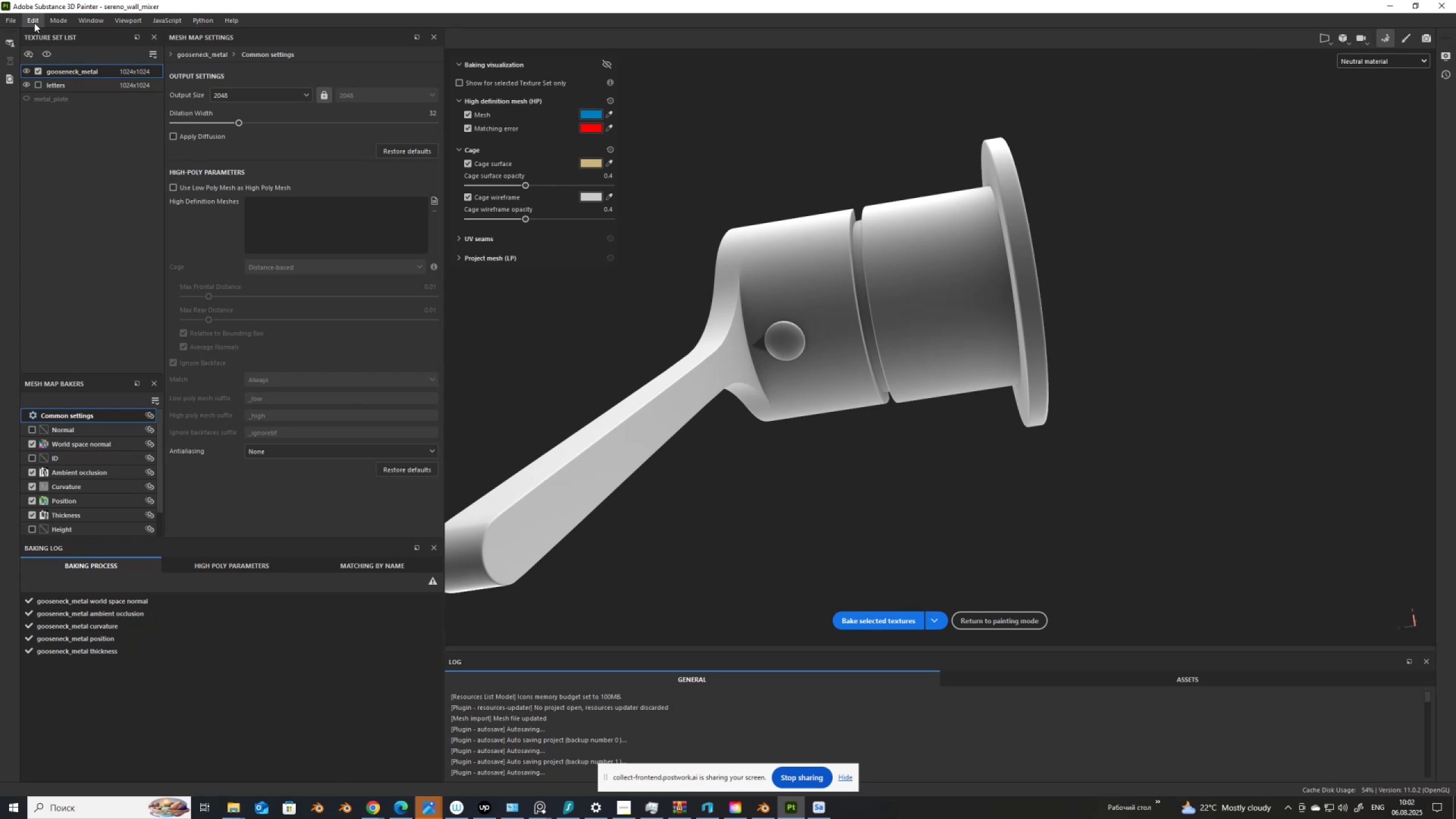 
wait(15.83)
 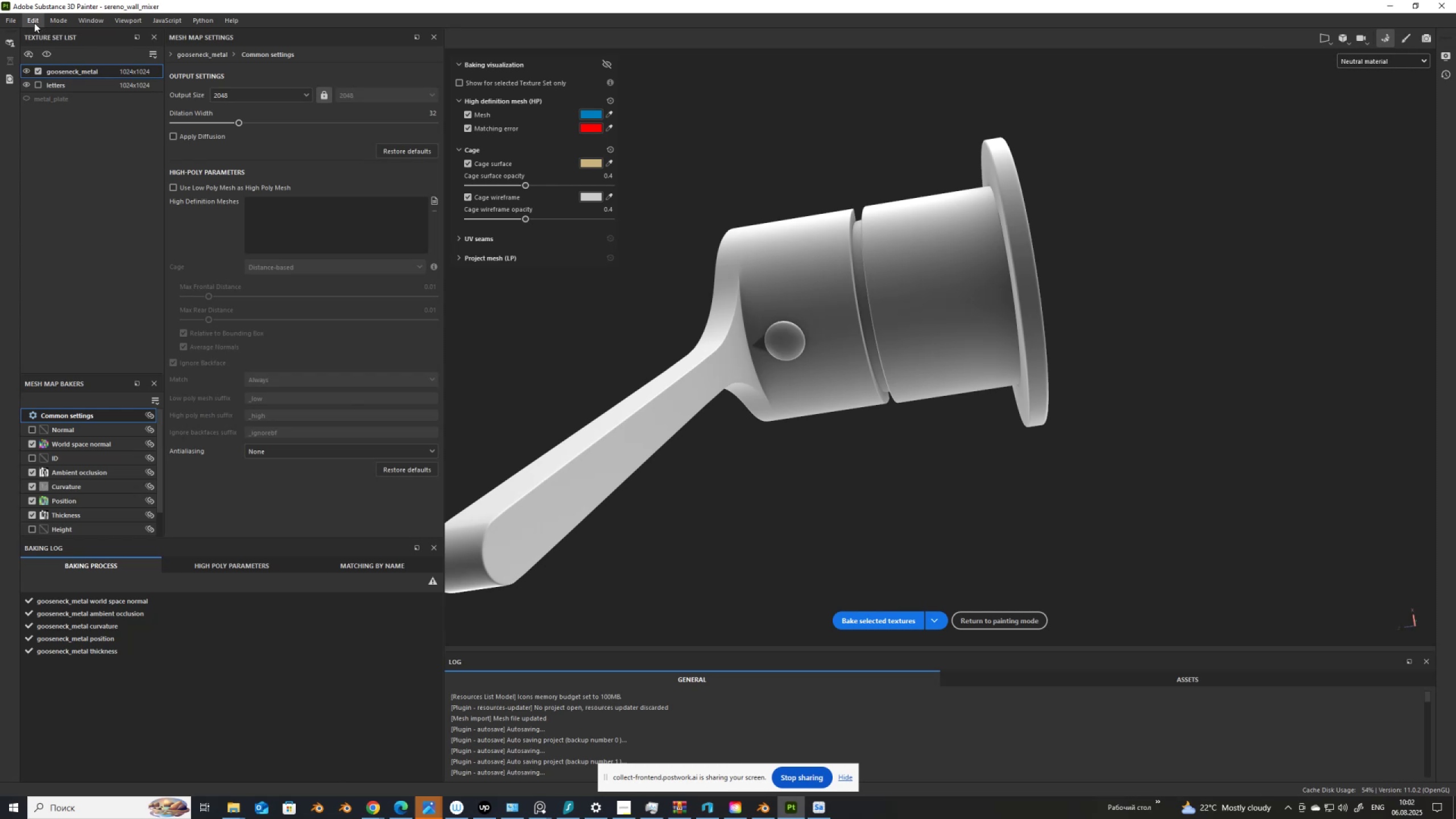 
left_click([73, 443])
 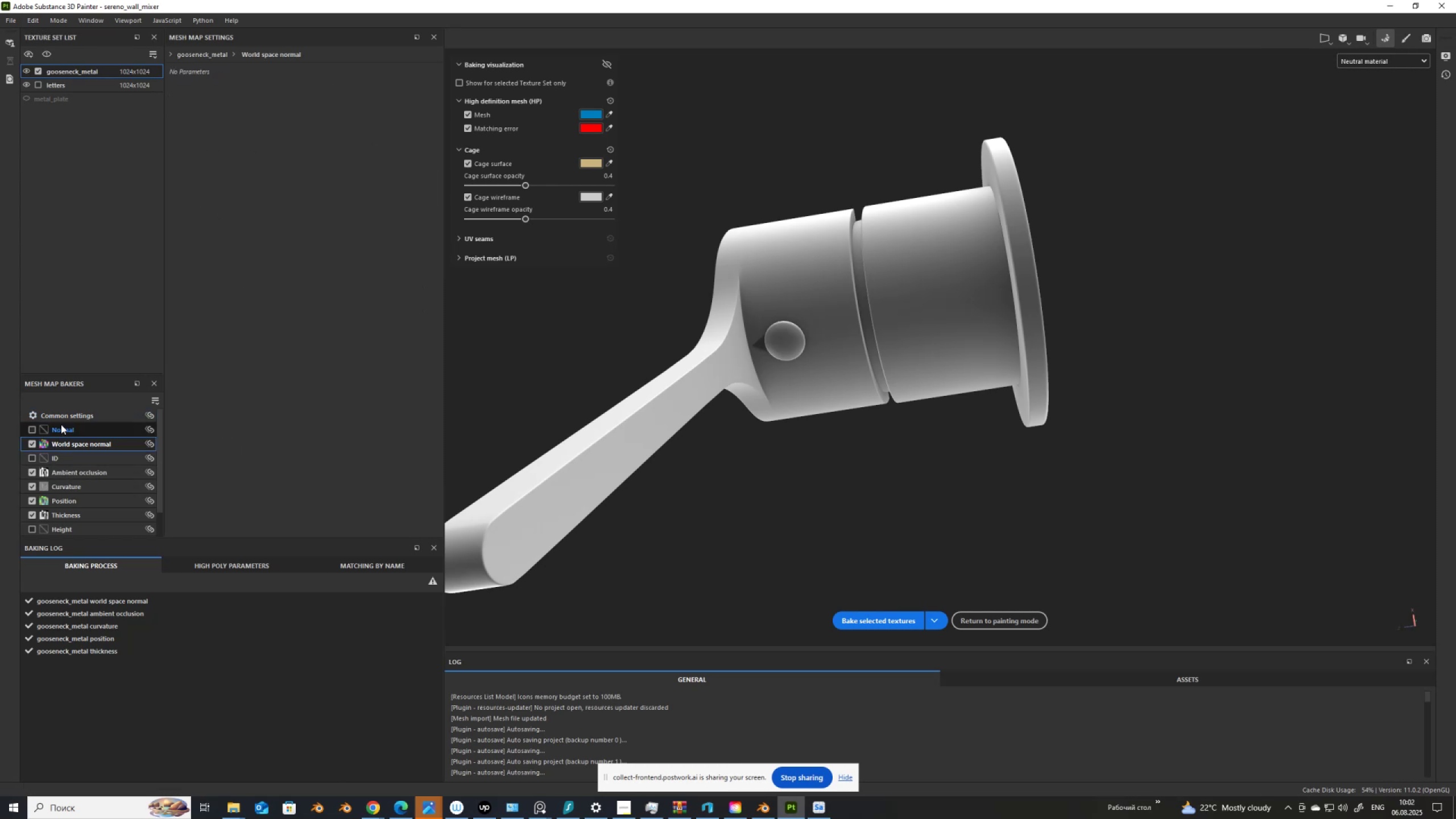 
left_click([64, 416])
 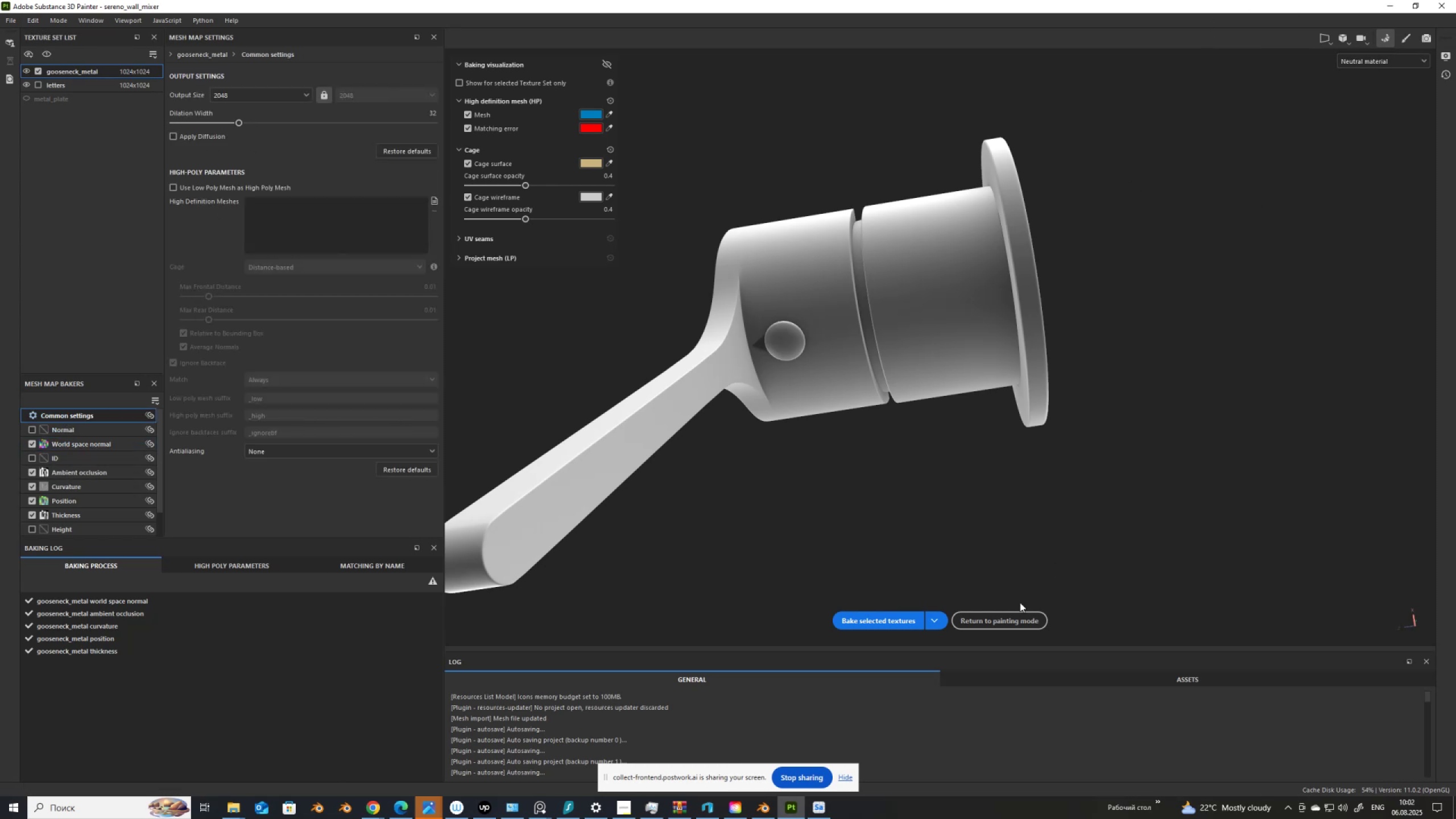 
left_click([1008, 617])
 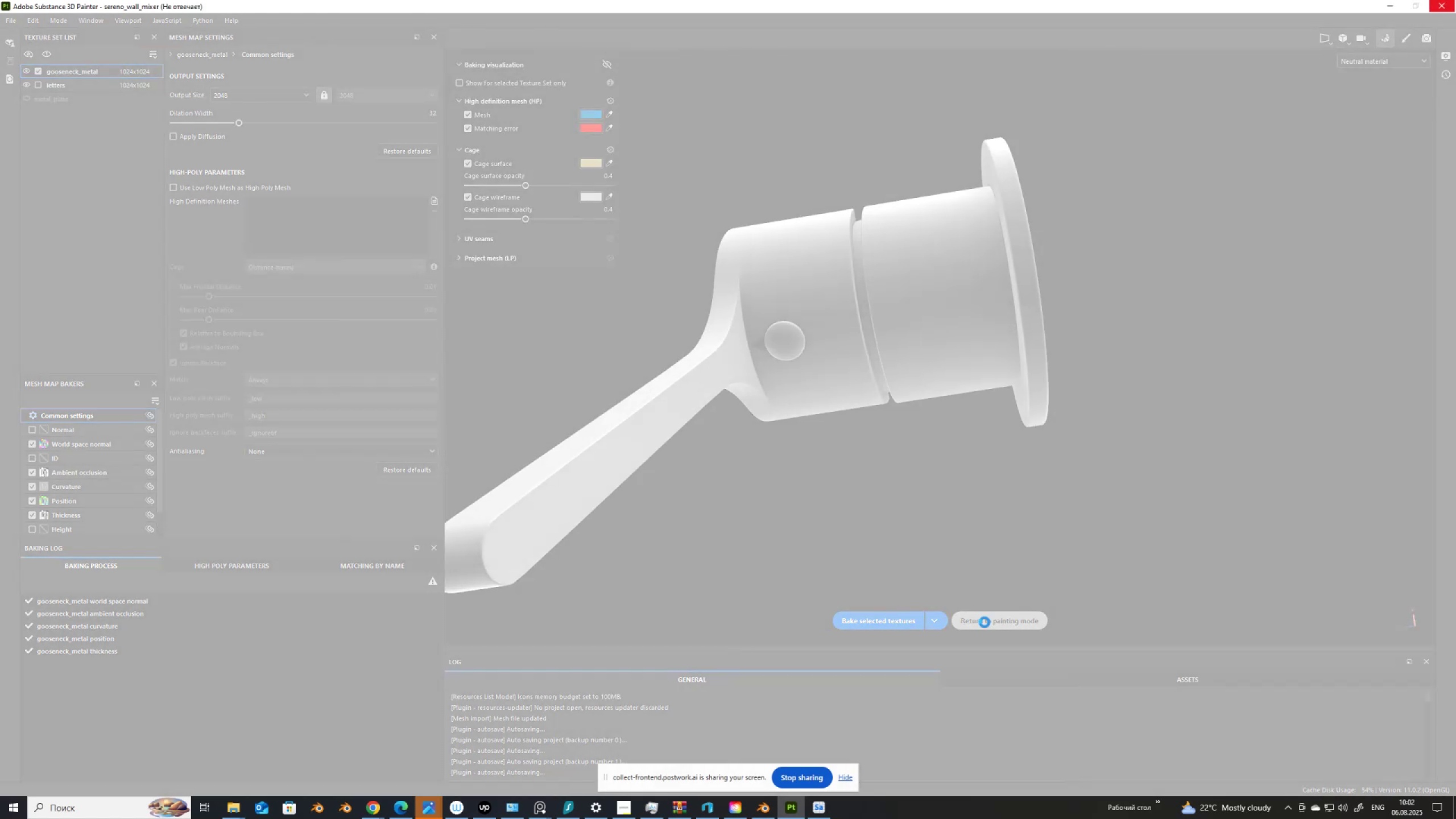 
wait(12.8)
 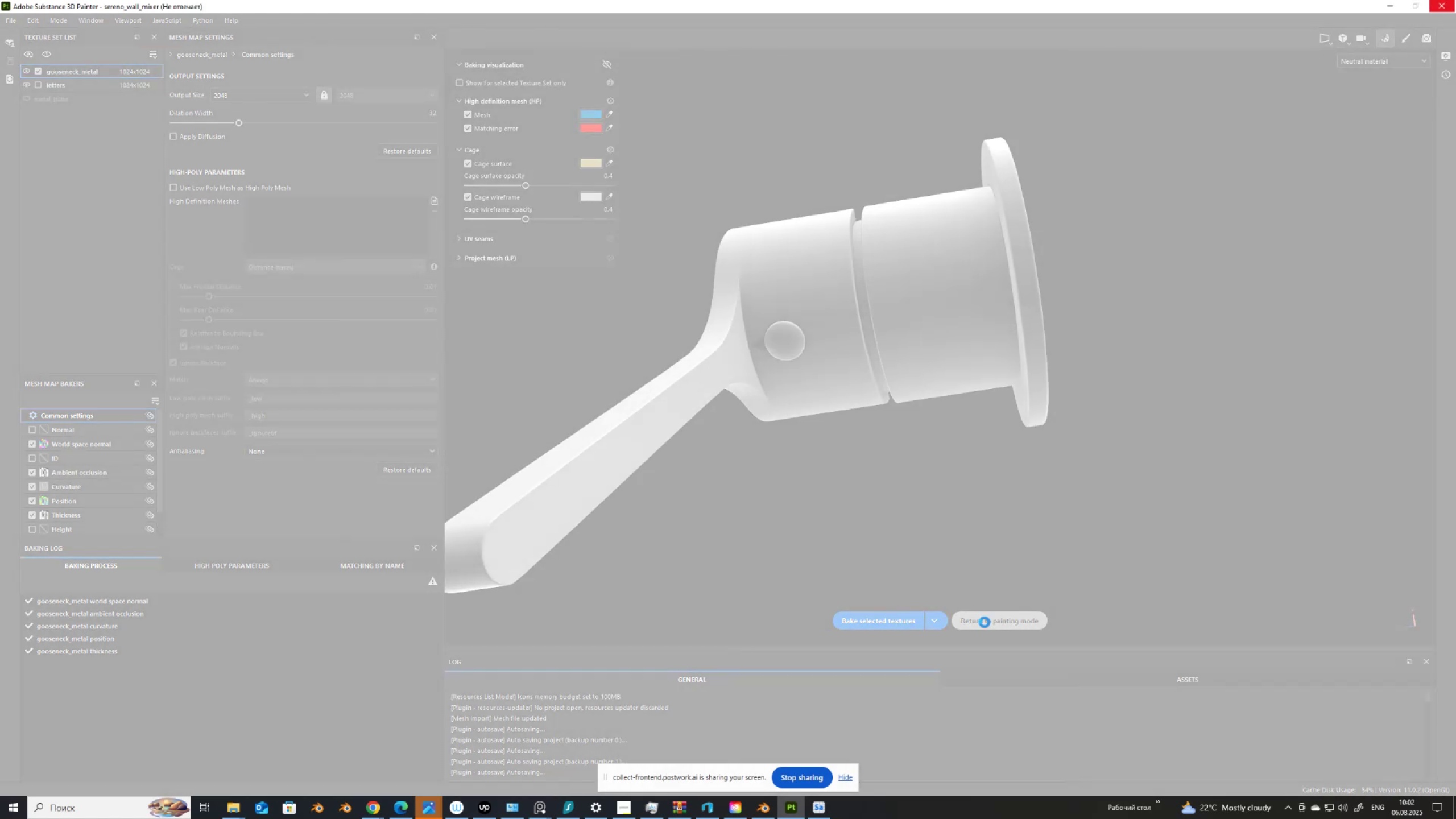 
key(Alt+AltLeft)
 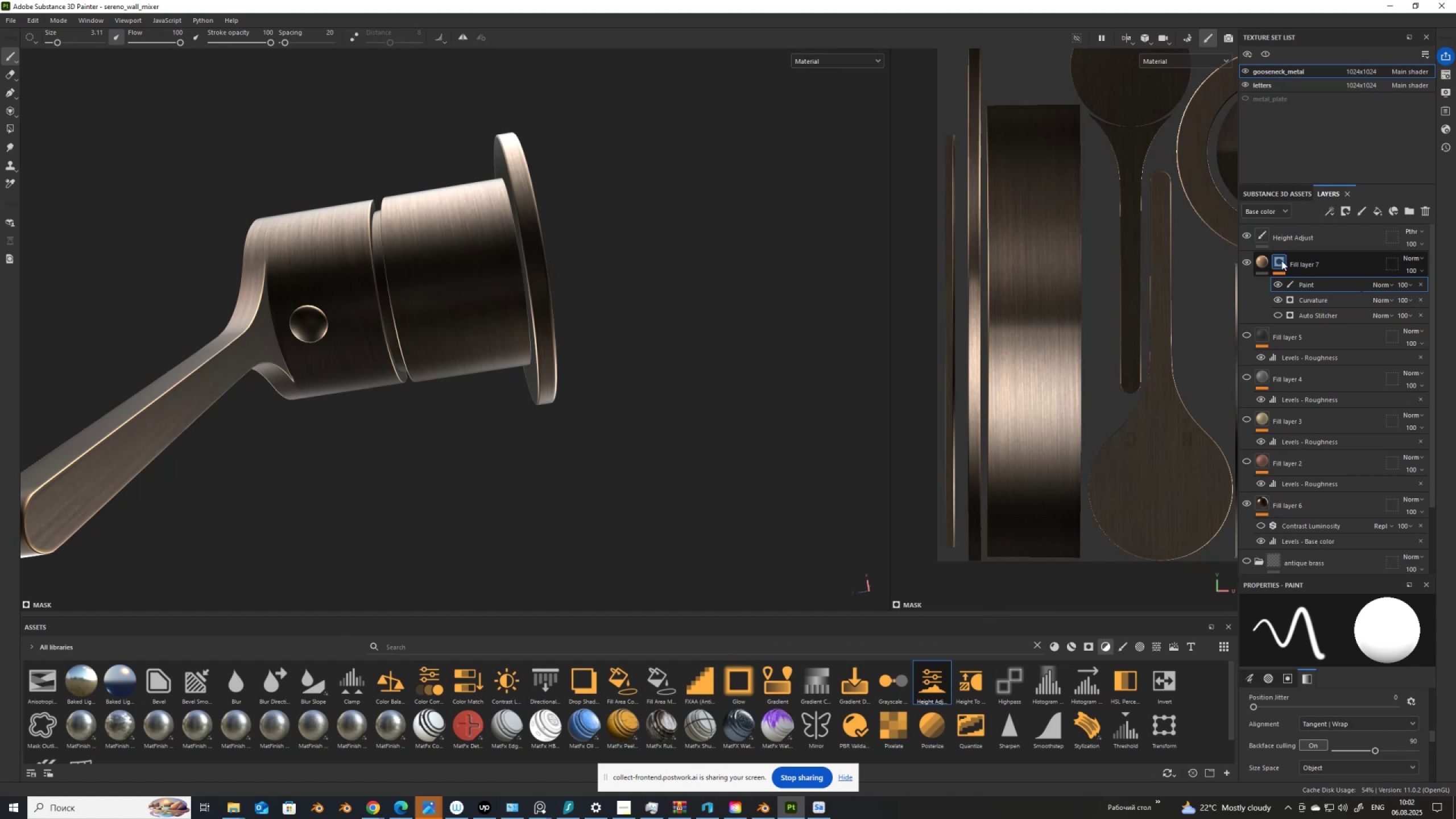 
left_click([1281, 260])
 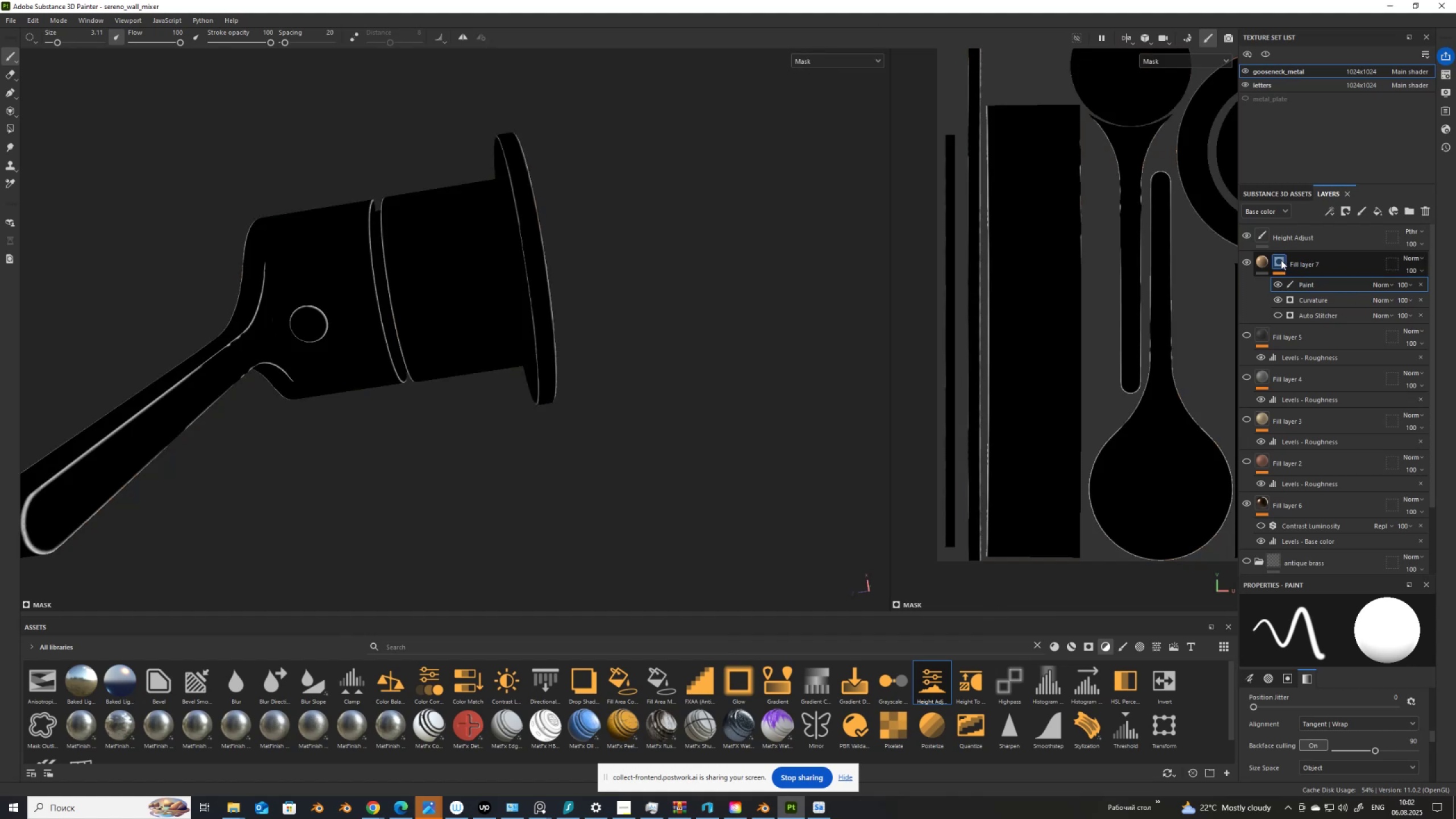 
scroll: coordinate [990, 407], scroll_direction: up, amount: 1.0
 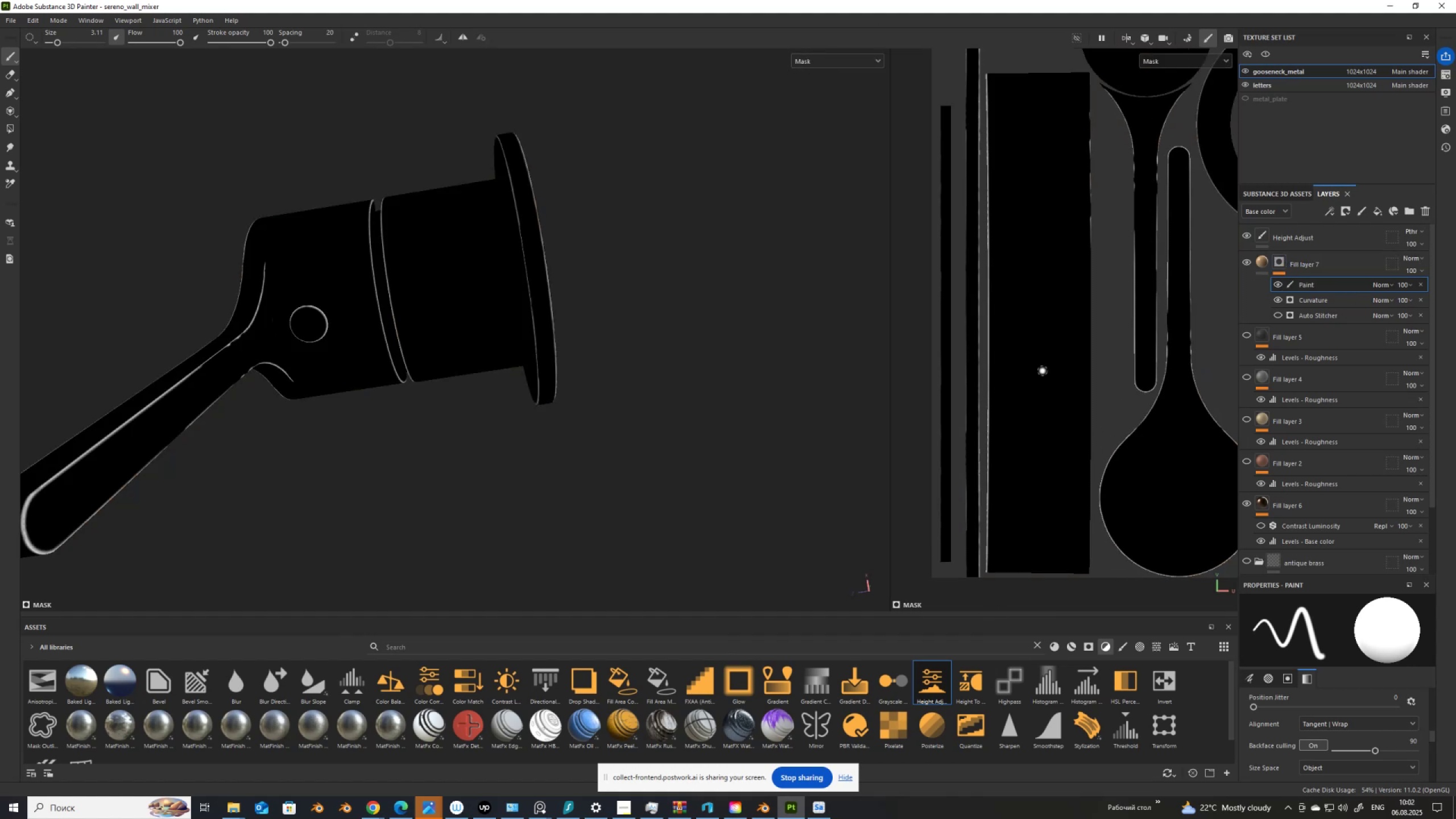 
key(F3)
 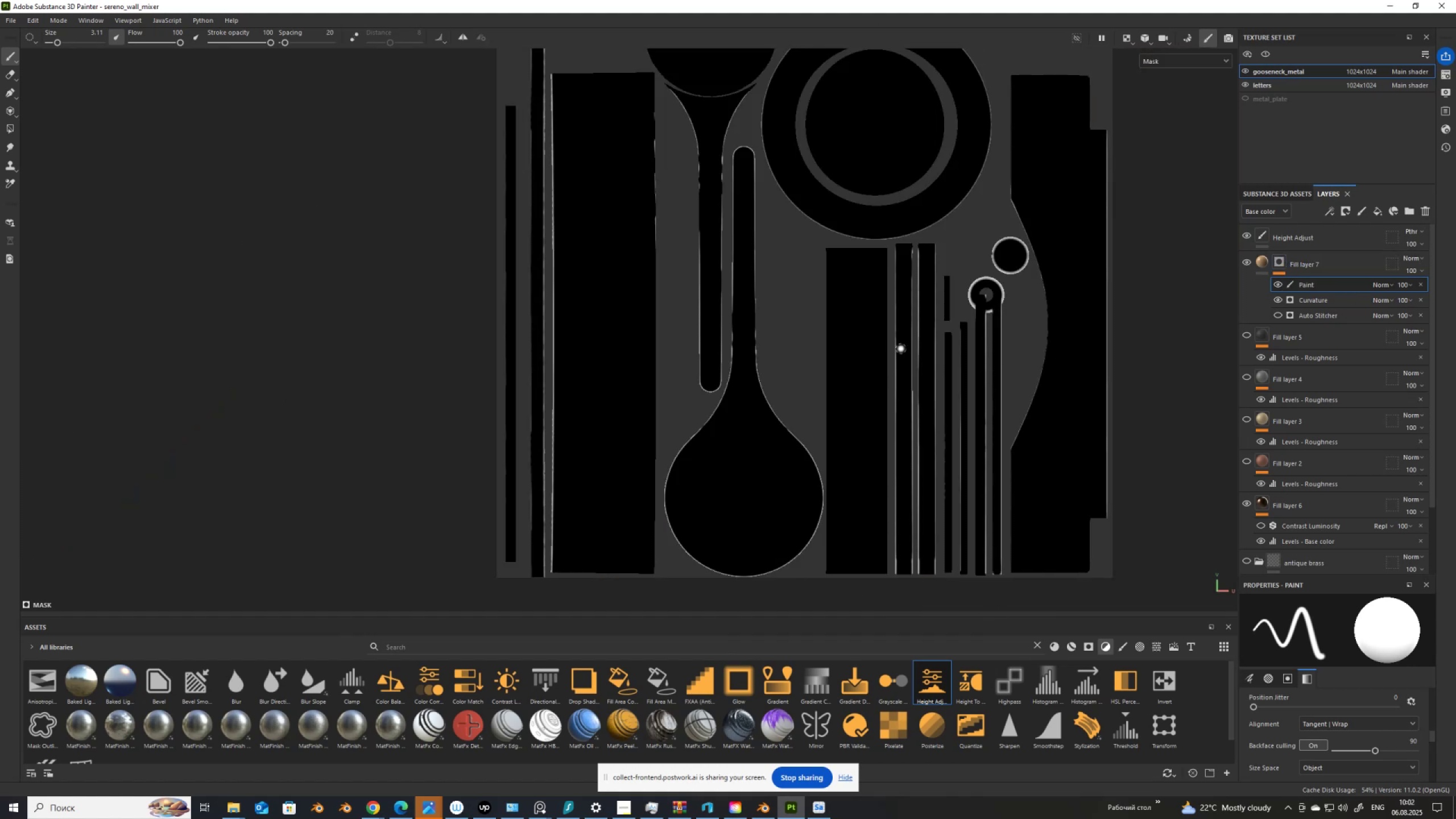 
scroll: coordinate [901, 349], scroll_direction: down, amount: 1.0
 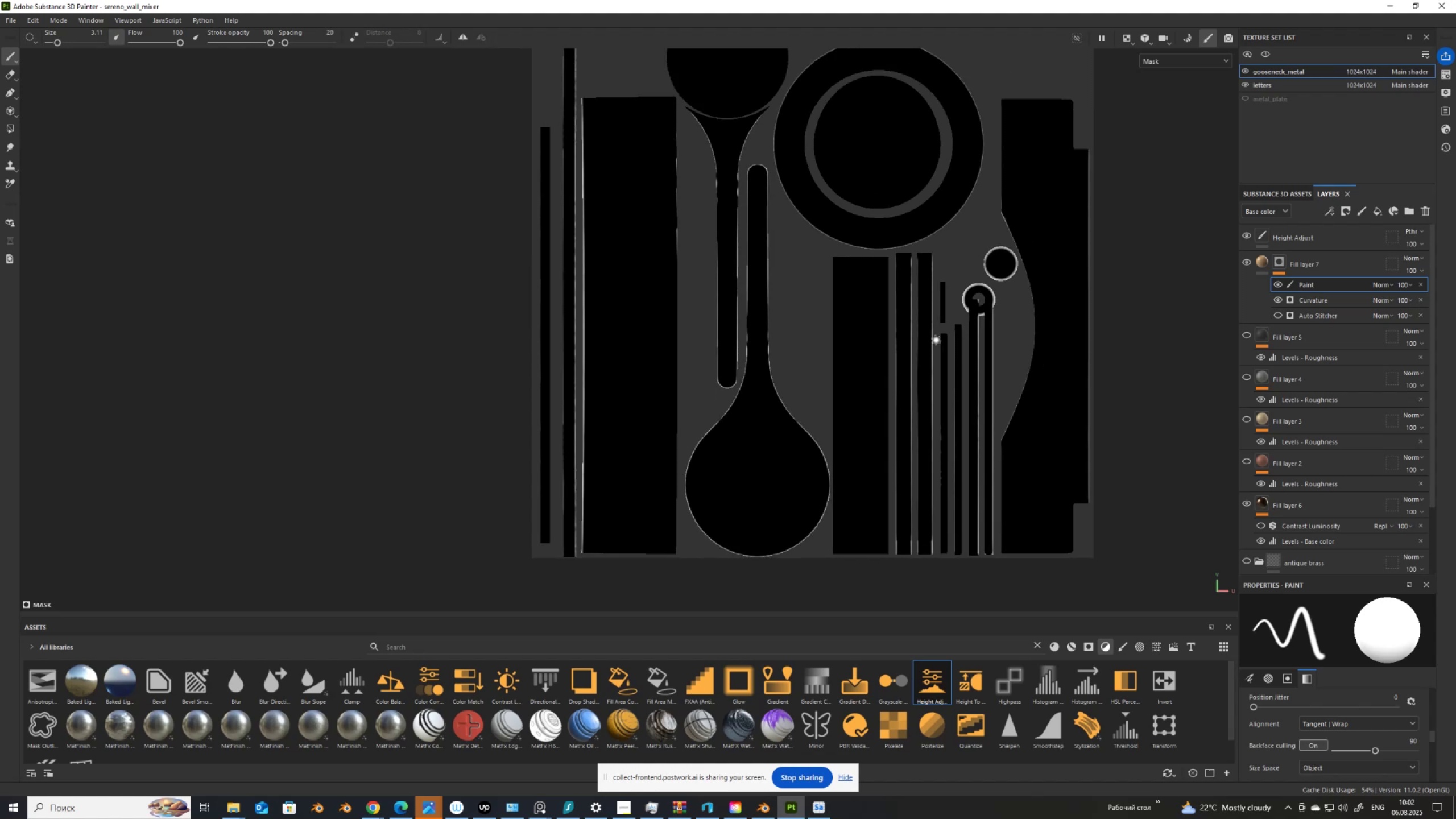 
scroll: coordinate [996, 331], scroll_direction: up, amount: 5.0
 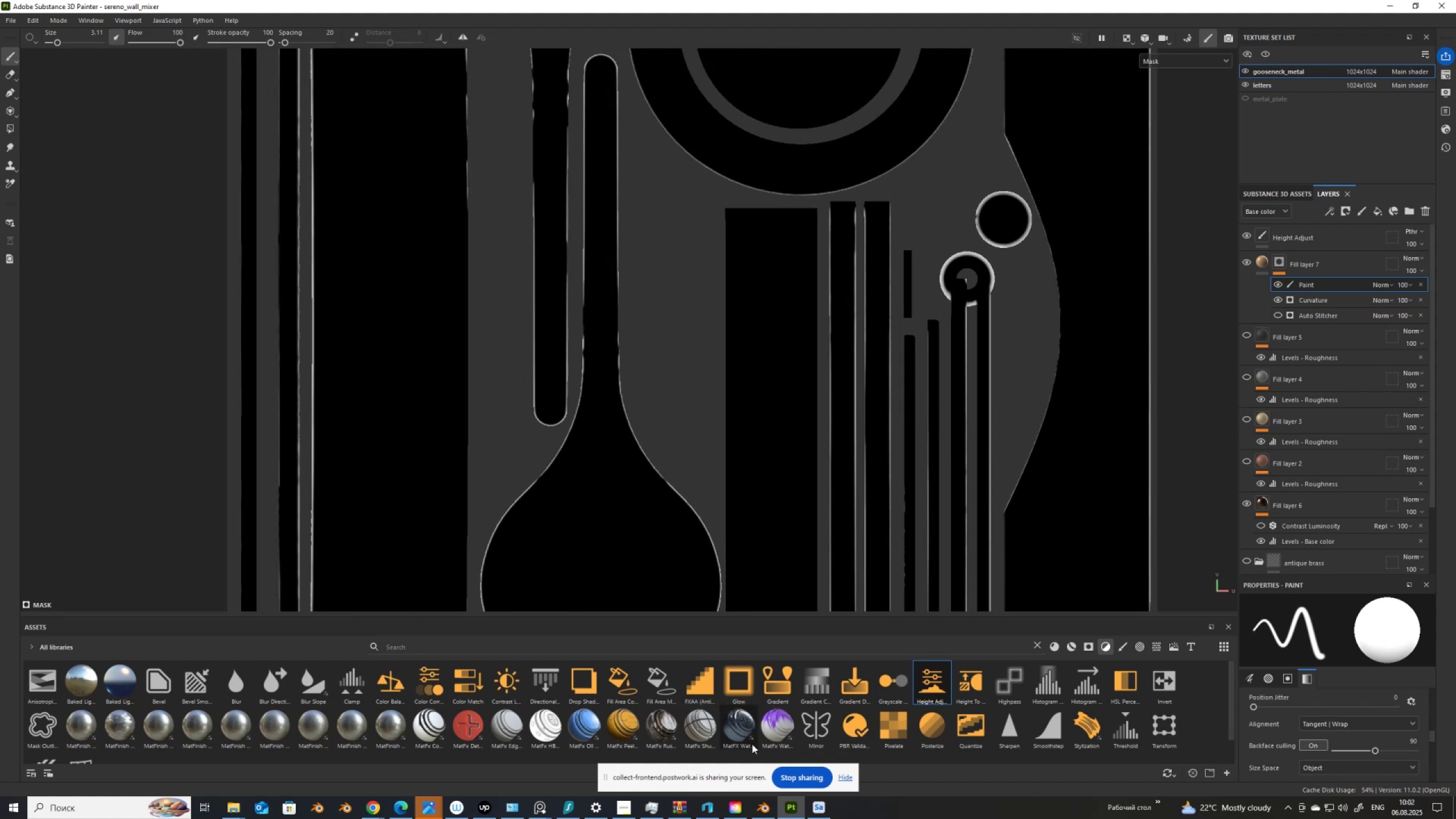 
left_click([766, 809])
 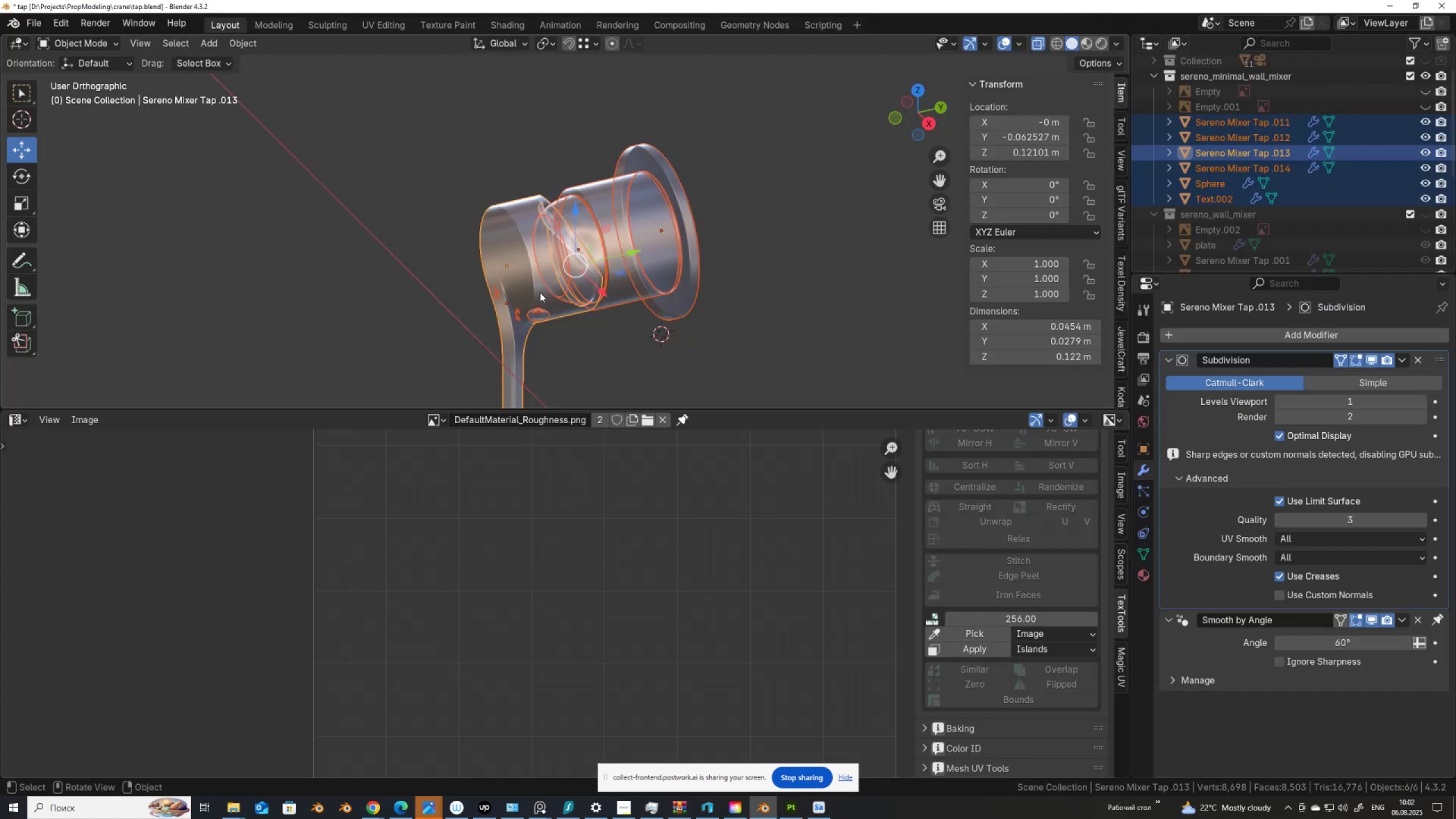 
scroll: coordinate [539, 294], scroll_direction: down, amount: 1.0
 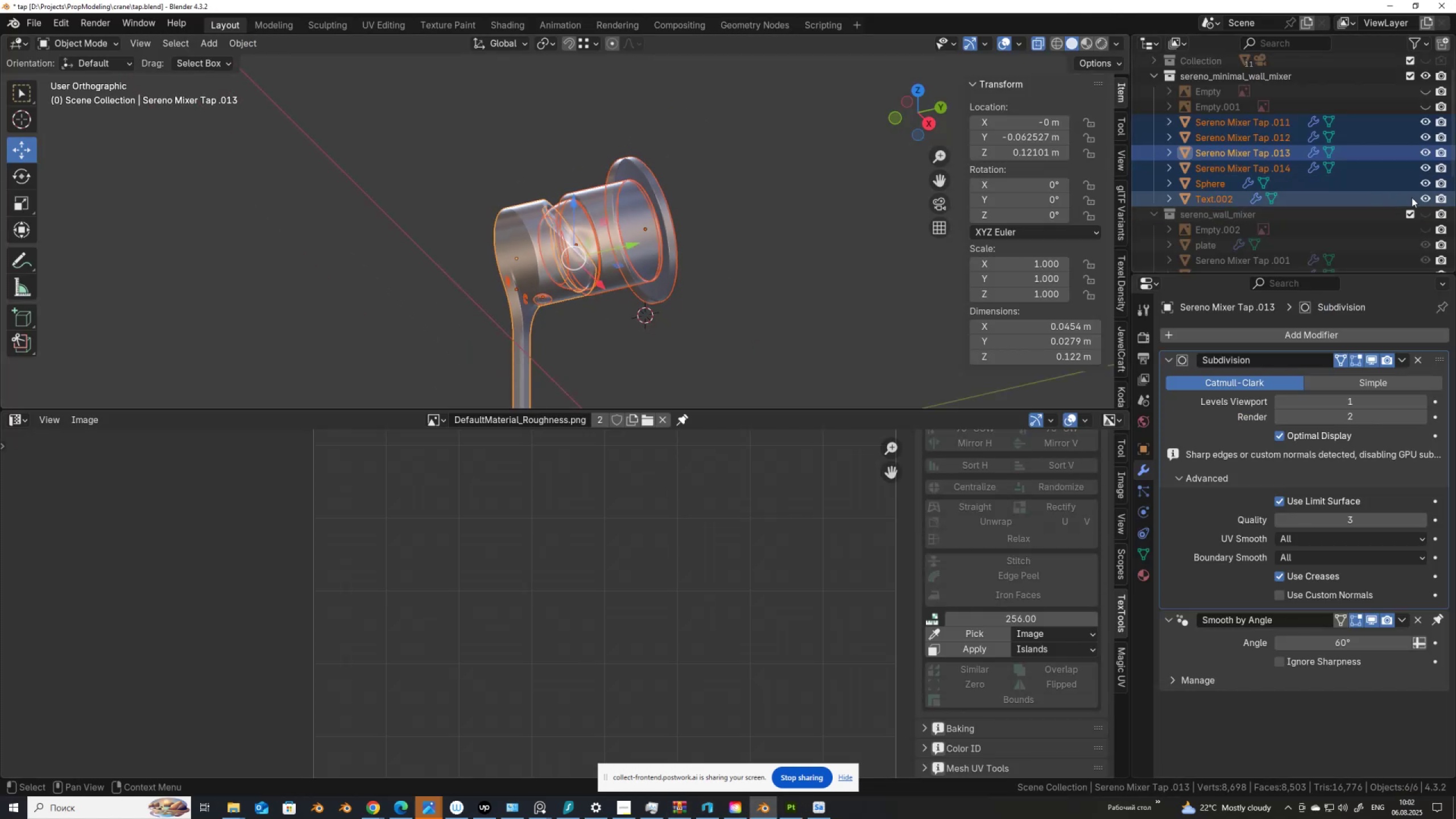 
left_click([1427, 199])
 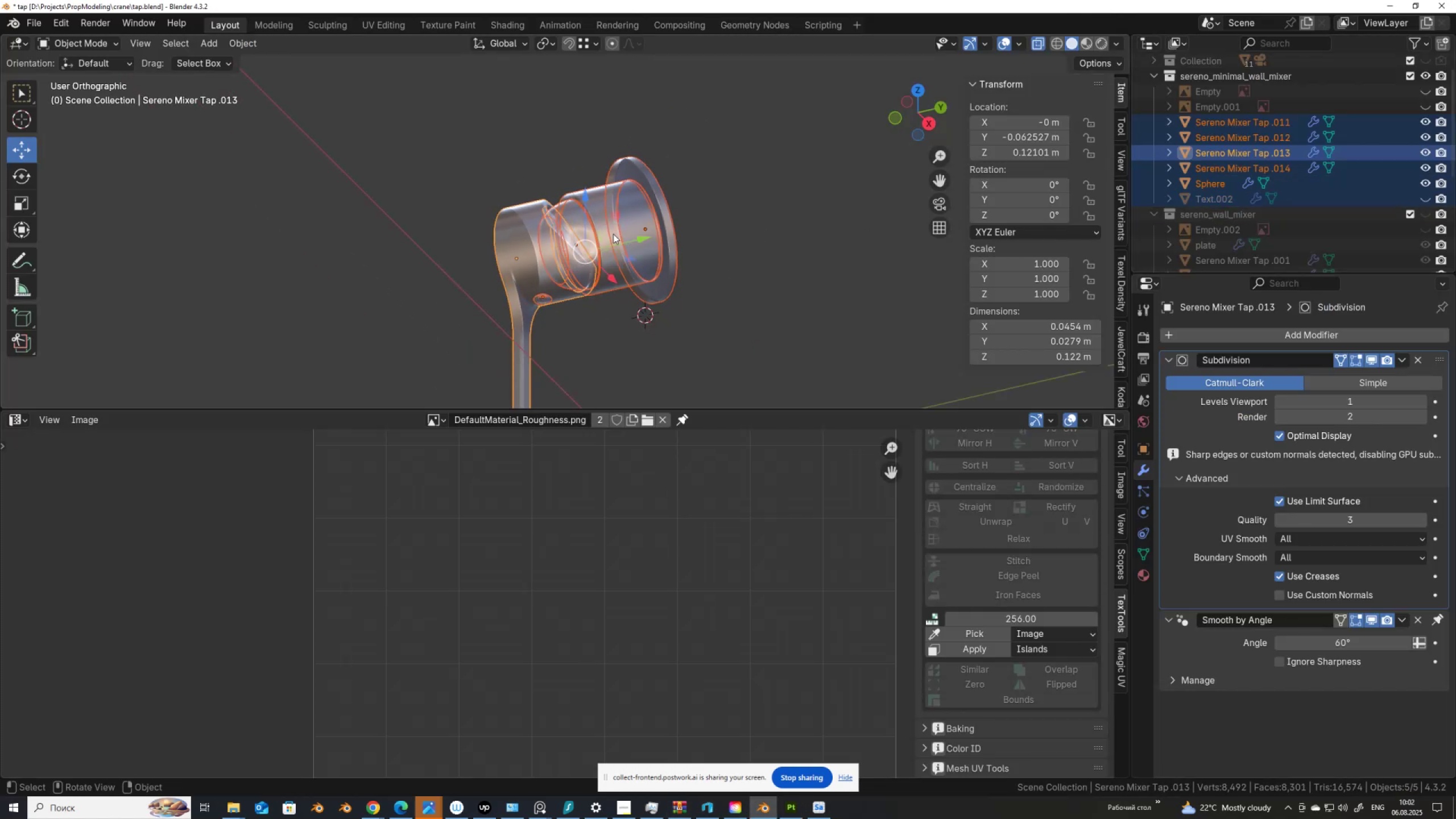 
key(Tab)
 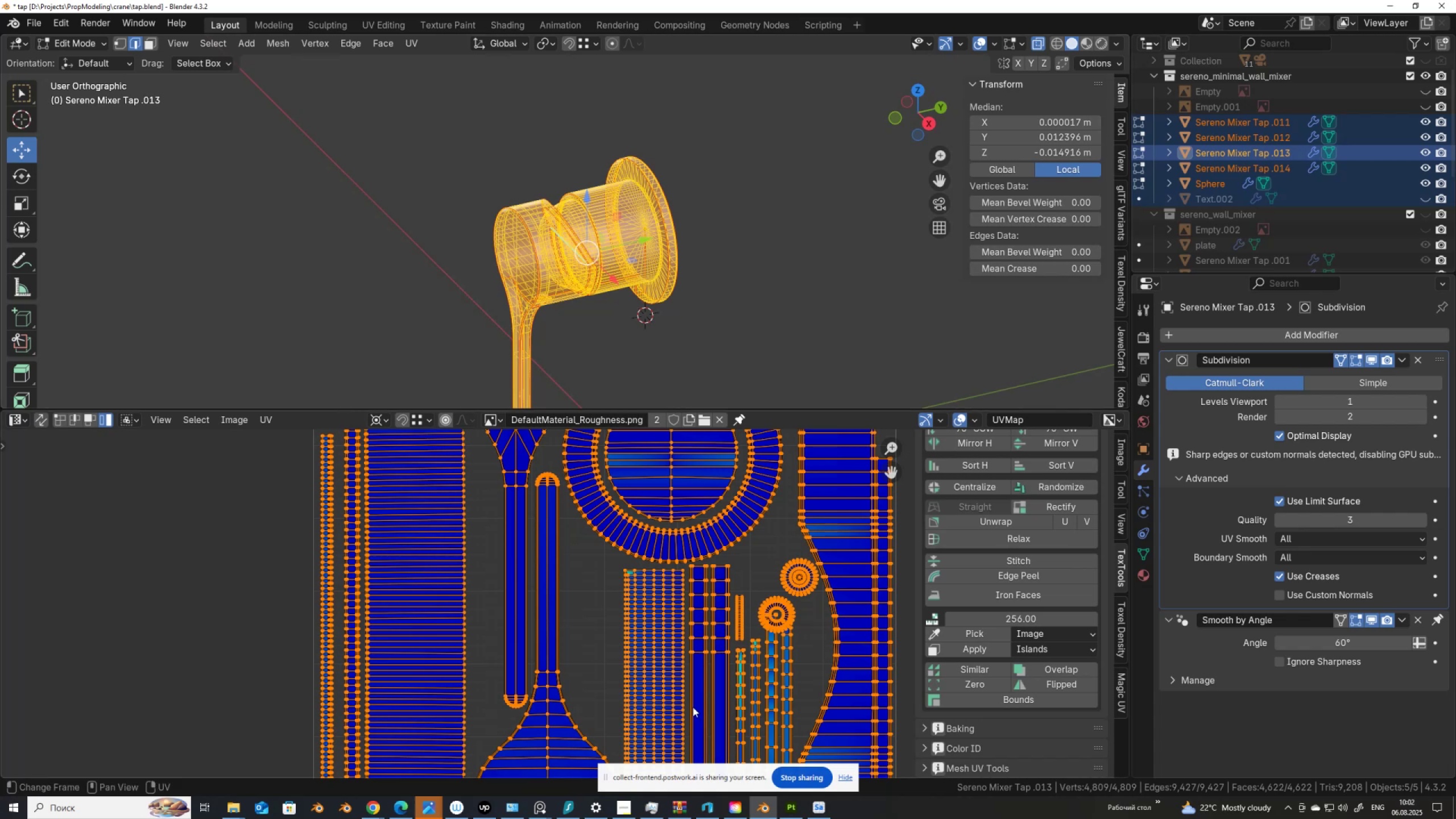 
scroll: coordinate [810, 689], scroll_direction: up, amount: 2.0
 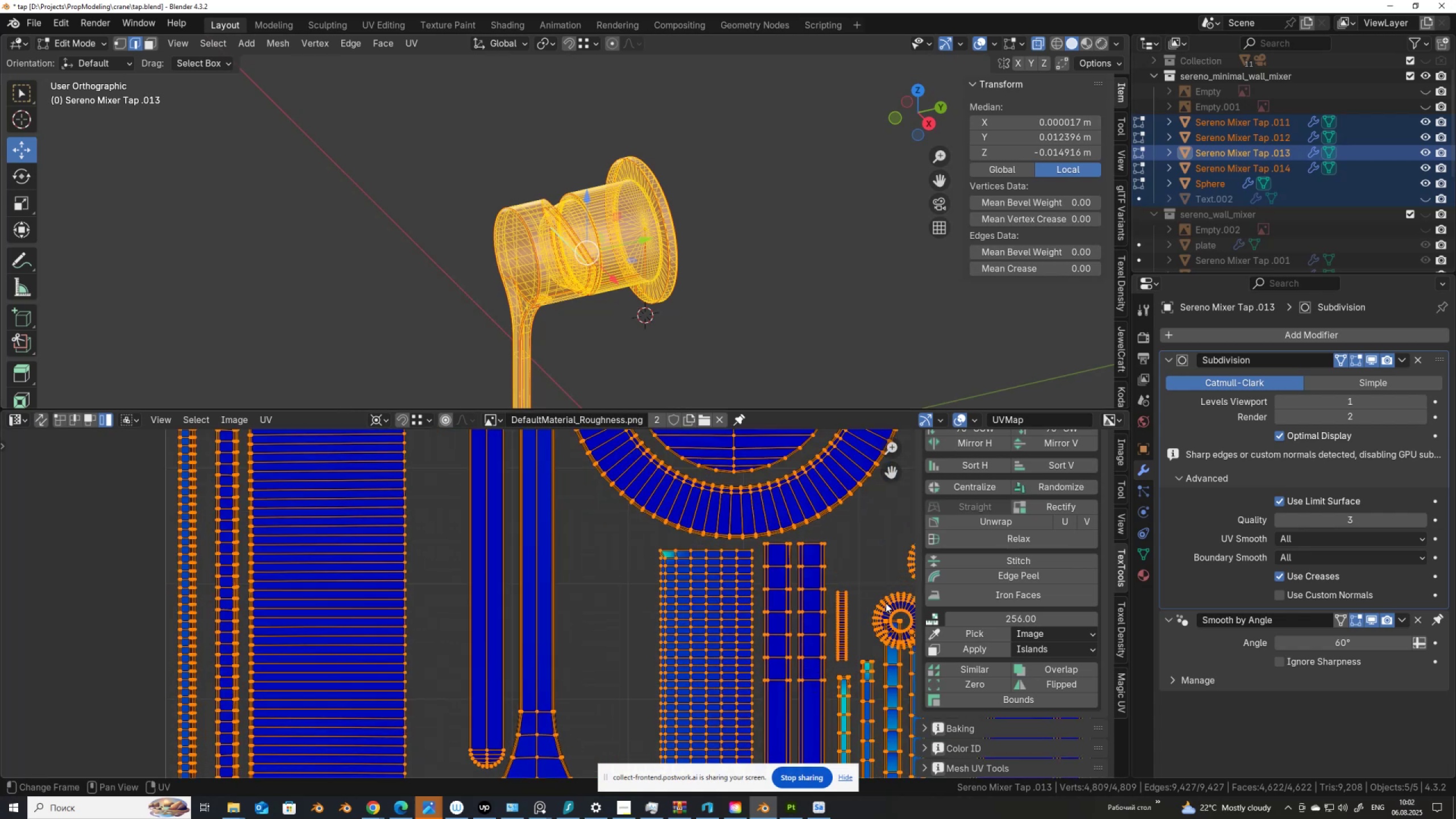 
left_click([887, 601])
 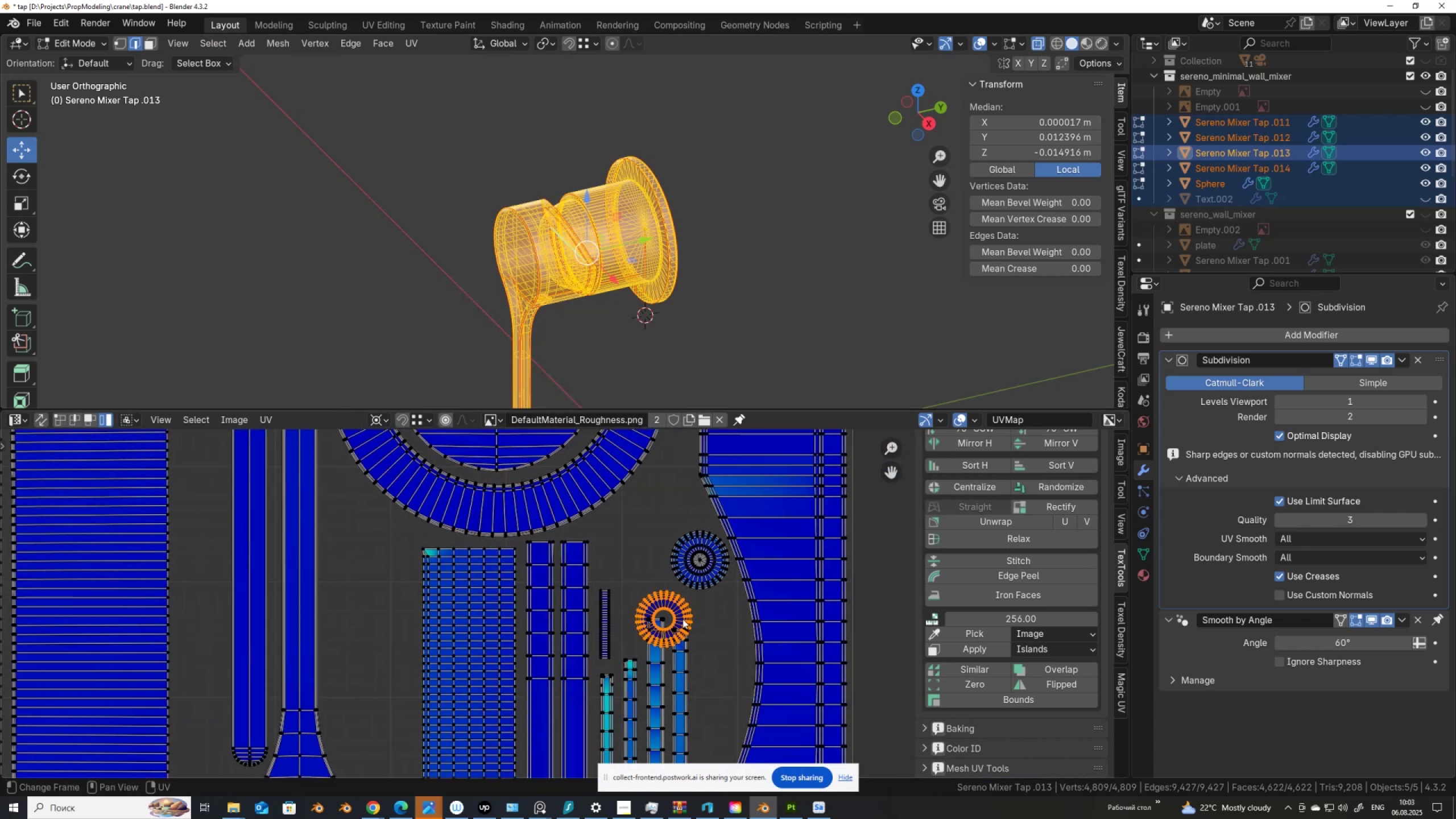 
key(G)
 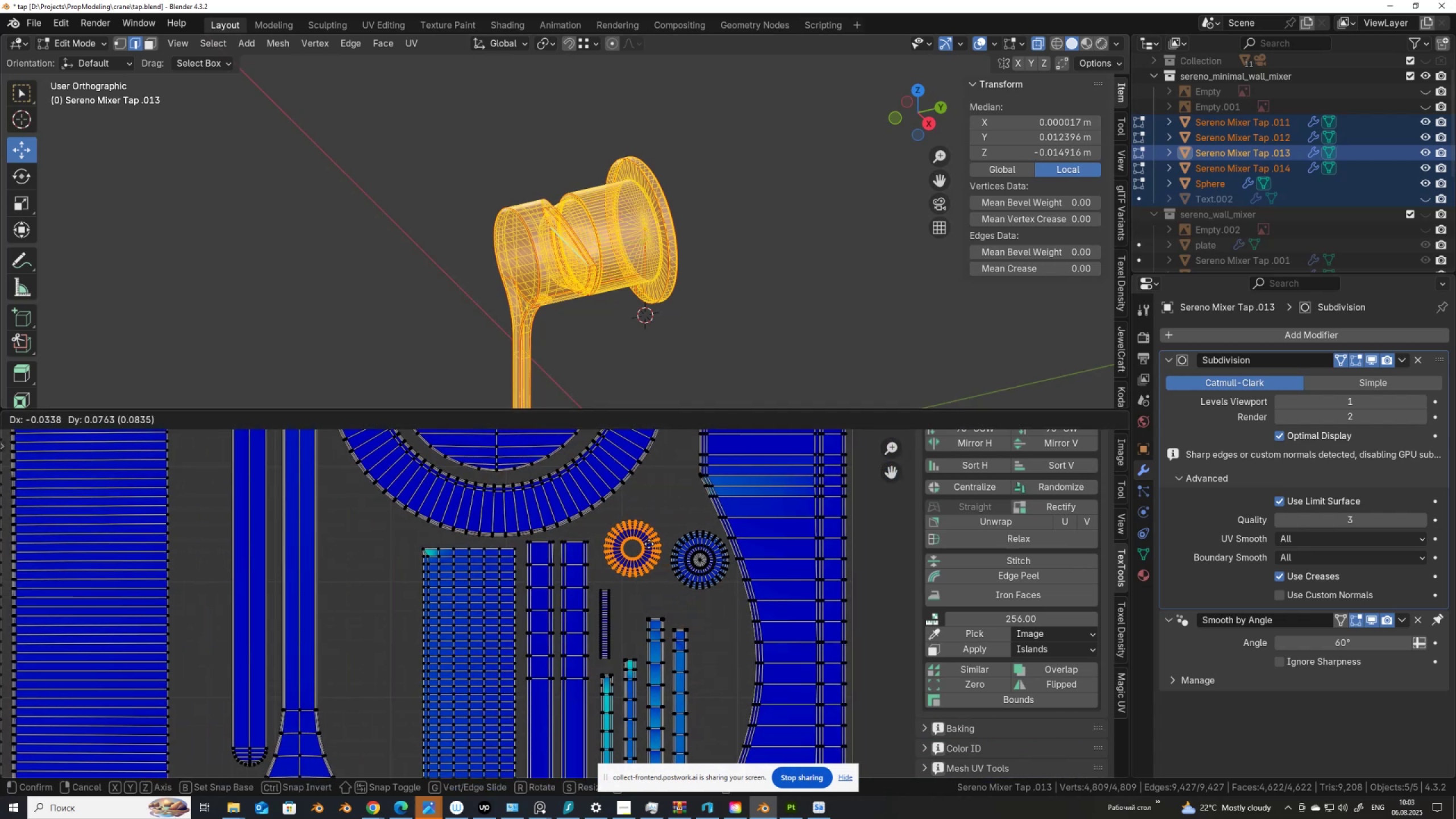 
left_click([649, 544])
 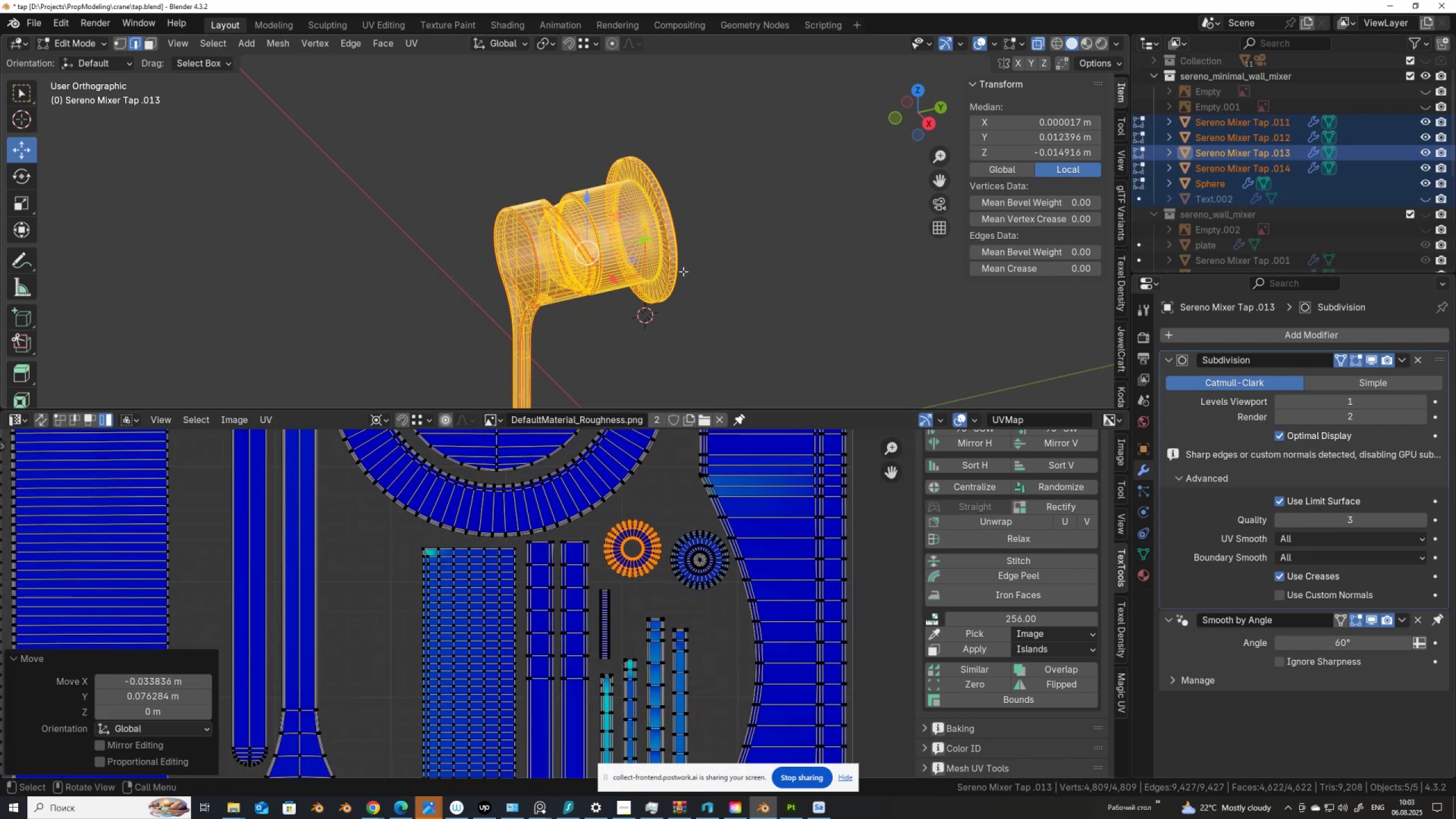 
key(Tab)
 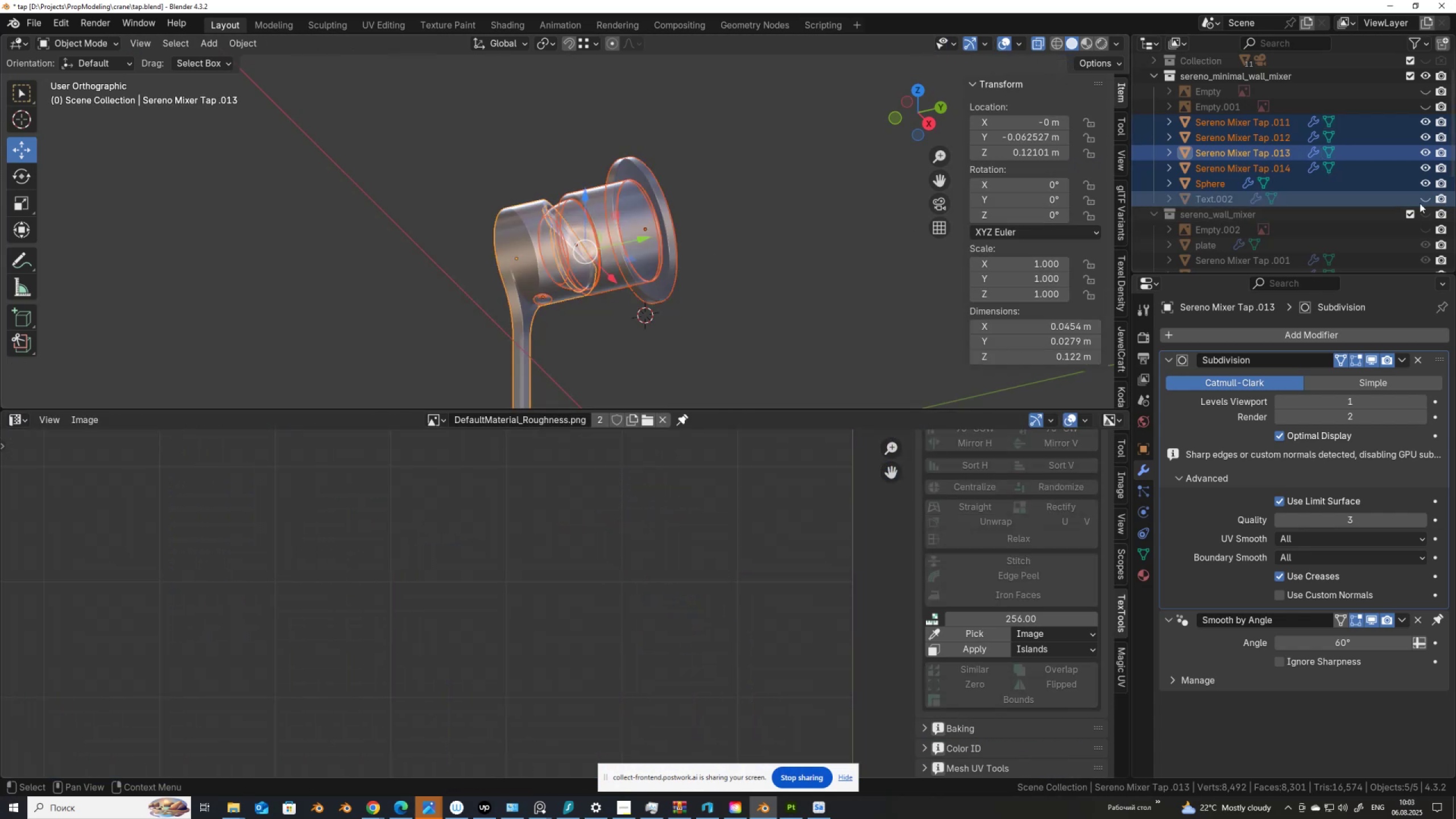 
left_click([1424, 201])
 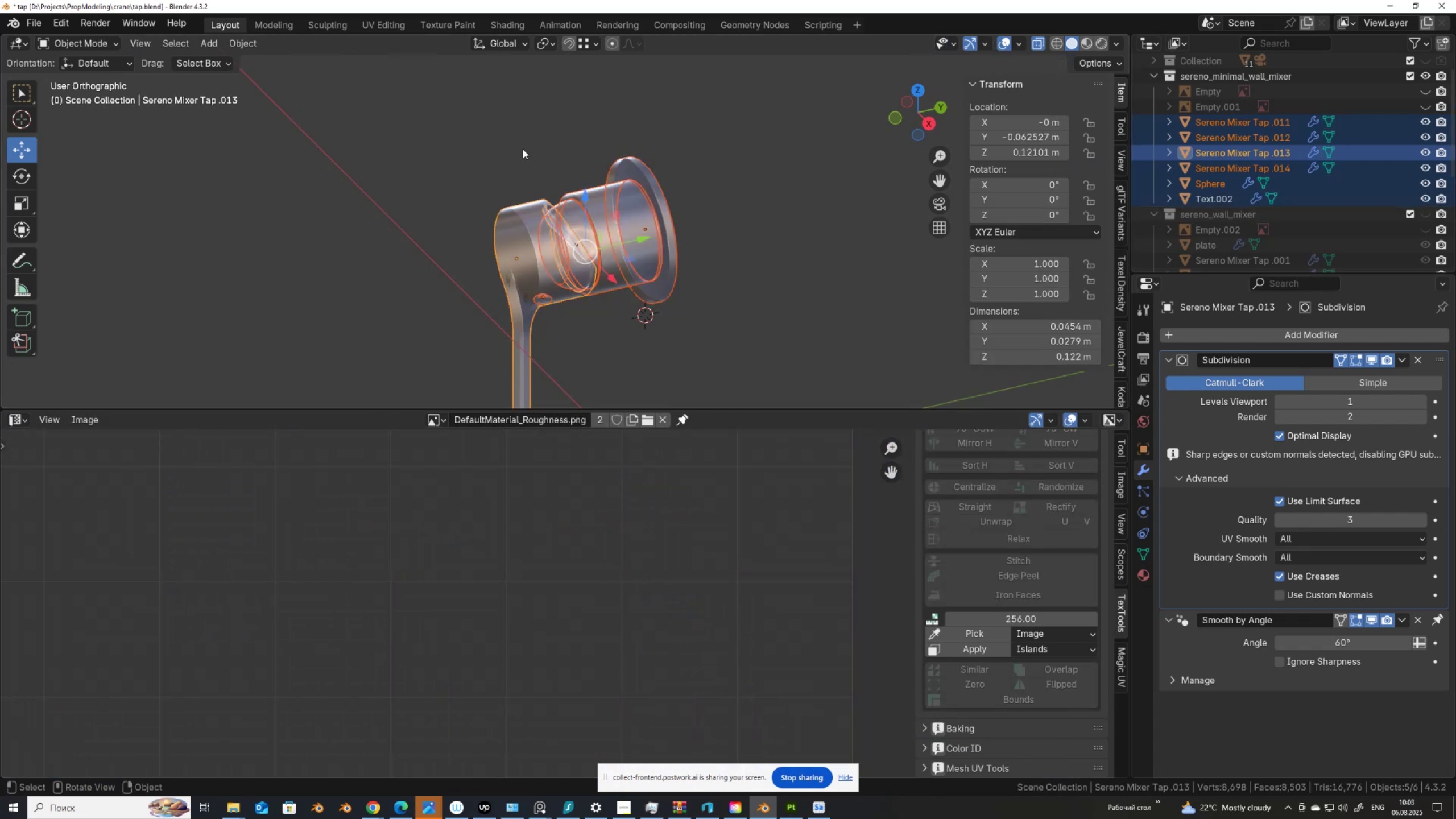 
scroll: coordinate [498, 158], scroll_direction: down, amount: 3.0
 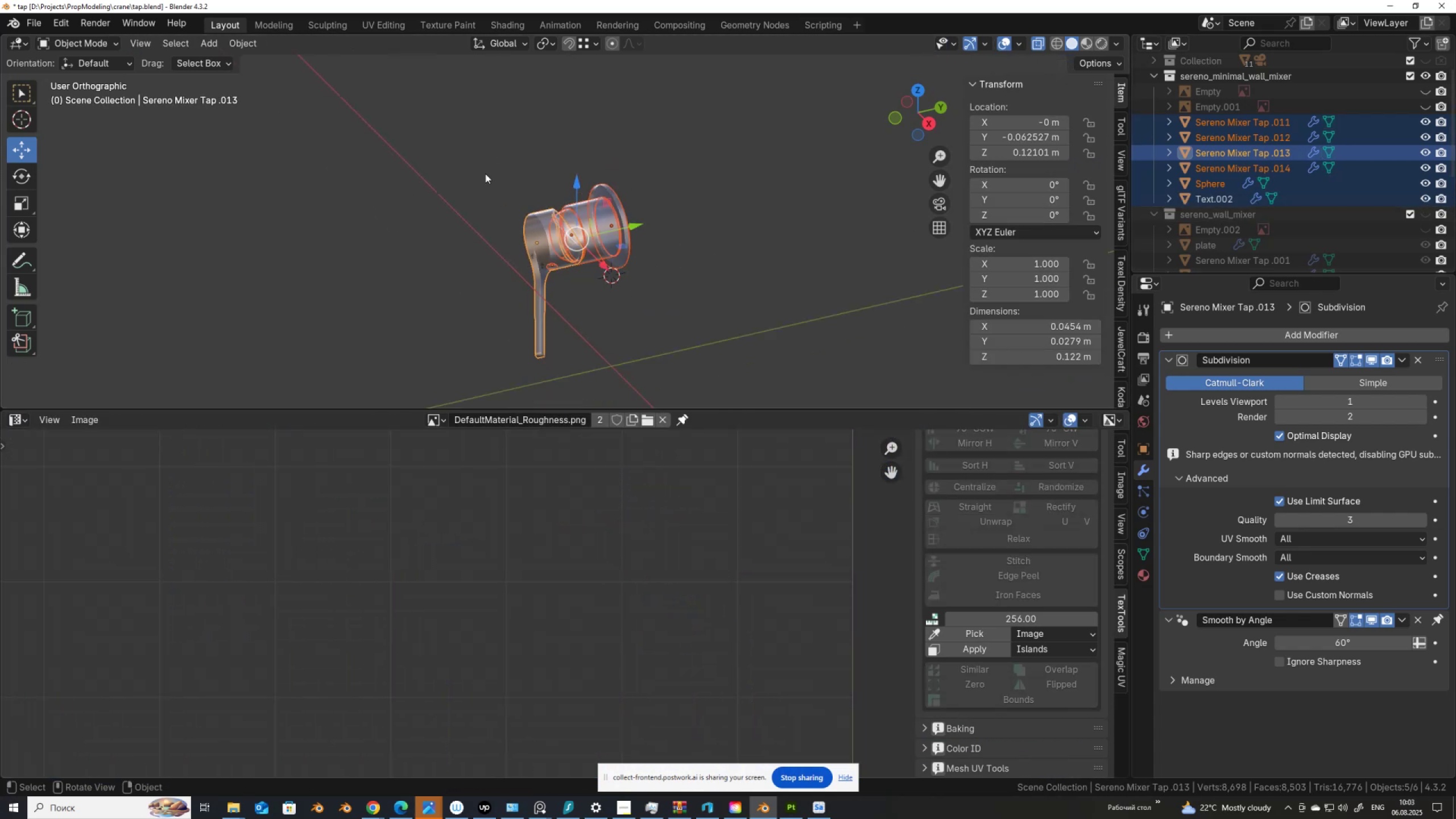 
left_click_drag(start_coordinate=[460, 155], to_coordinate=[697, 382])
 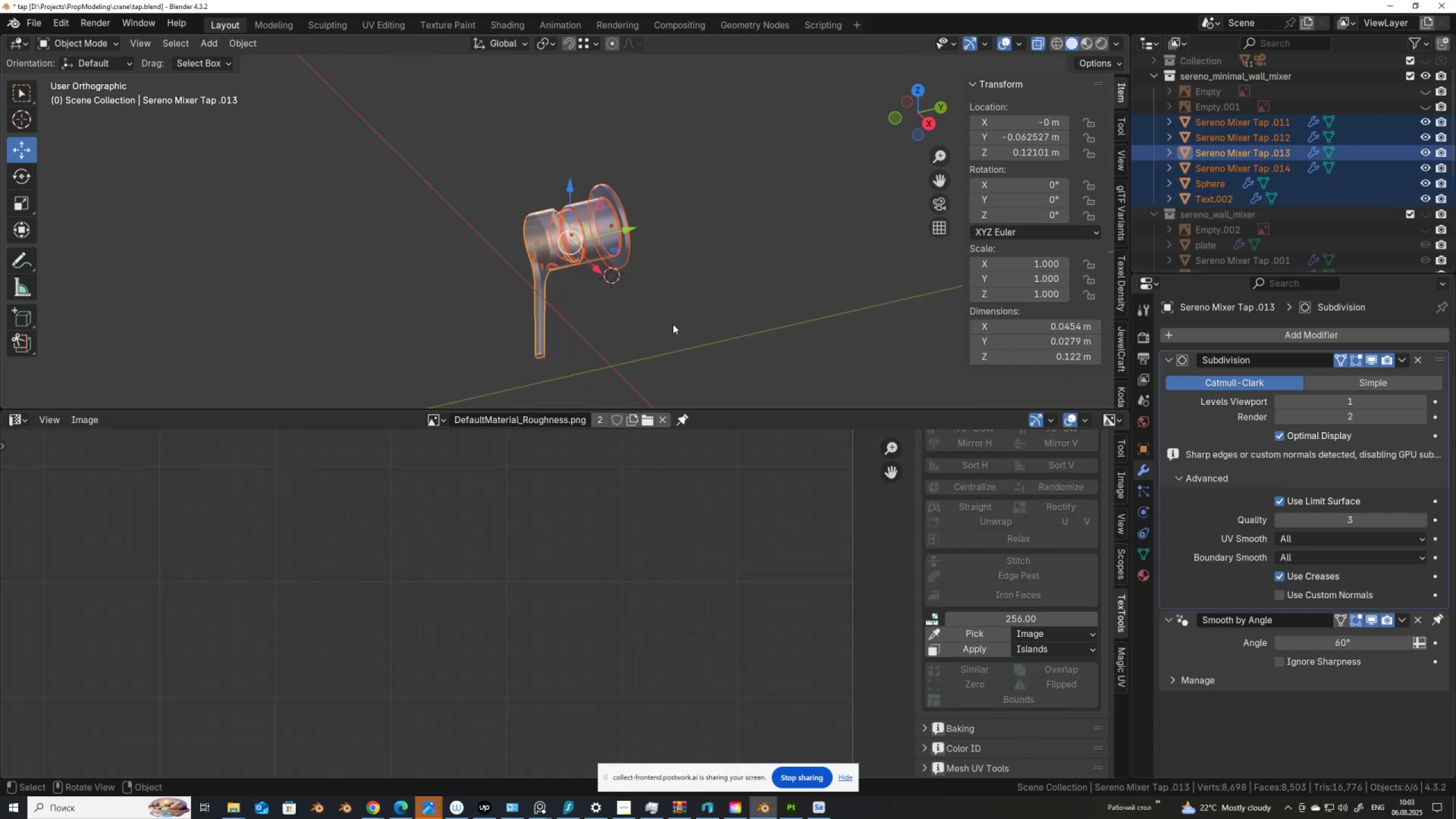 
key(Q)
 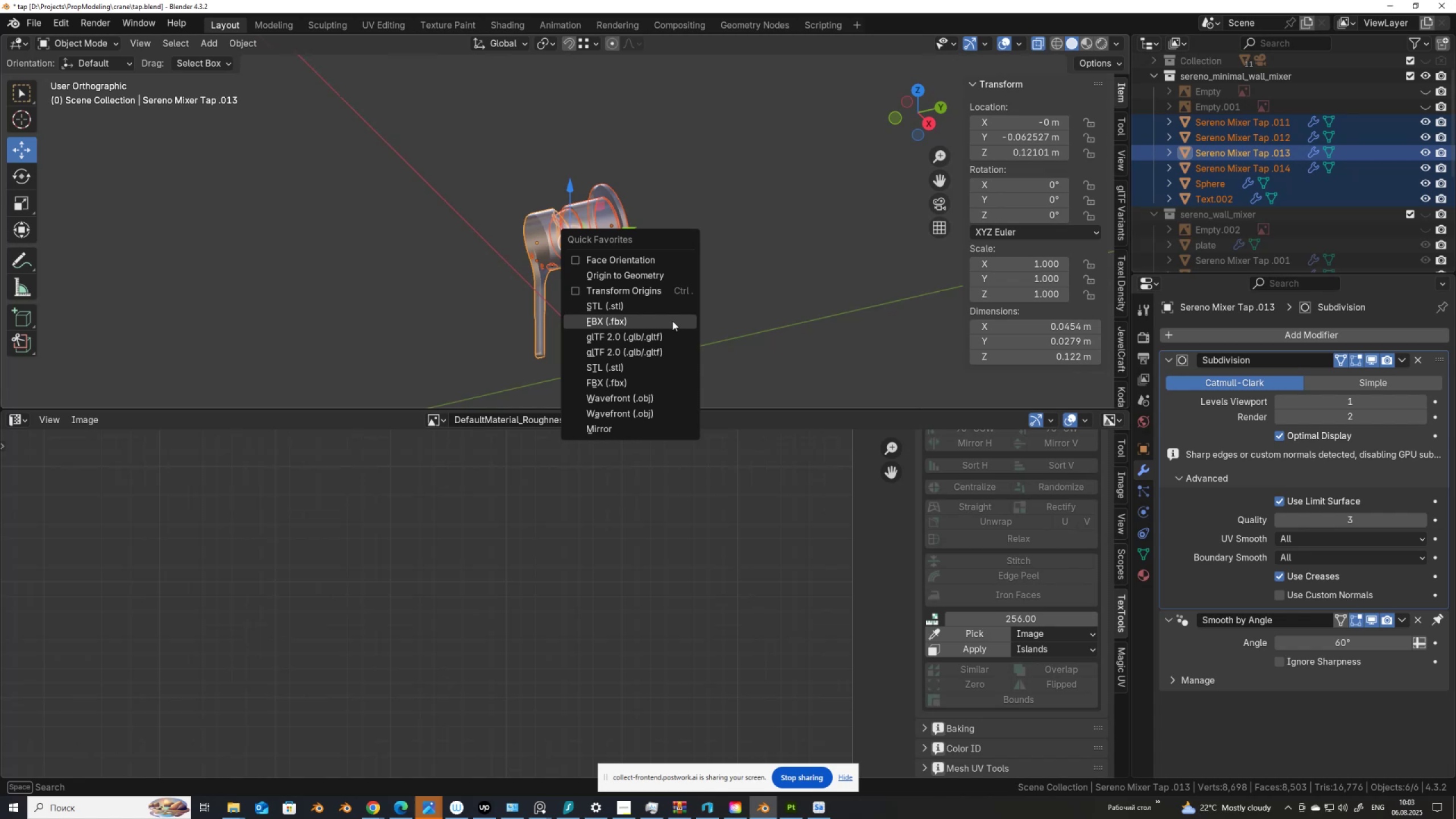 
left_click([672, 321])
 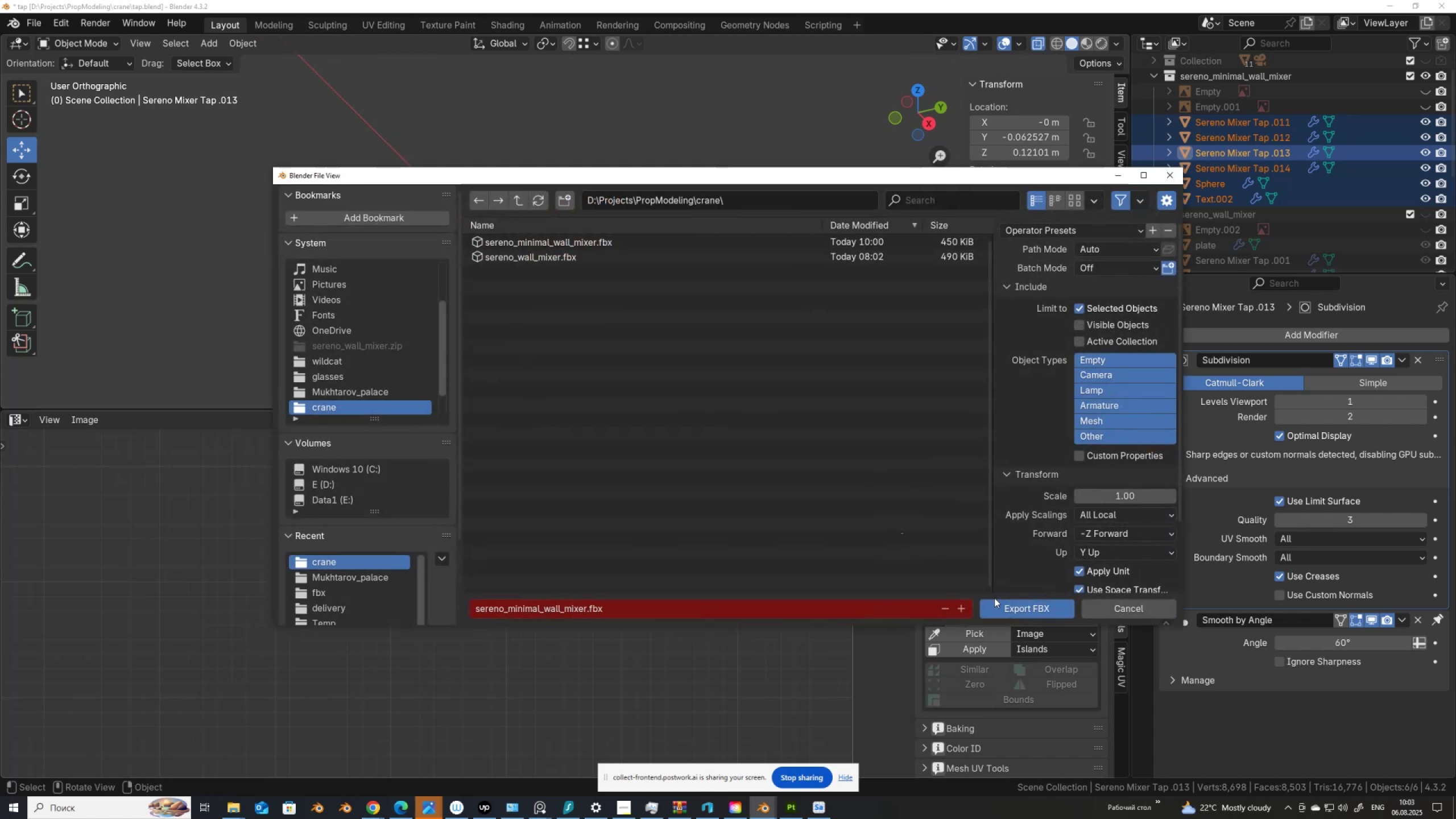 
left_click([1002, 614])
 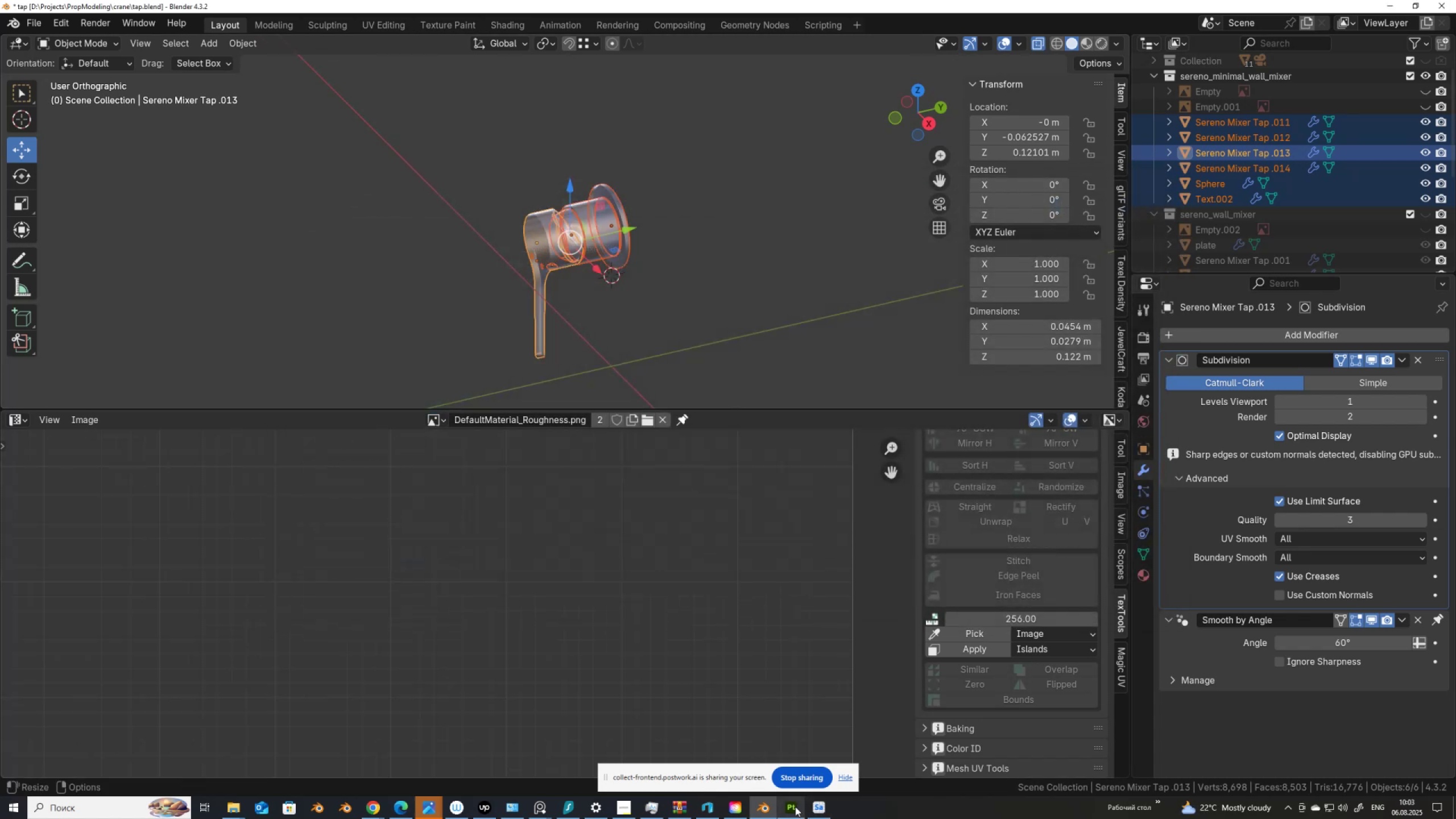 
left_click([795, 806])
 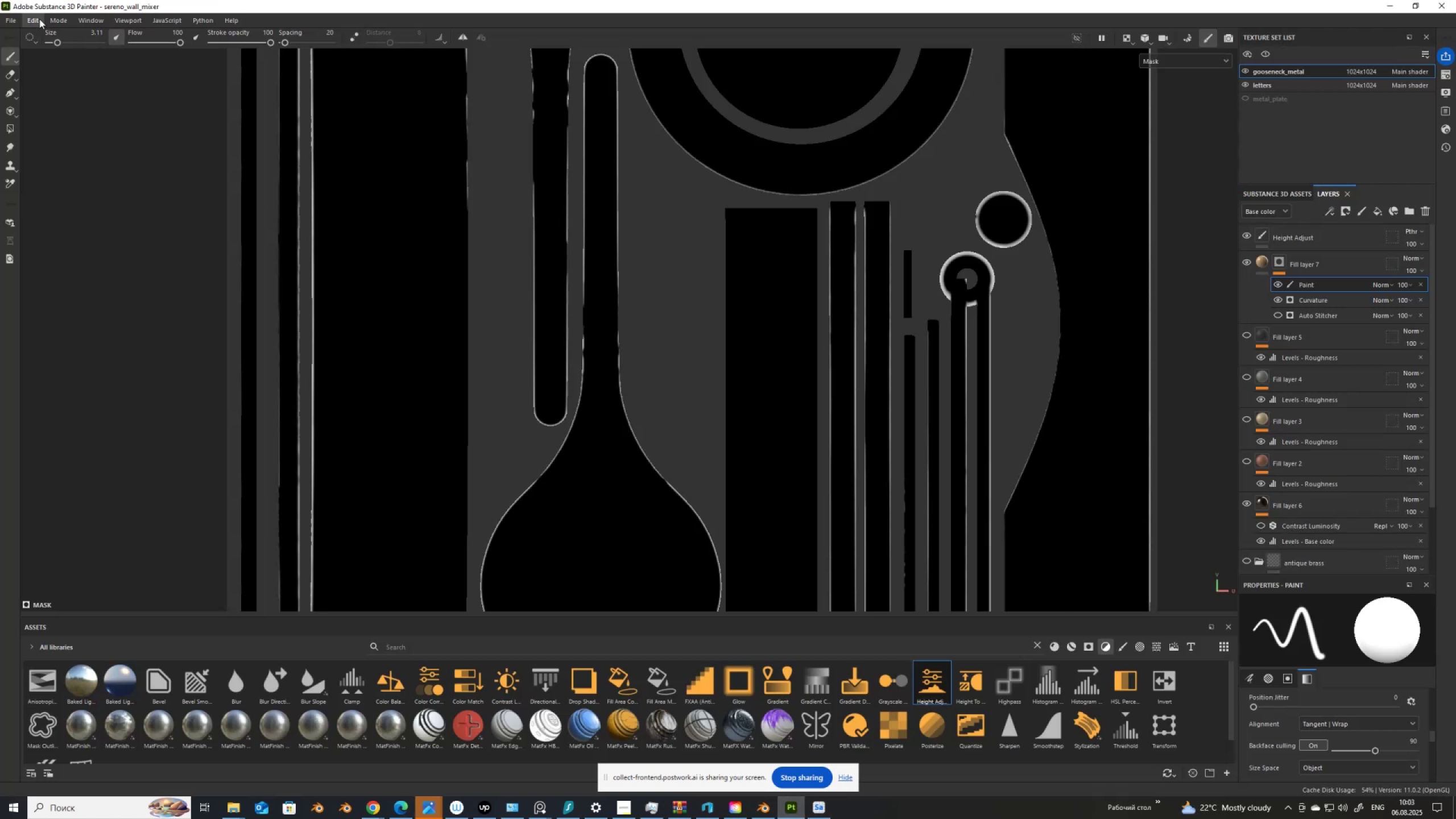 
left_click([36, 22])
 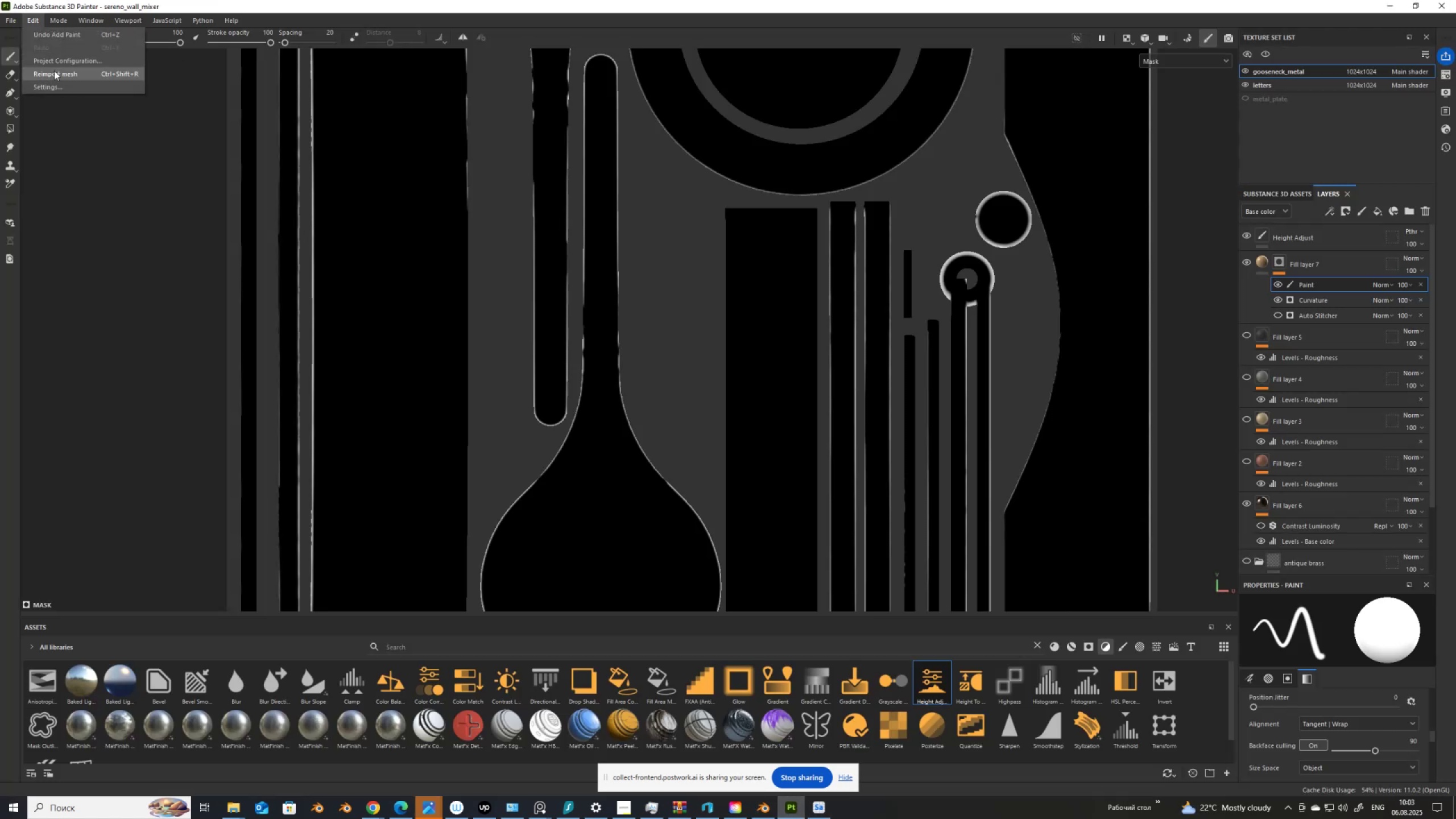 
left_click([55, 73])
 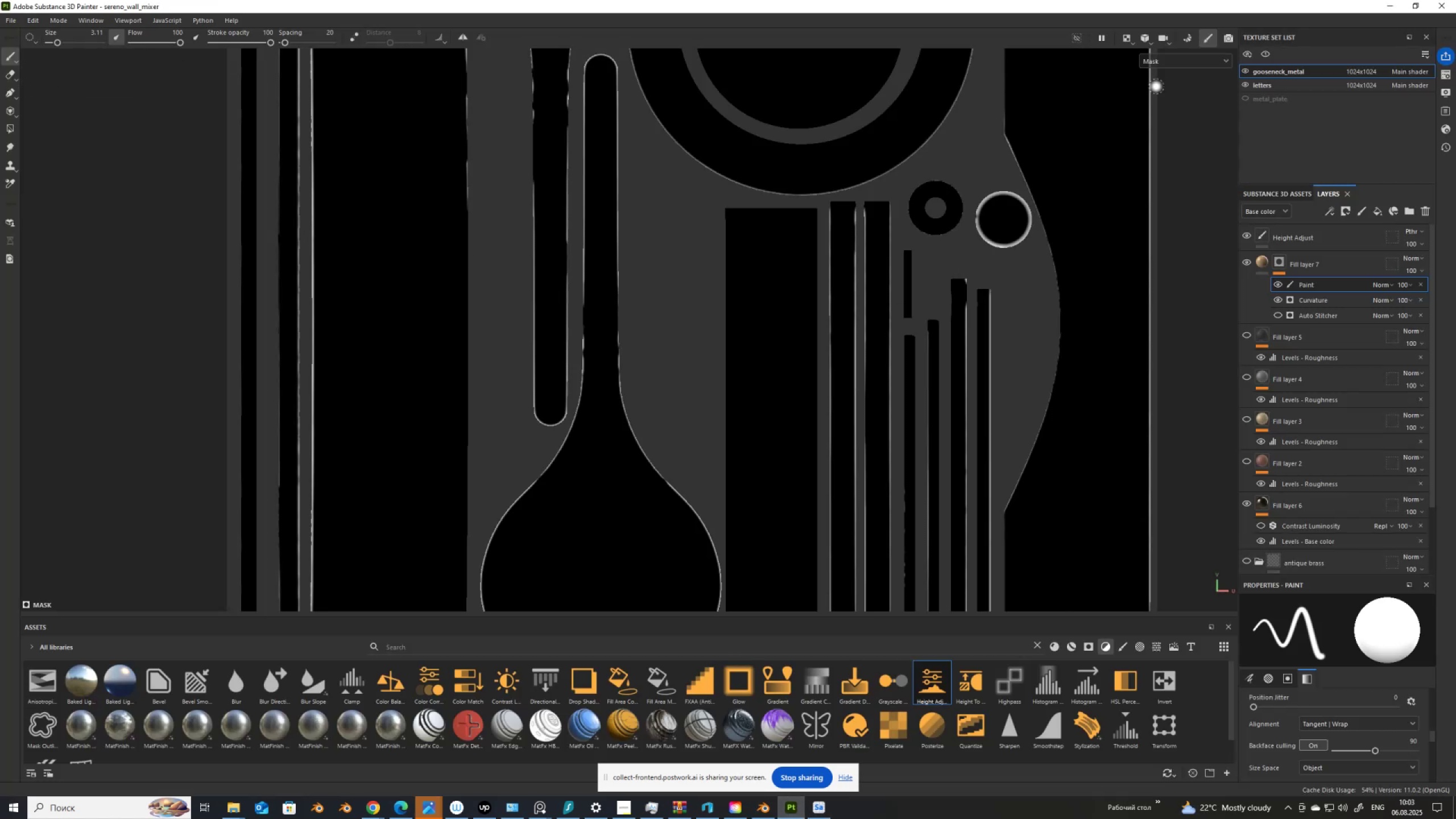 
left_click([1189, 40])
 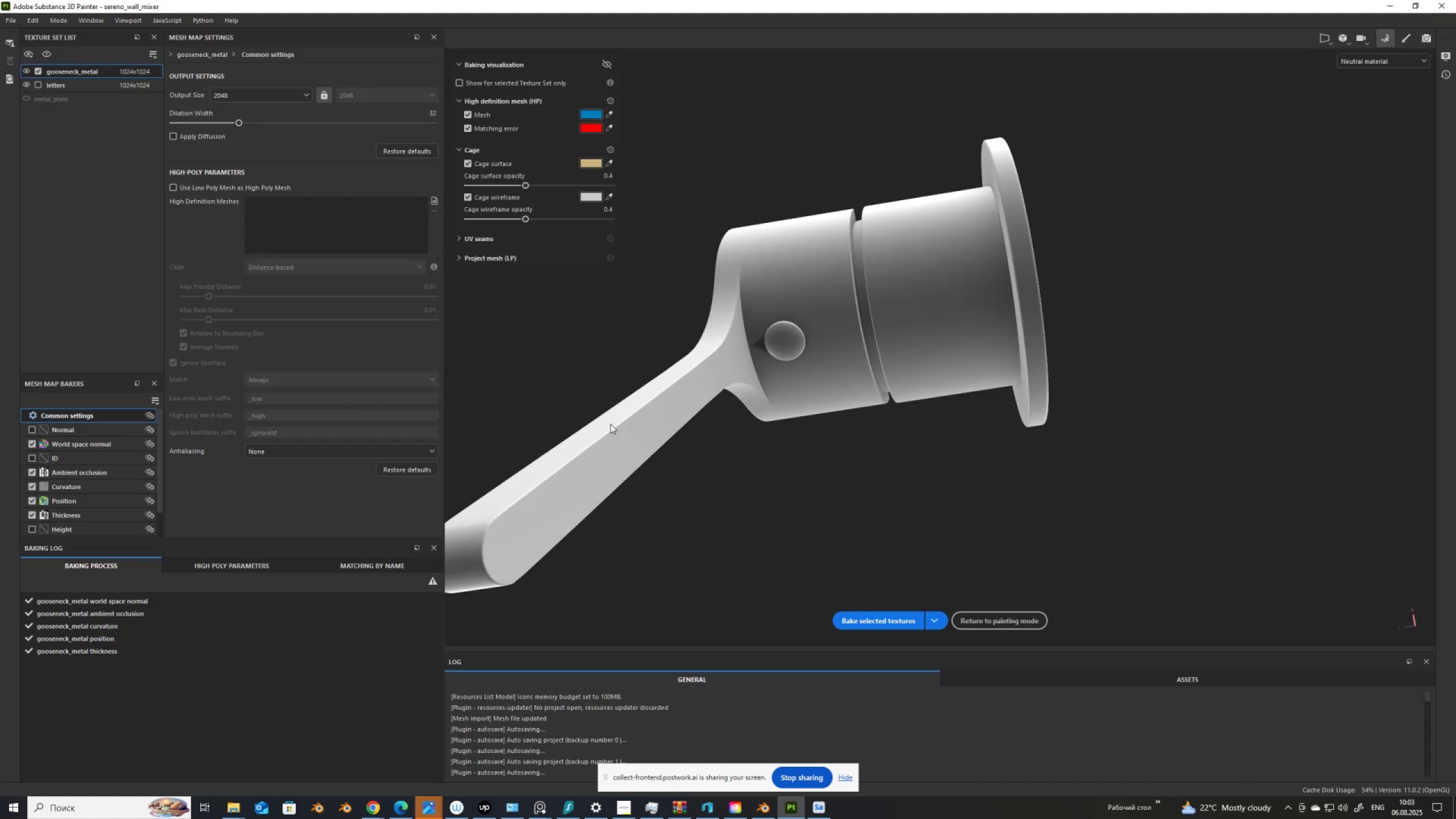 
wait(14.22)
 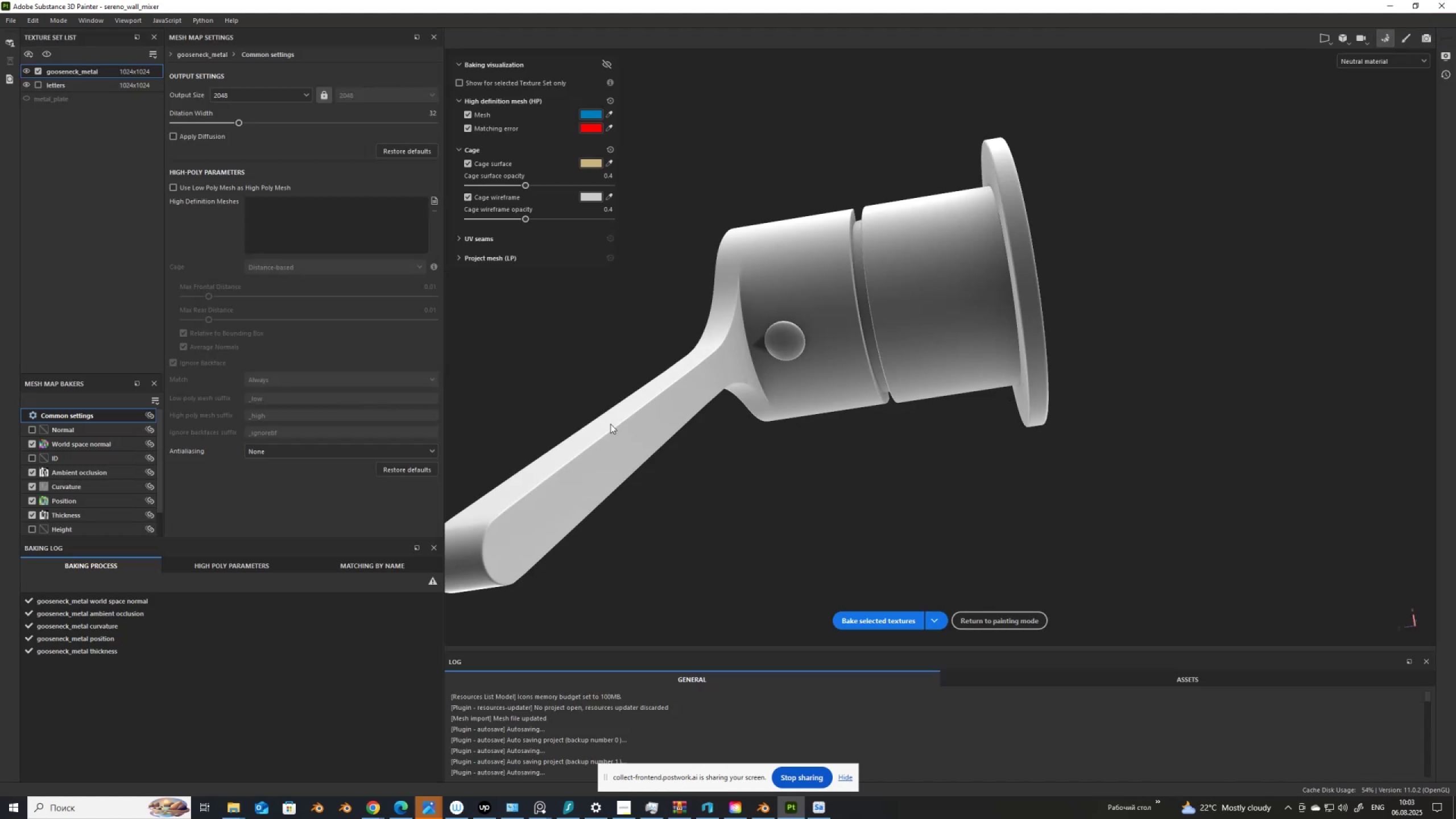 
left_click([86, 483])
 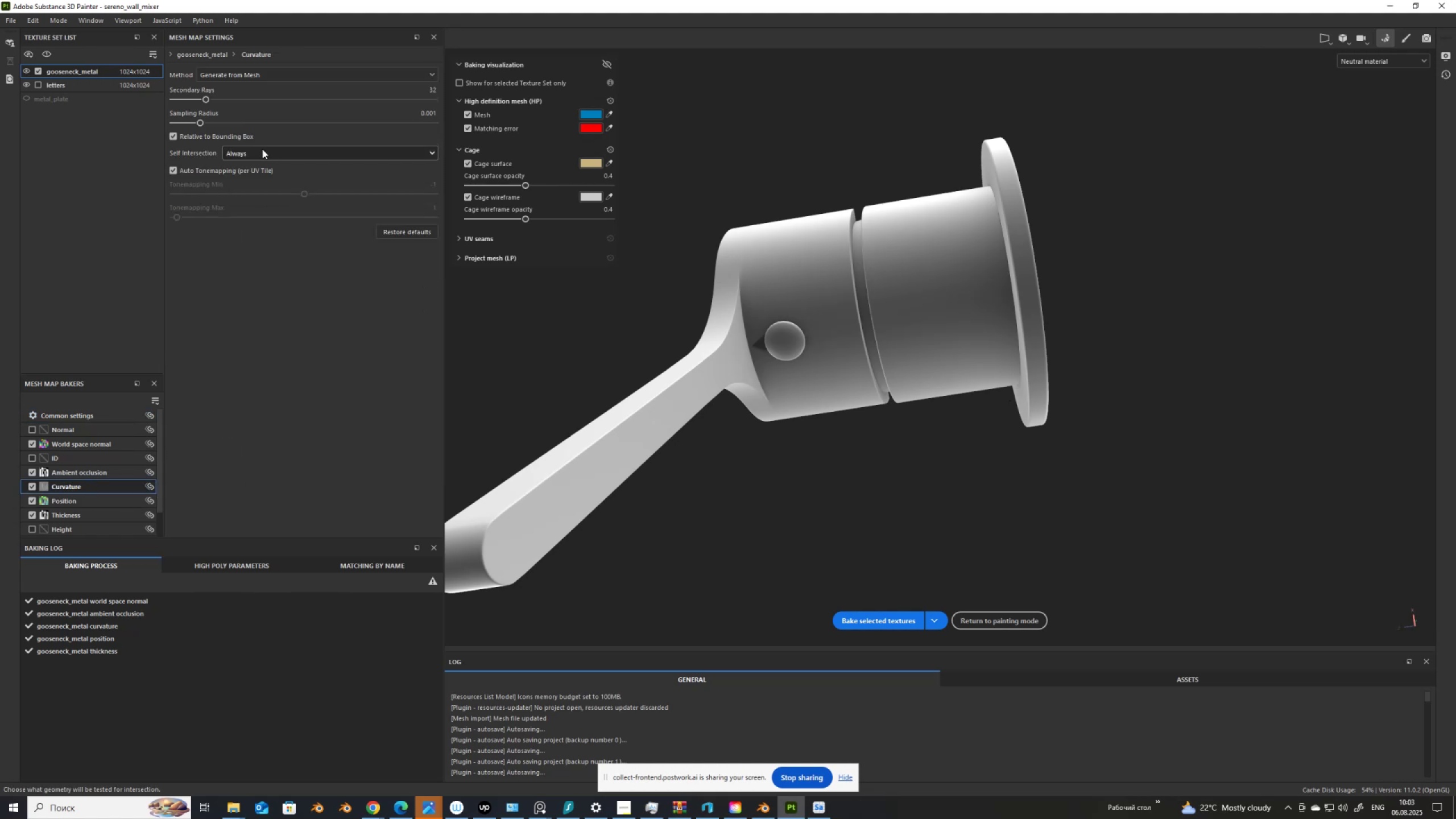 
left_click_drag(start_coordinate=[207, 98], to_coordinate=[452, 102])
 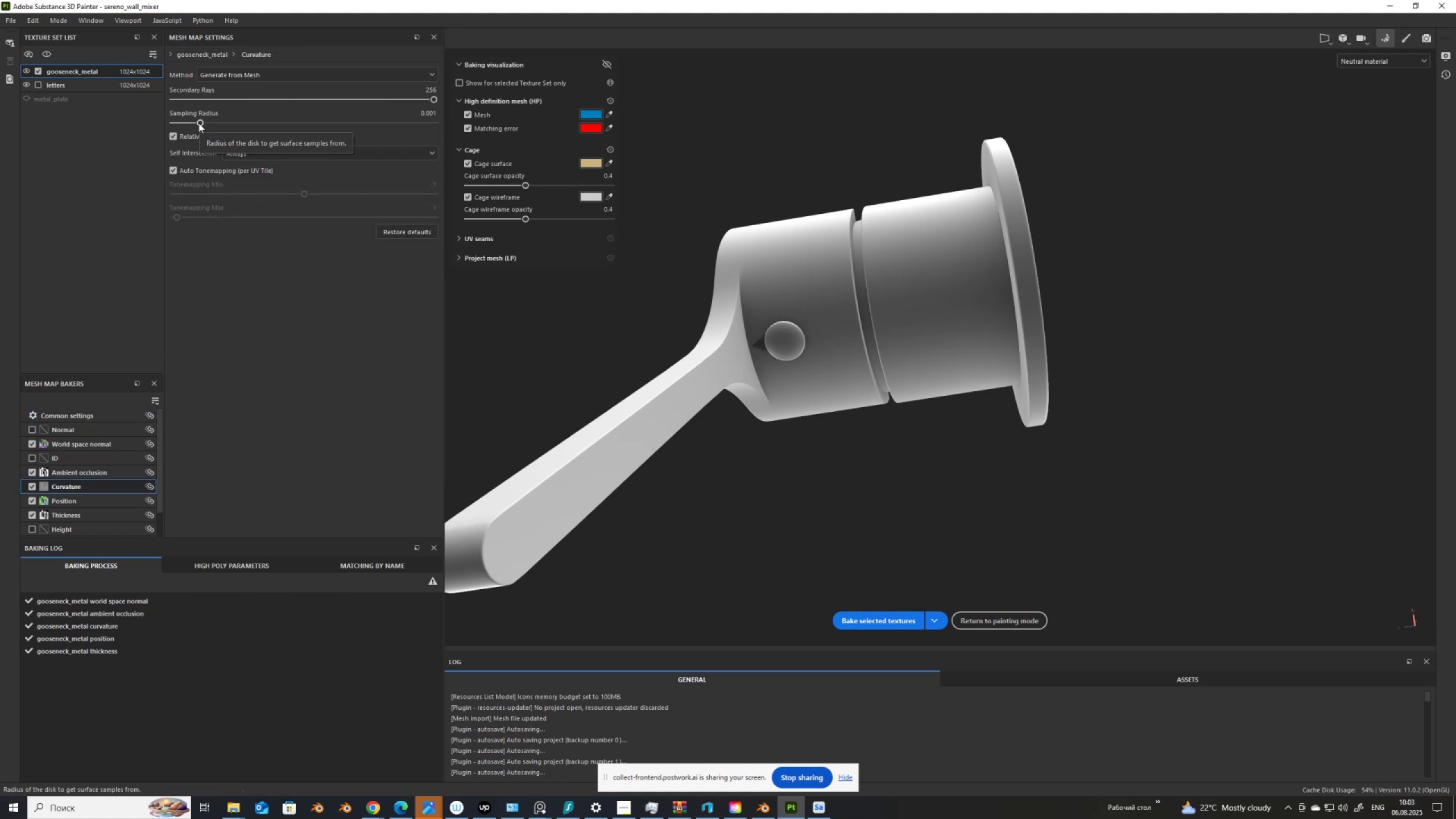 
left_click_drag(start_coordinate=[200, 123], to_coordinate=[213, 129])
 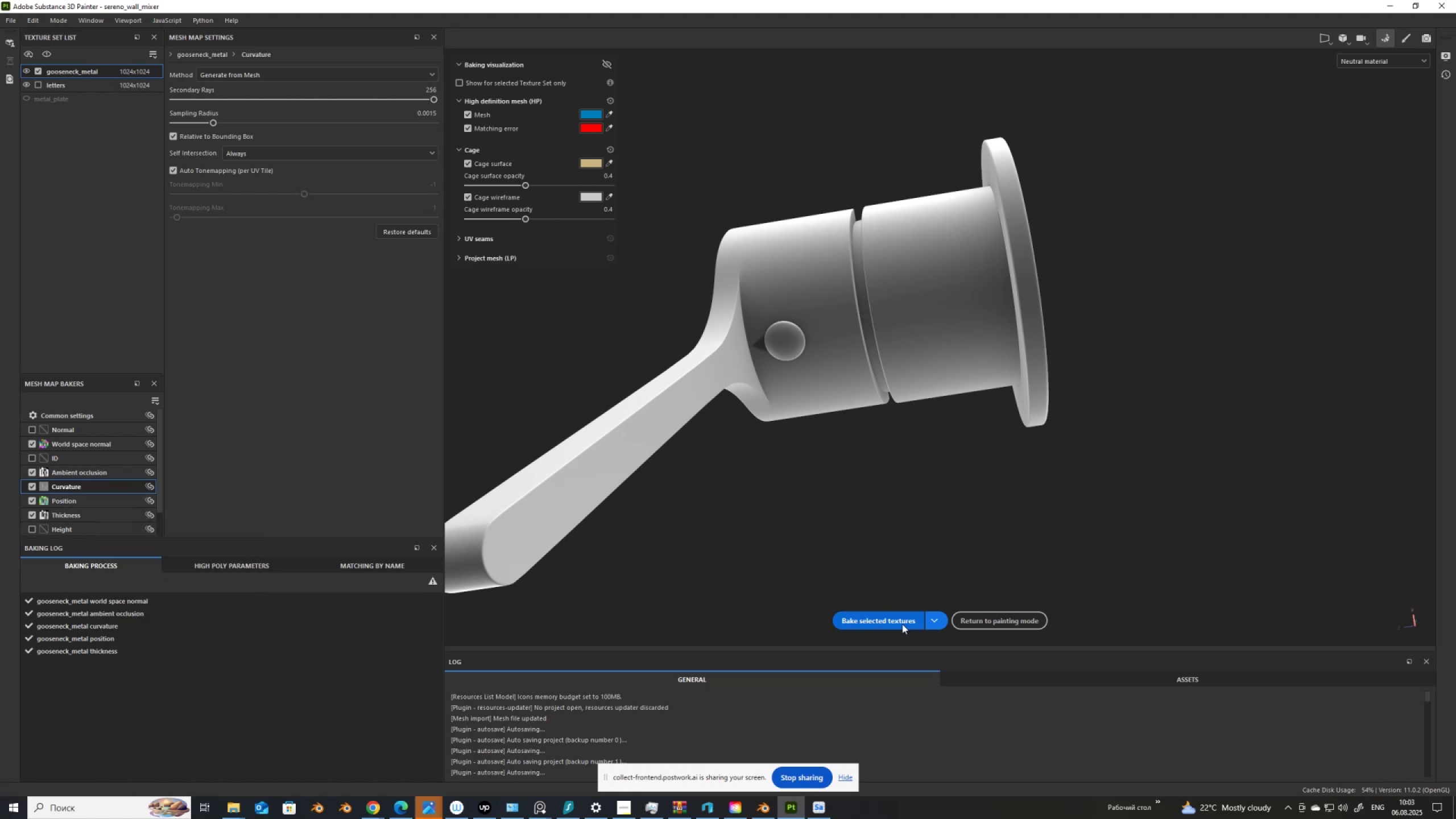 
left_click([901, 624])
 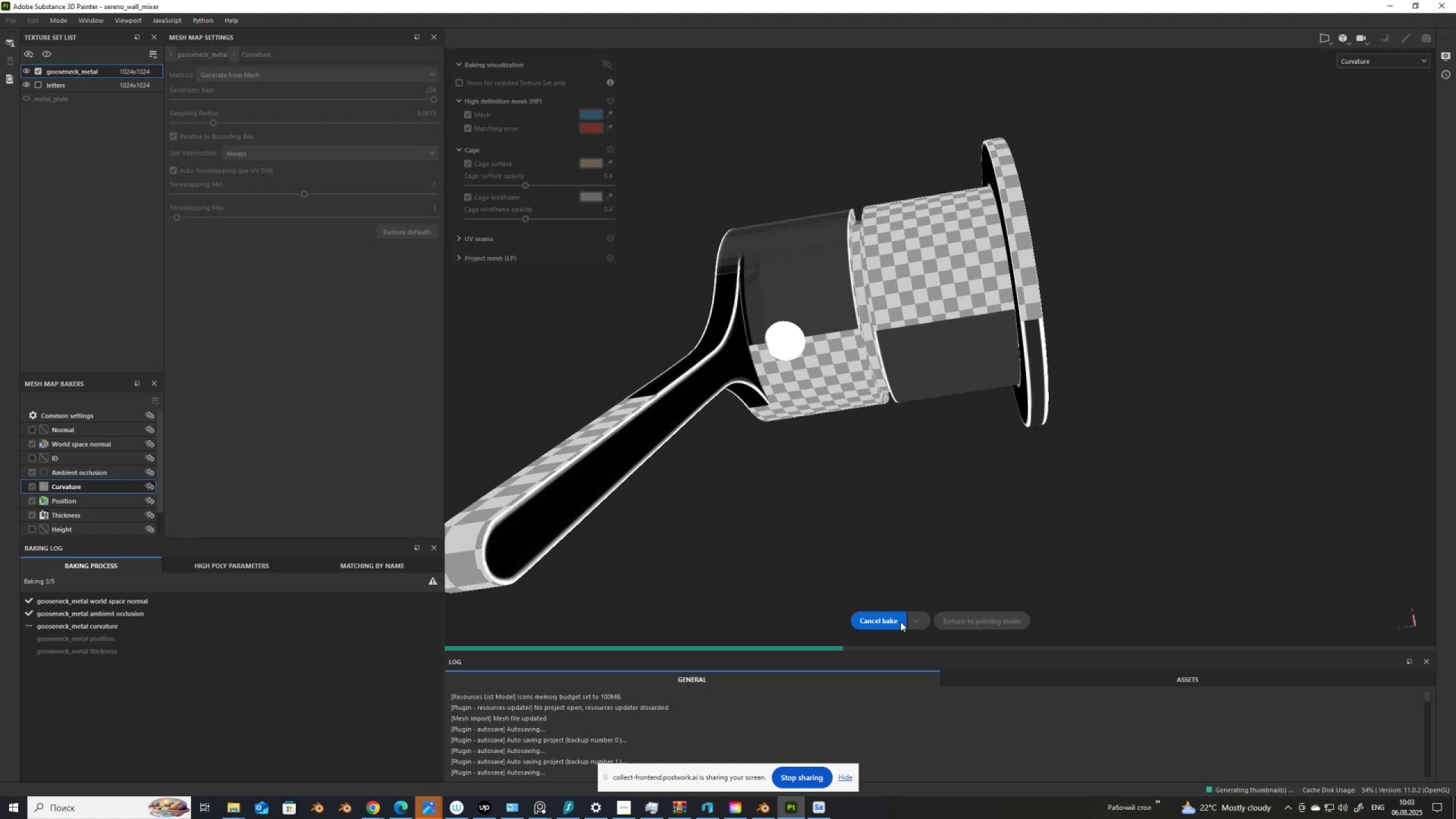 
wait(9.35)
 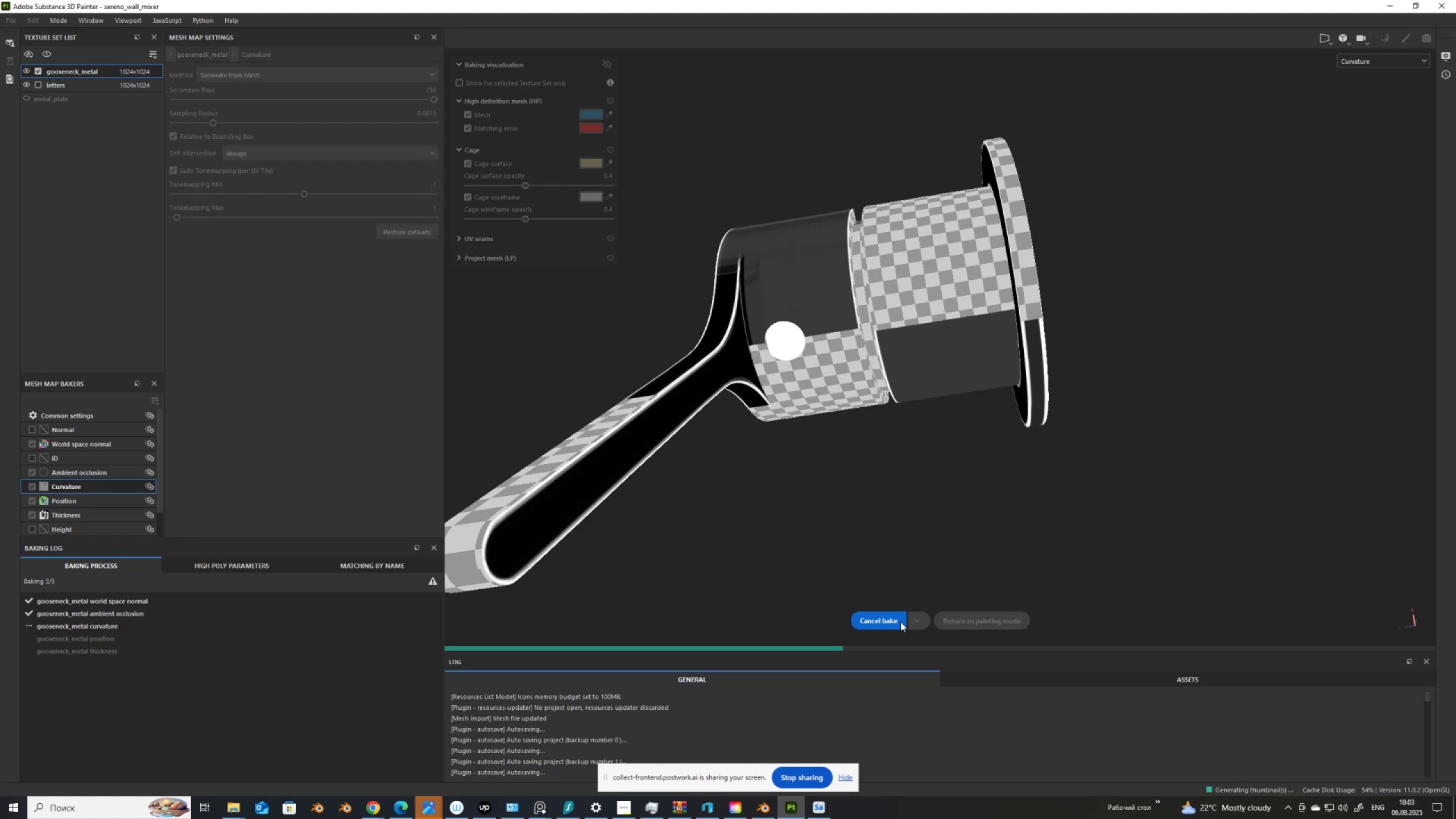 
left_click([986, 619])
 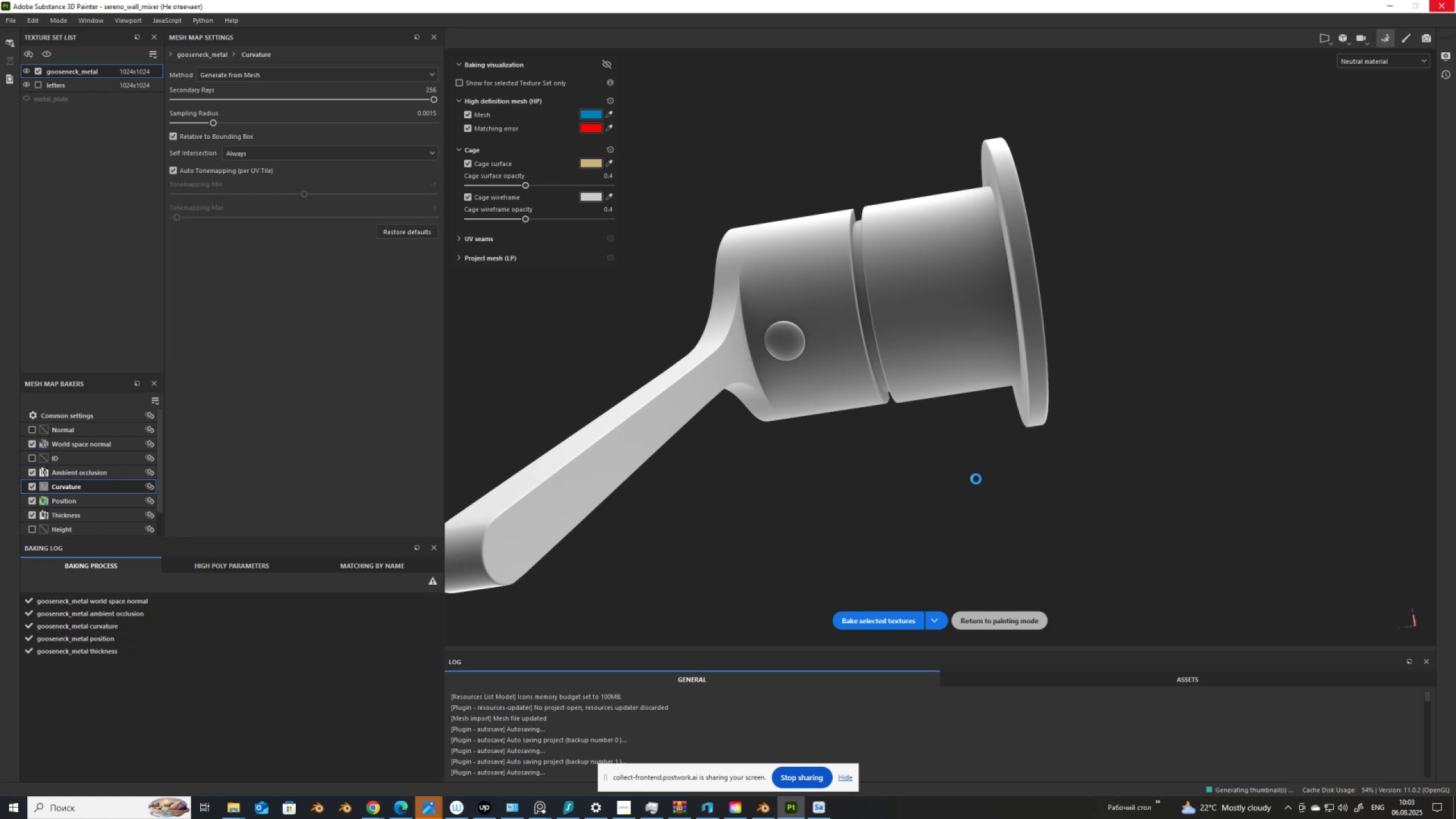 
wait(10.83)
 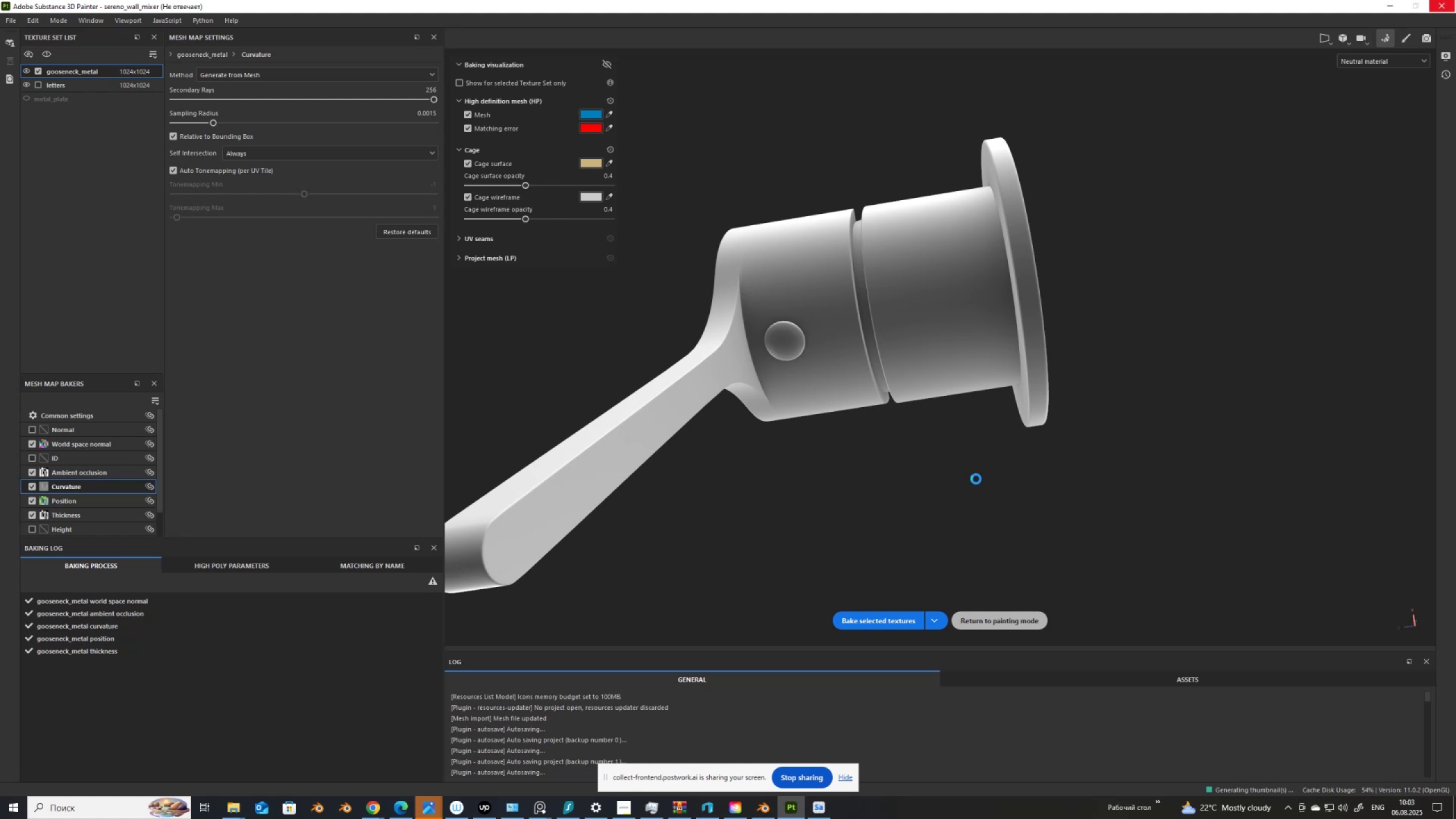 
hold_key(key=AltLeft, duration=0.81)
left_click([1281, 261])
 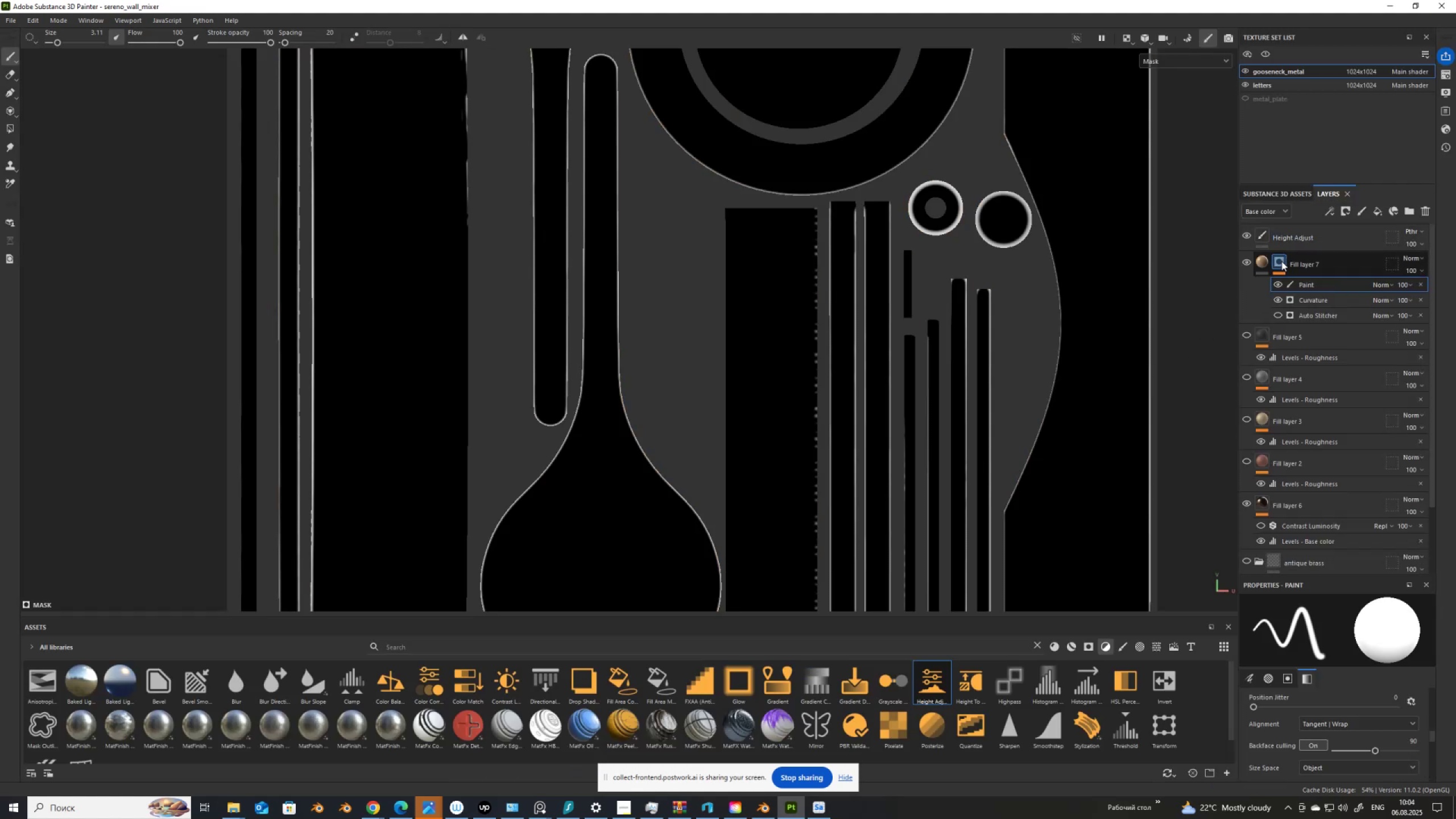 
scroll: coordinate [826, 312], scroll_direction: up, amount: 3.0
 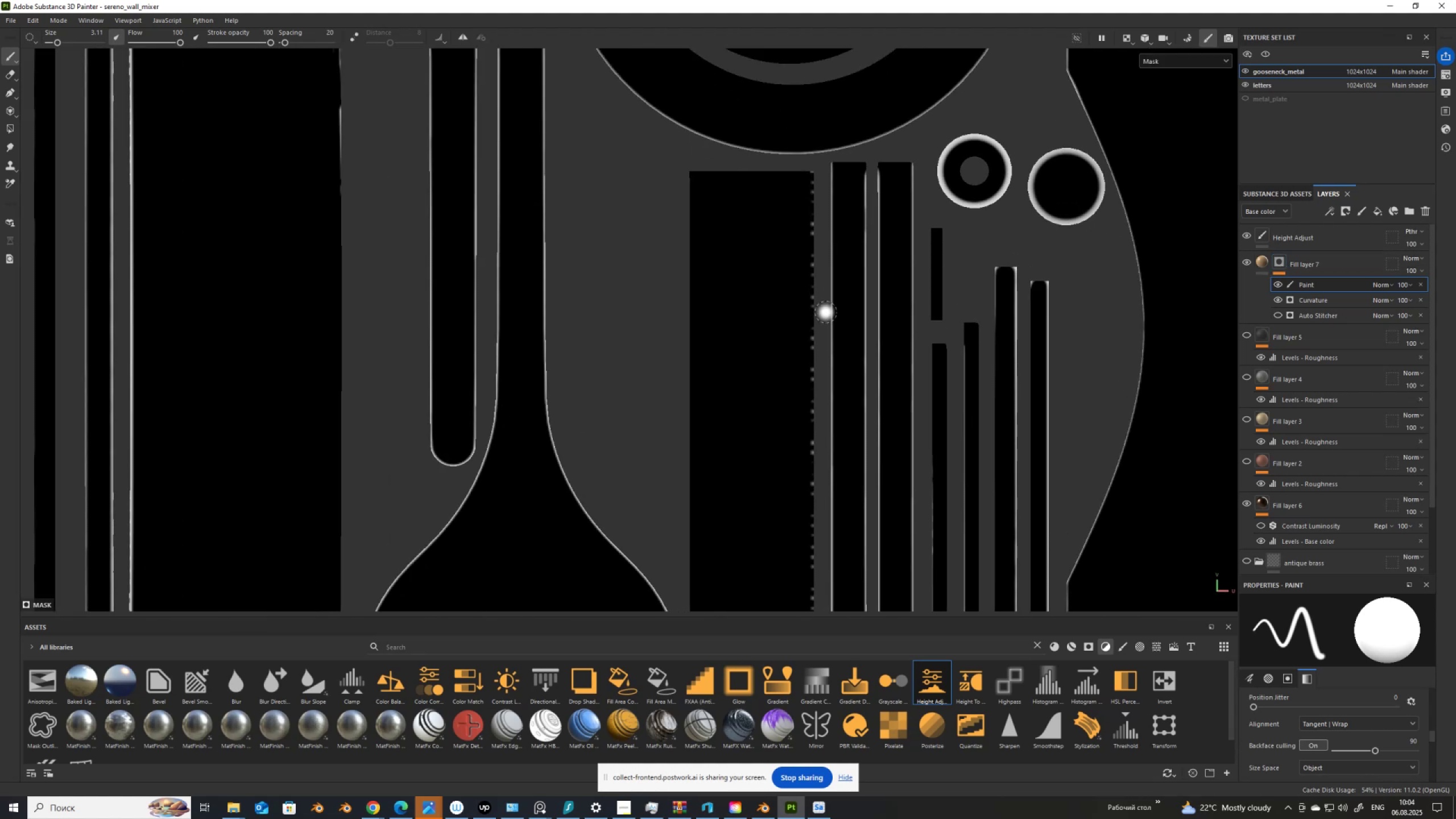 
scroll: coordinate [826, 312], scroll_direction: down, amount: 9.0
 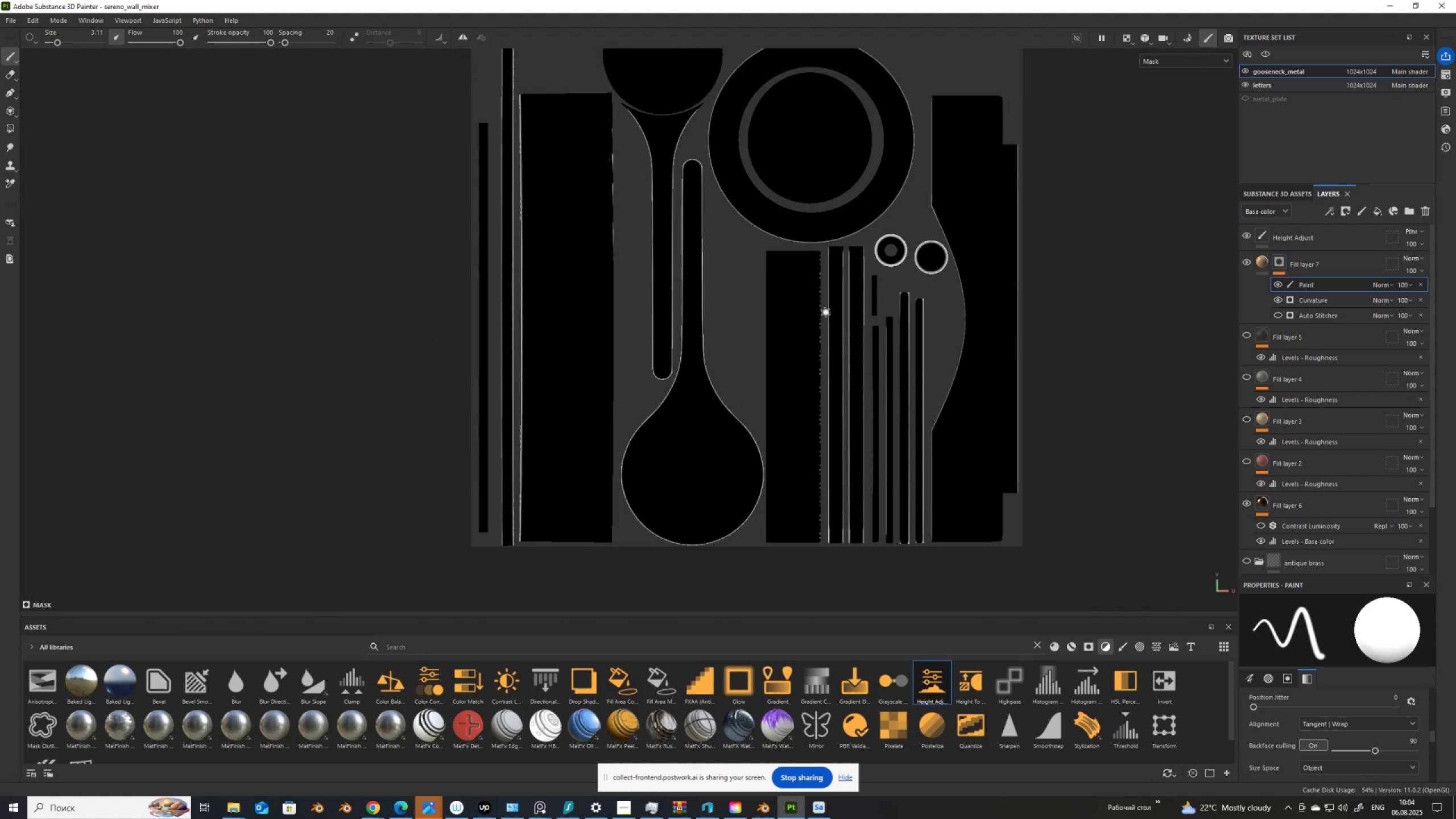 
scroll: coordinate [878, 474], scroll_direction: up, amount: 7.0
 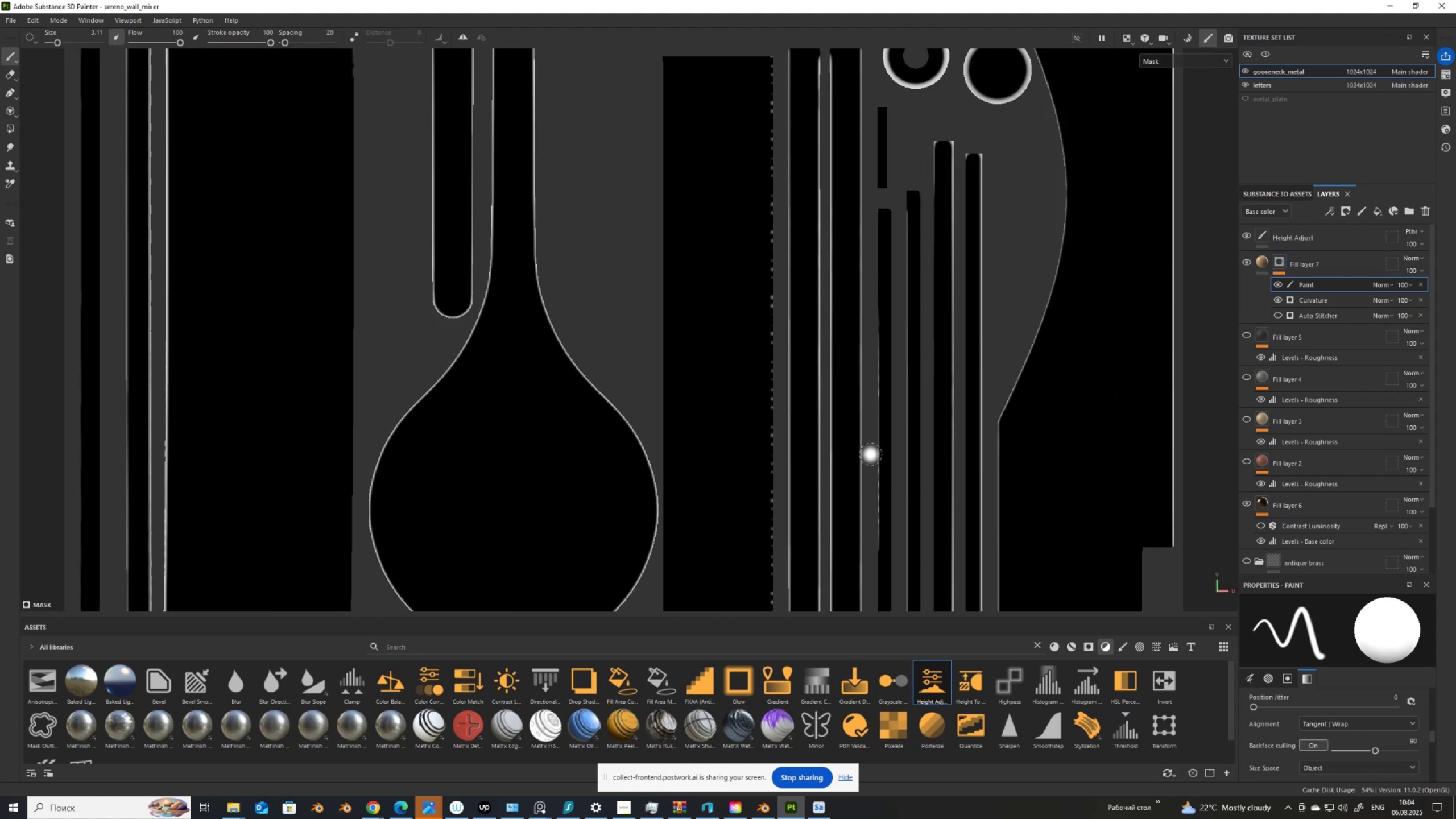 
scroll: coordinate [862, 371], scroll_direction: down, amount: 4.0
 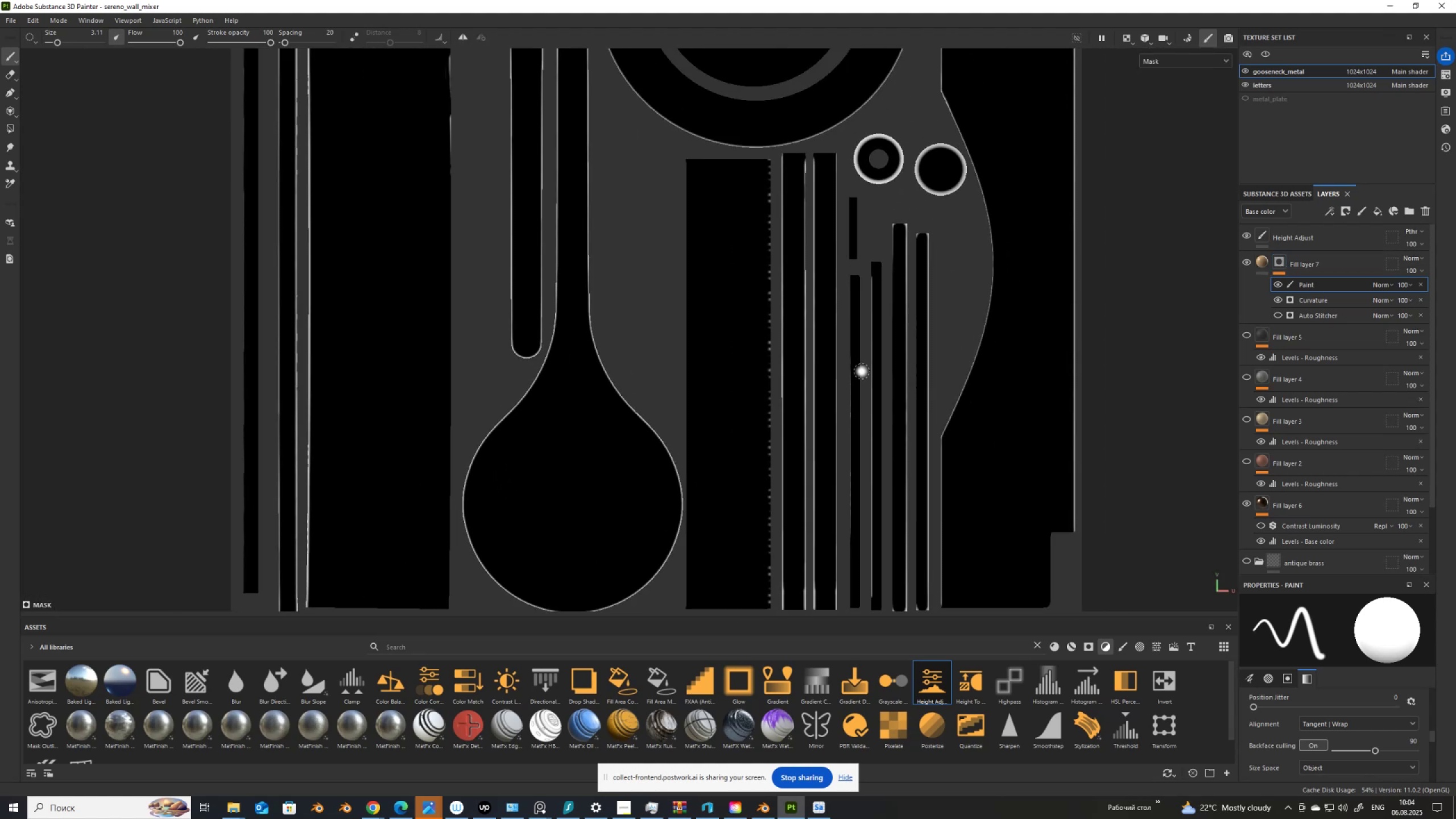 
key(X)
 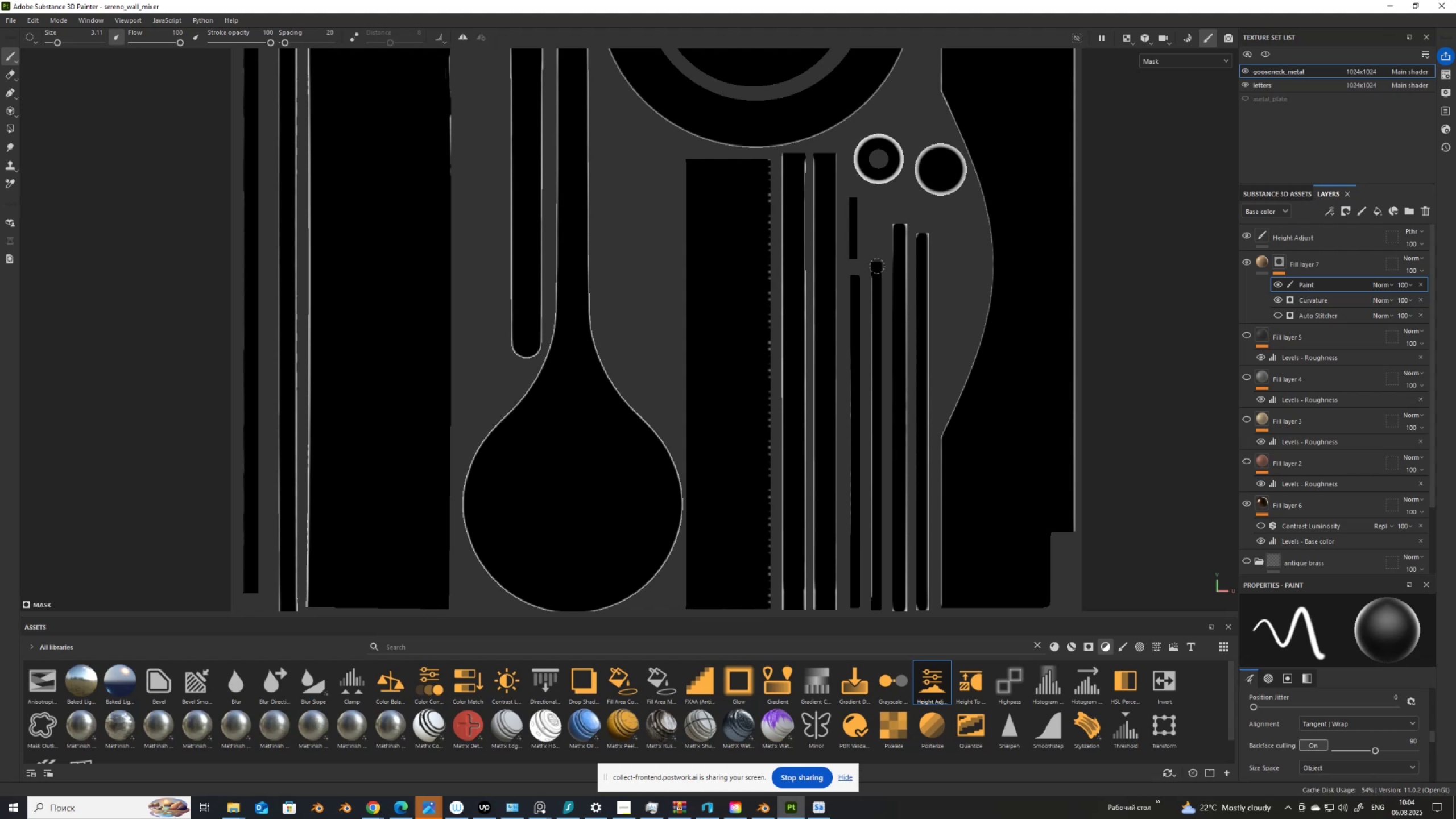 
left_click_drag(start_coordinate=[875, 263], to_coordinate=[875, 328])
 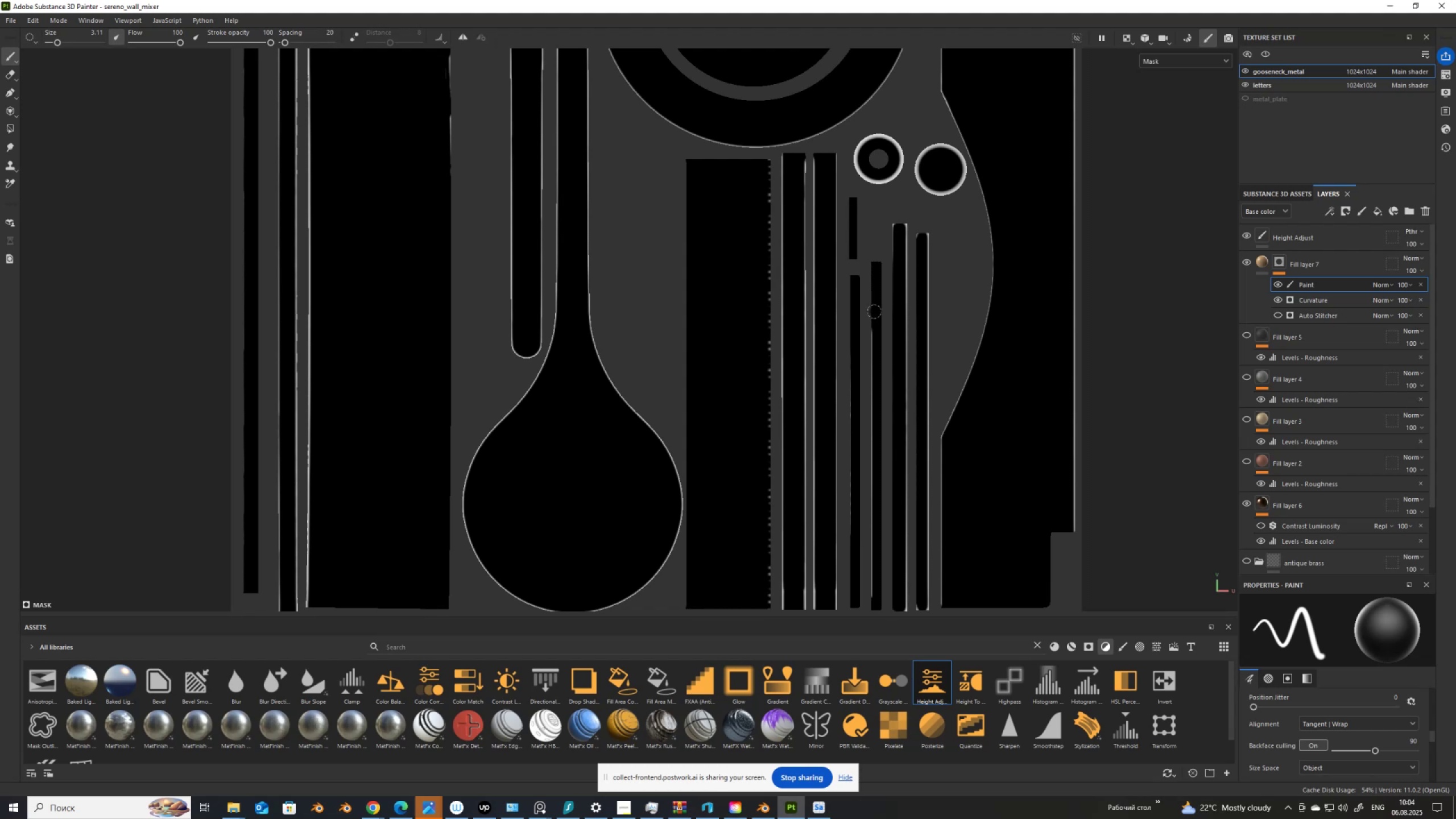 
left_click_drag(start_coordinate=[875, 311], to_coordinate=[871, 593])
 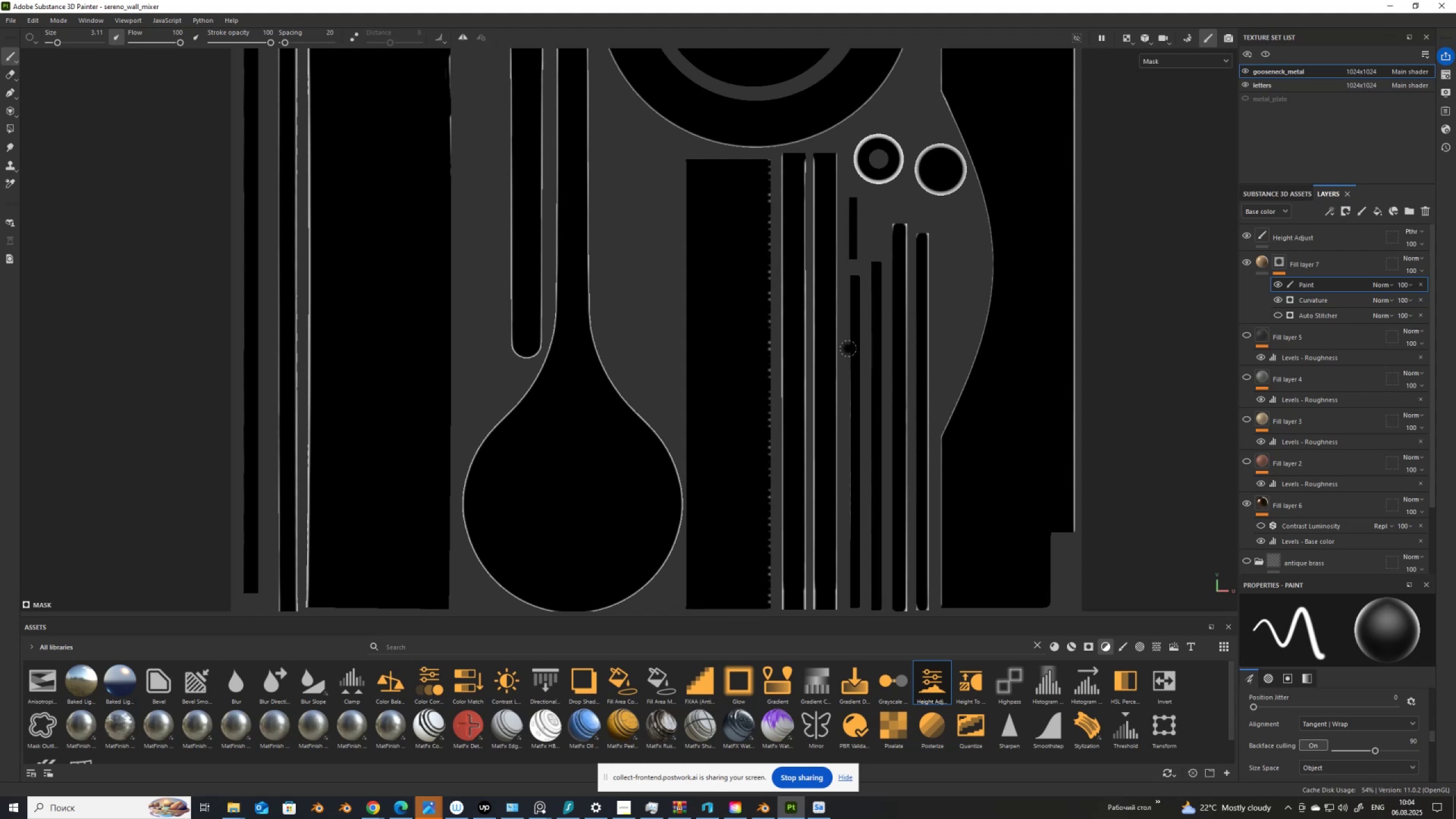 
left_click_drag(start_coordinate=[852, 367], to_coordinate=[867, 558])
 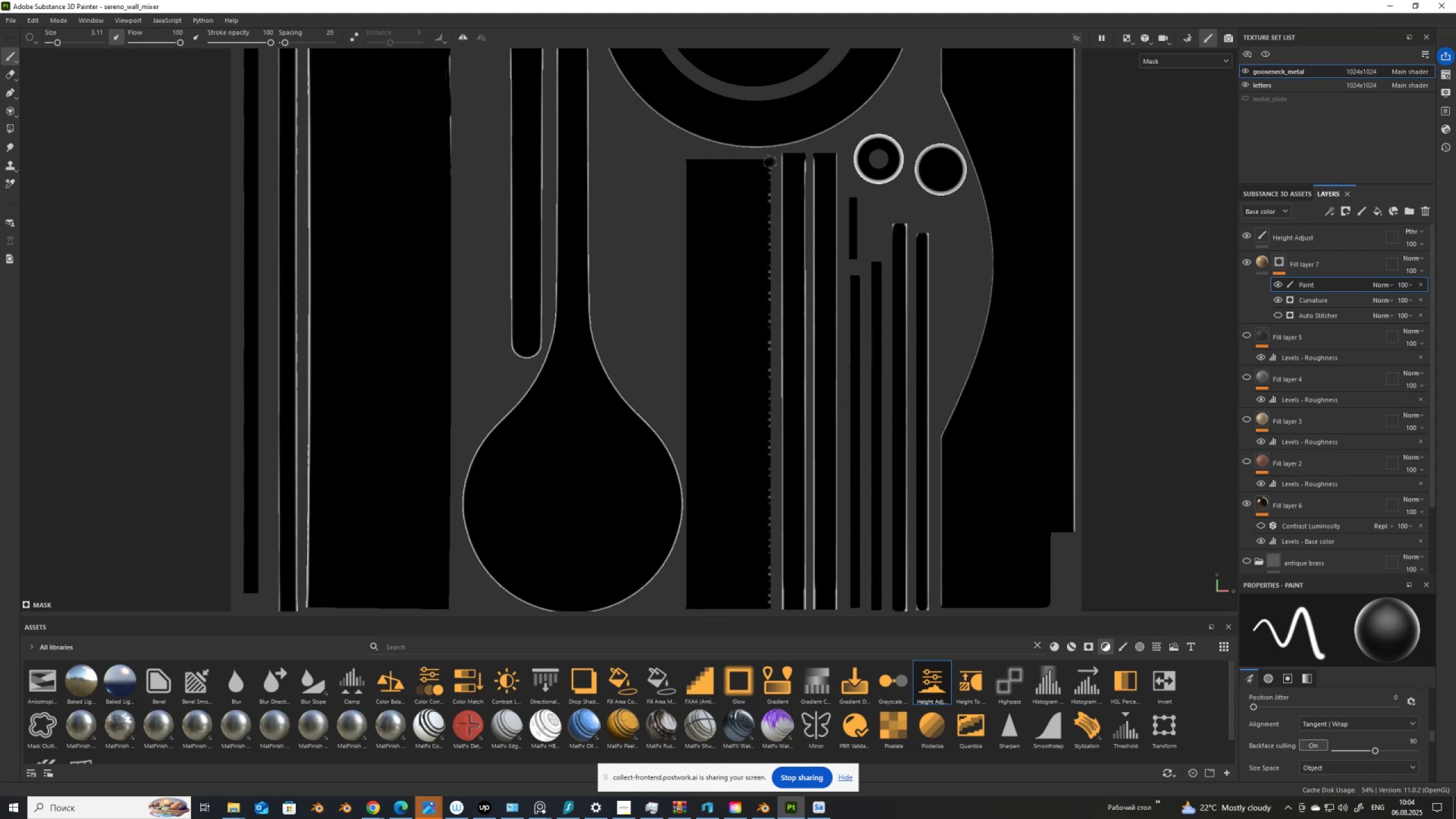 
left_click([770, 160])
 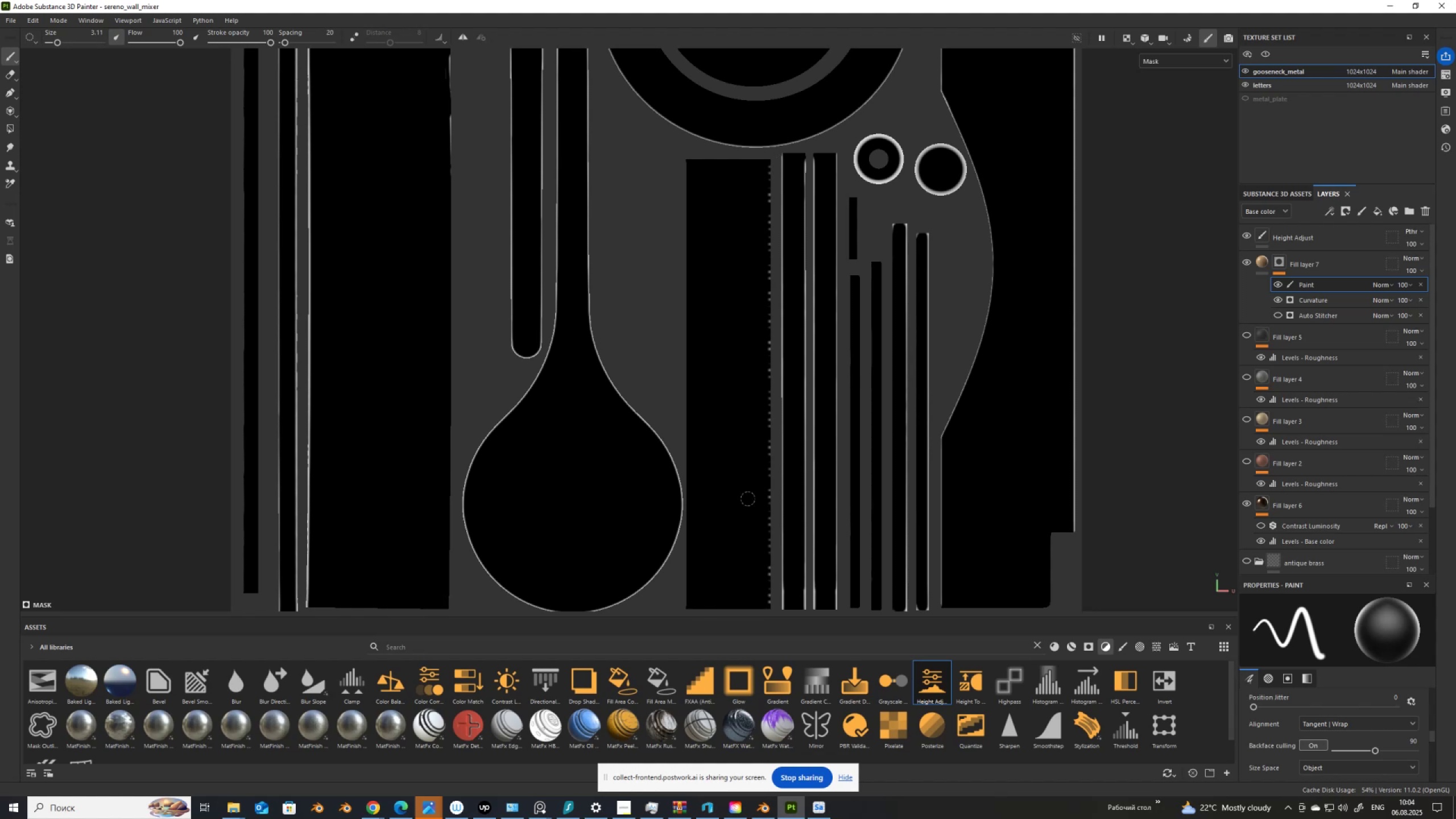 
hold_key(key=ShiftLeft, duration=1.27)
left_click([770, 607])
 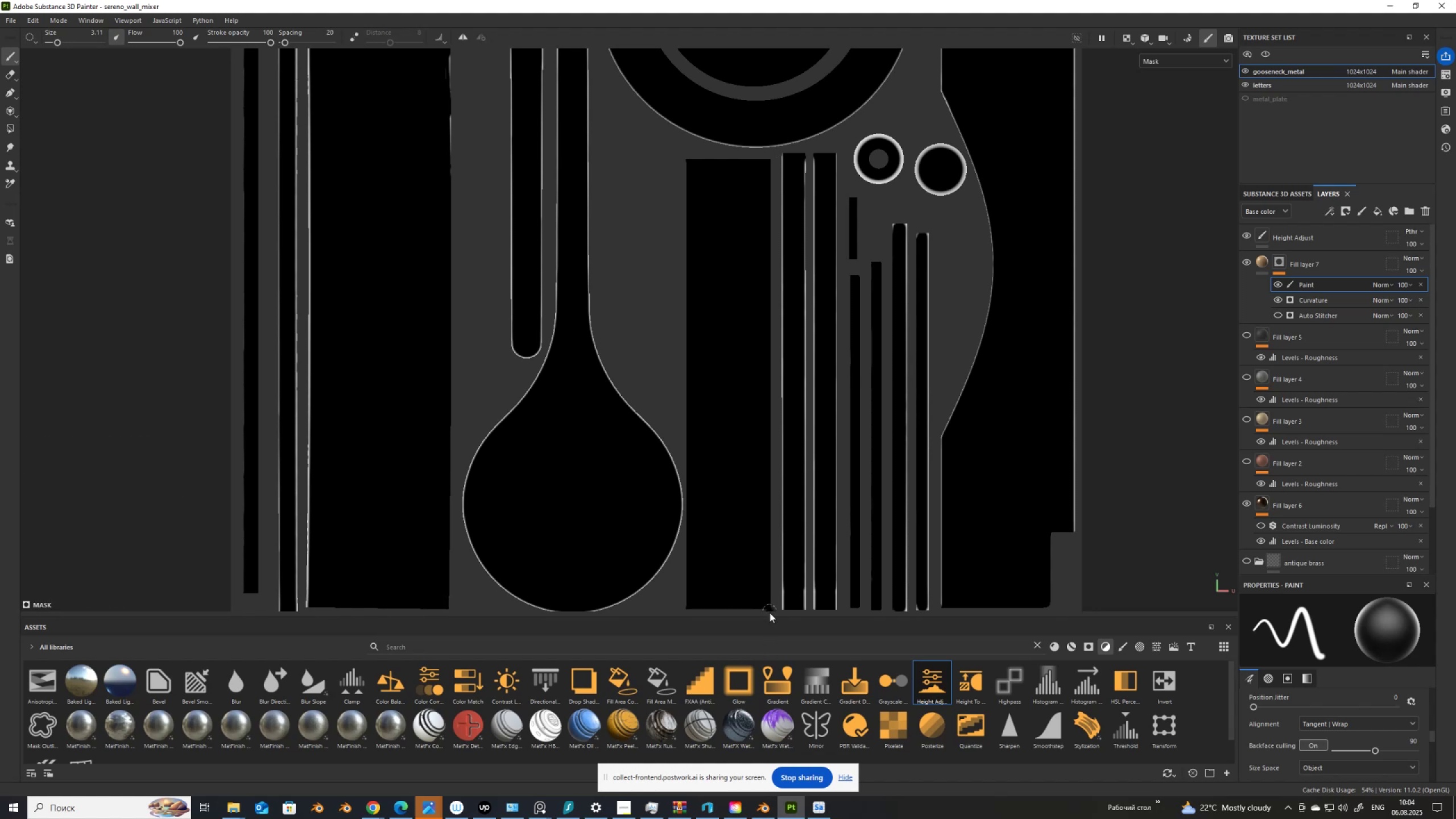 
scroll: coordinate [742, 225], scroll_direction: down, amount: 8.0
 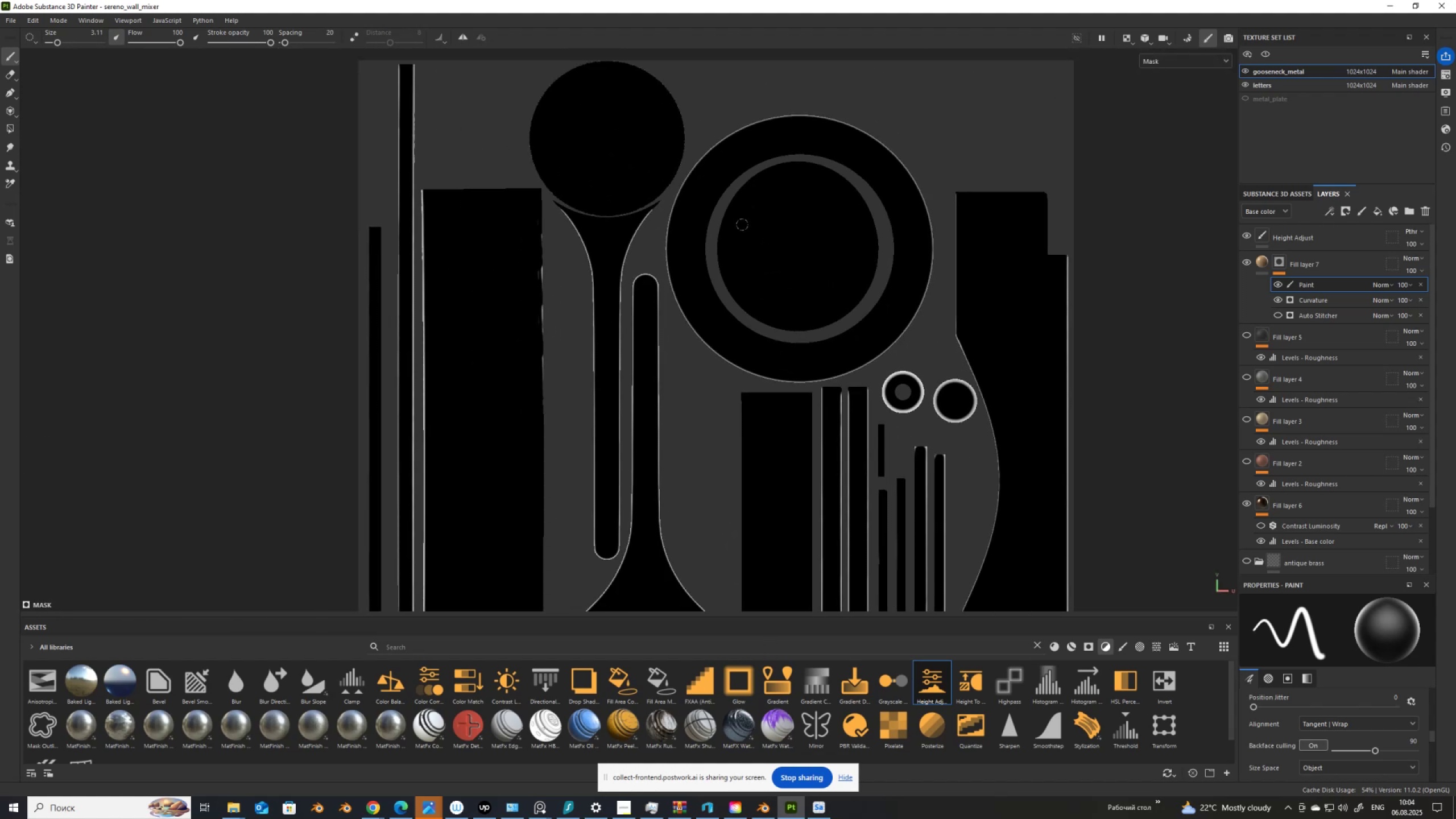 
scroll: coordinate [444, 208], scroll_direction: up, amount: 3.0
 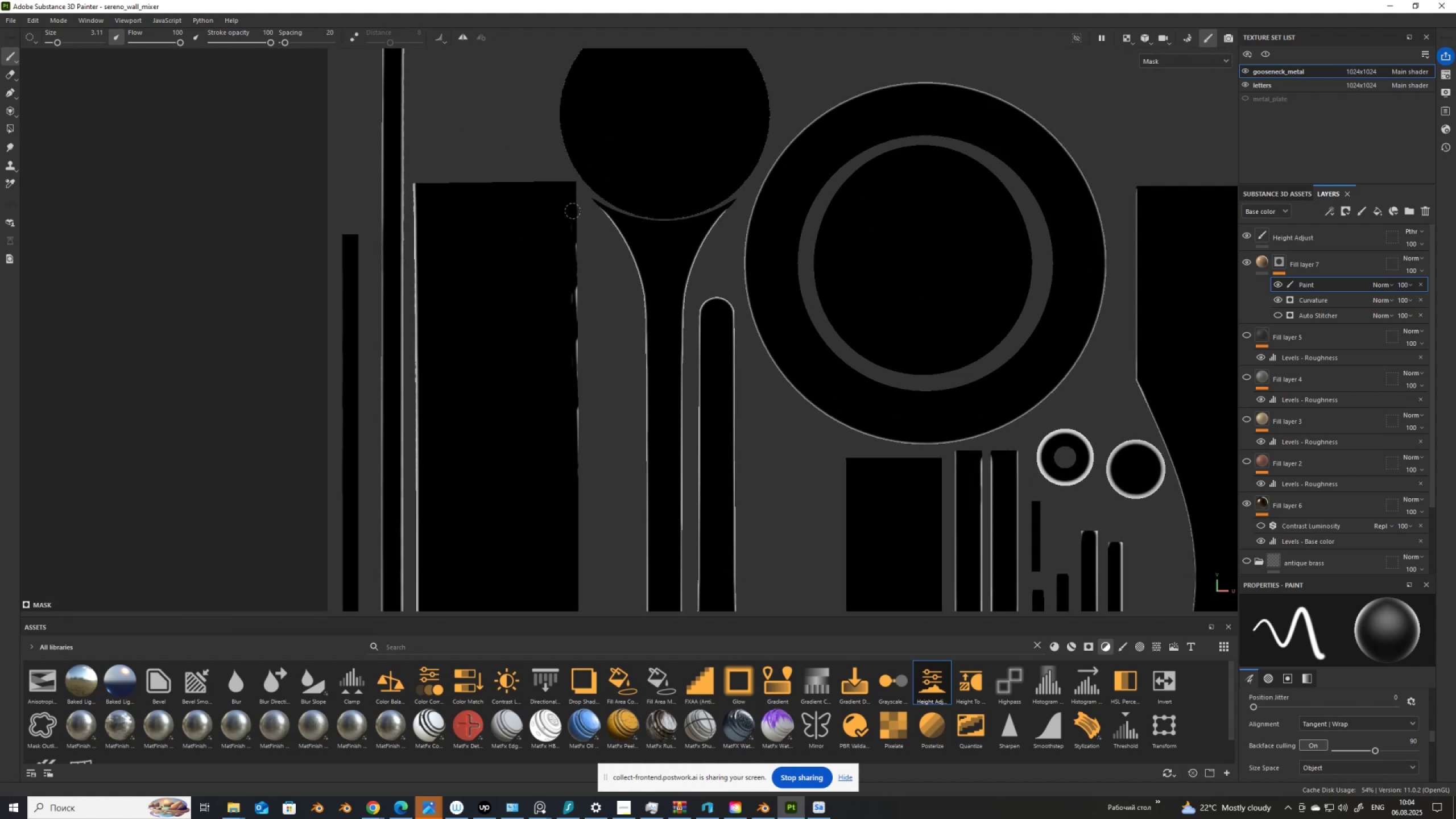 
left_click([573, 217])
 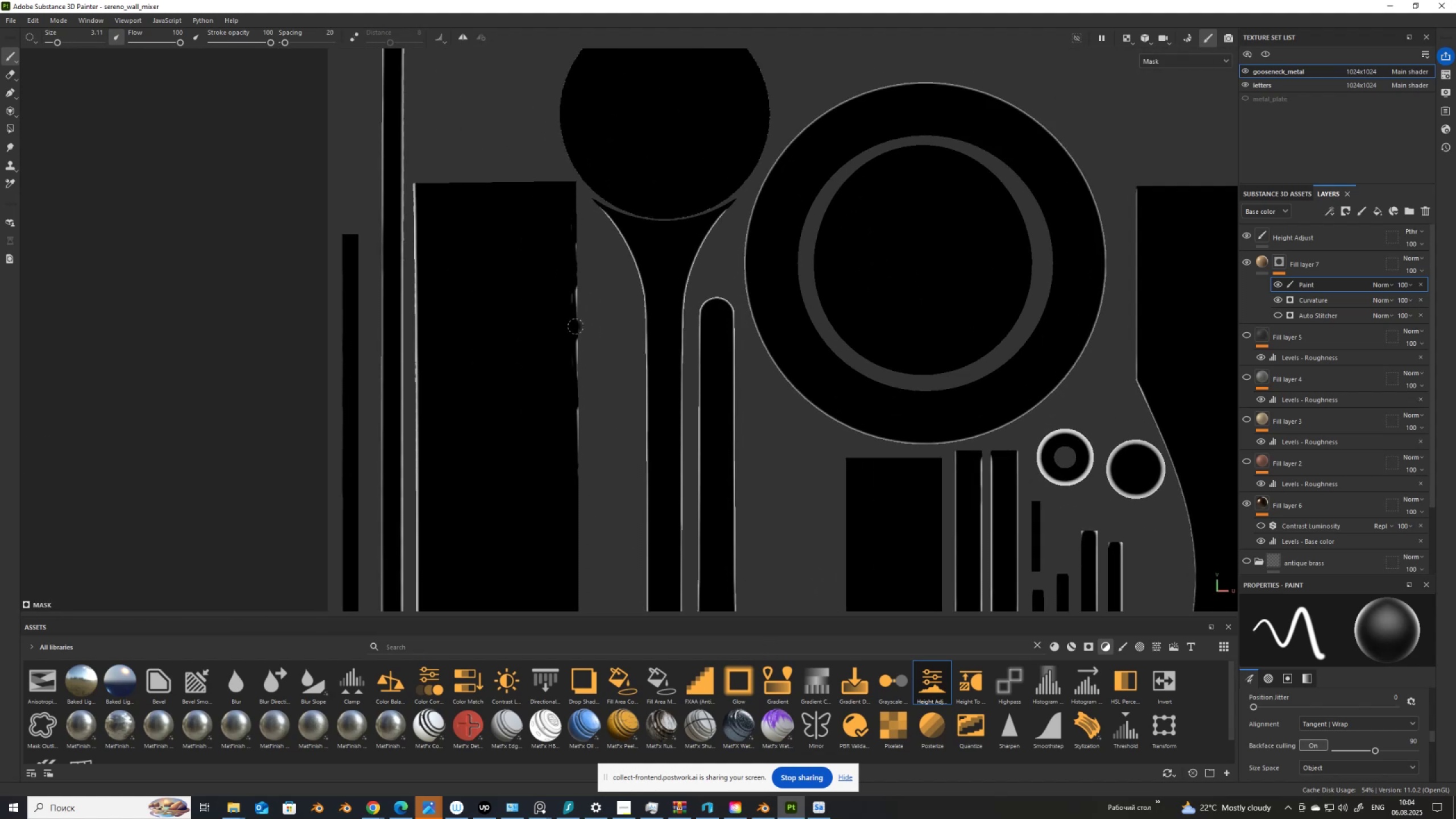 
hold_key(key=ShiftLeft, duration=0.77)
 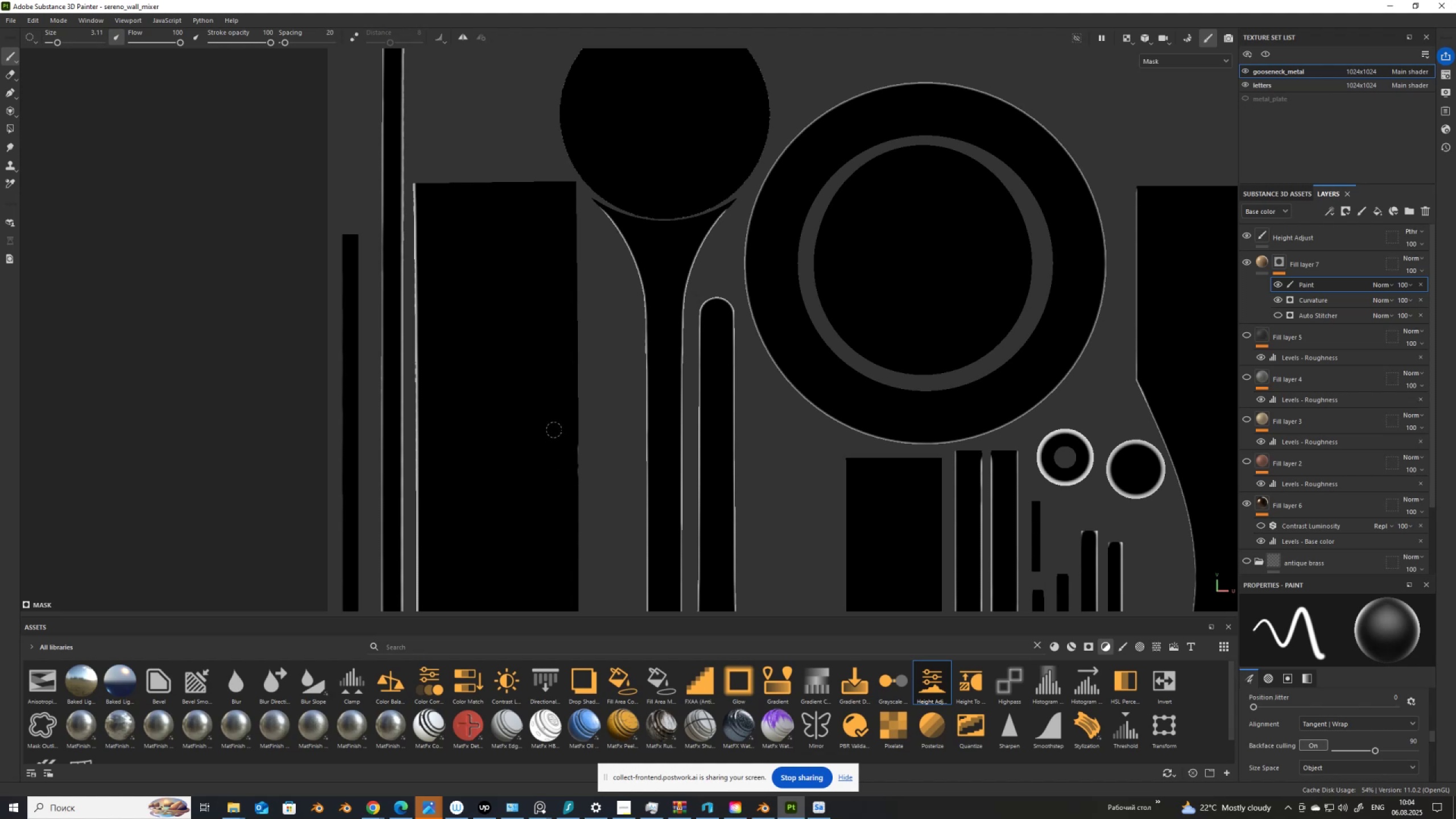 
scroll: coordinate [878, 544], scroll_direction: down, amount: 3.0
 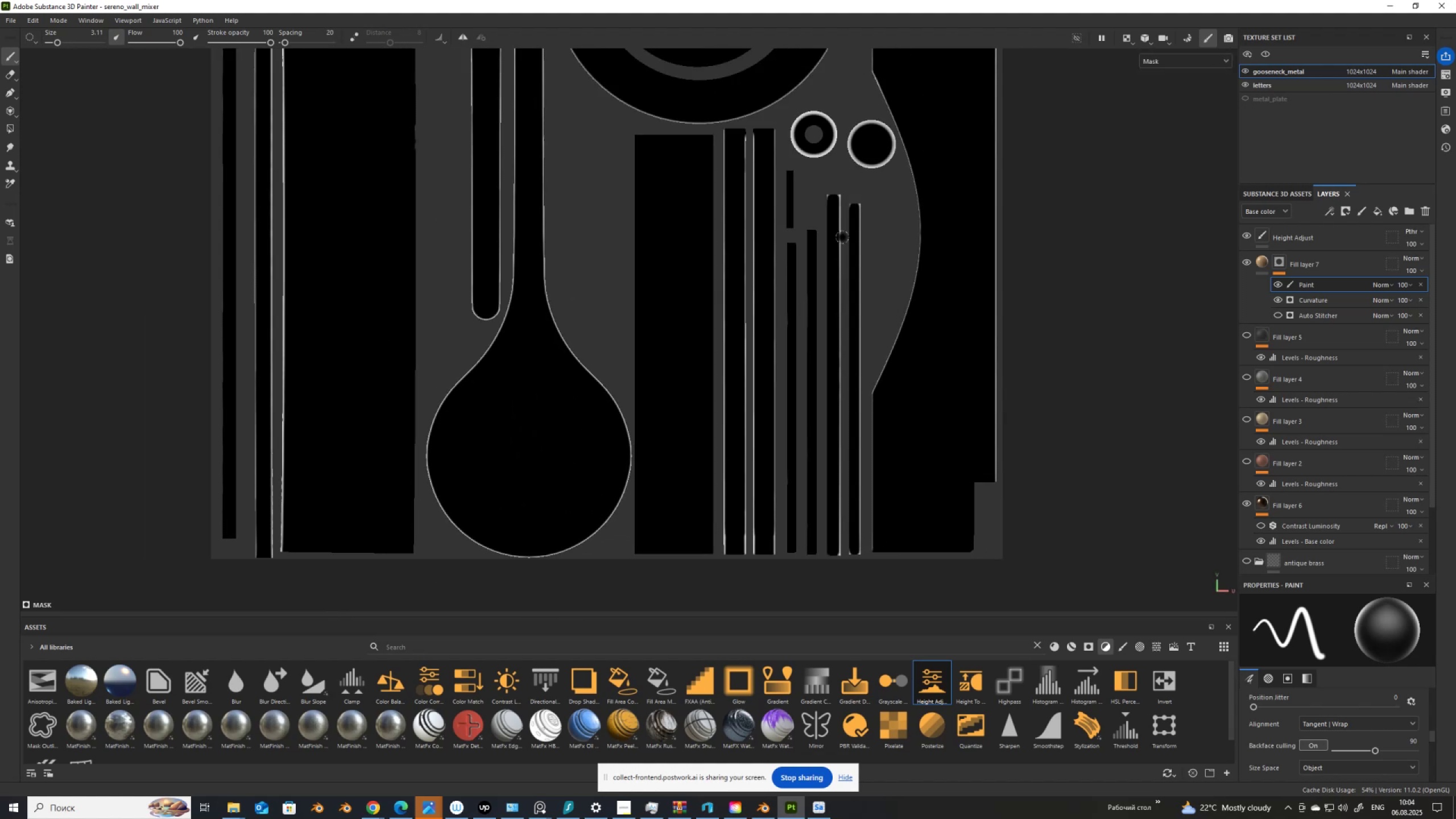 
scroll: coordinate [847, 258], scroll_direction: up, amount: 8.0
 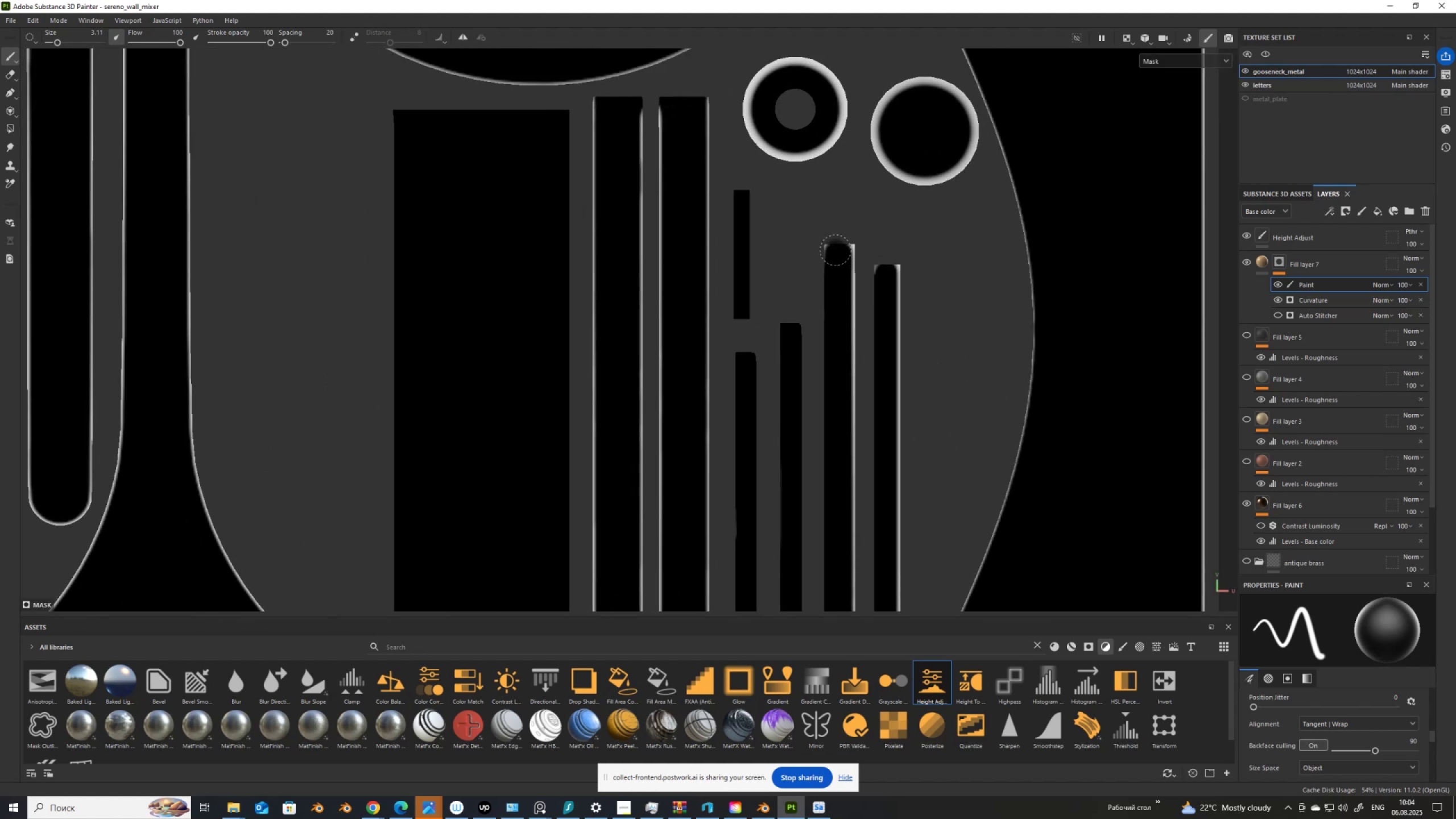 
left_click_drag(start_coordinate=[830, 245], to_coordinate=[831, 258])
 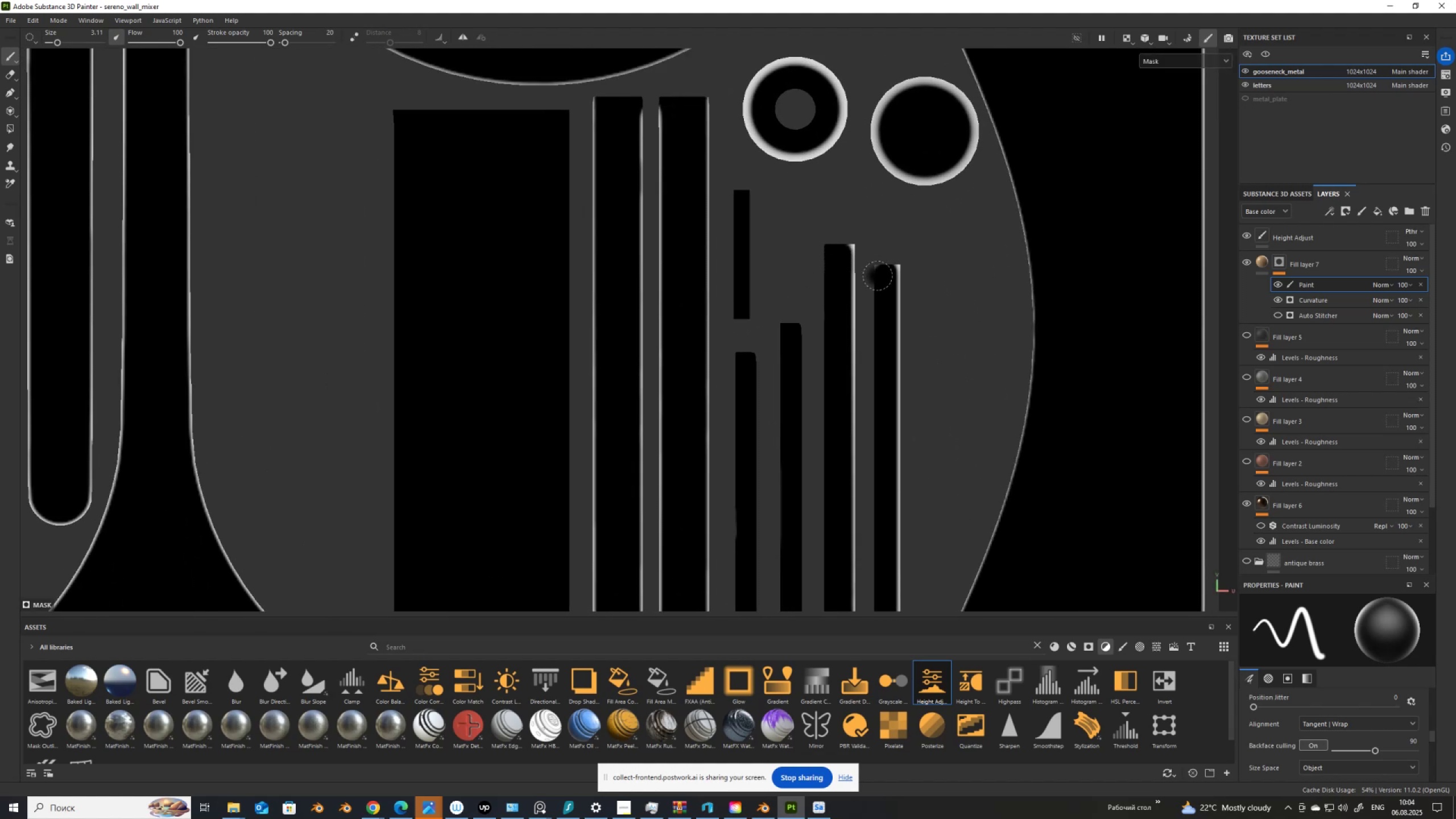 
left_click_drag(start_coordinate=[879, 270], to_coordinate=[876, 262])
 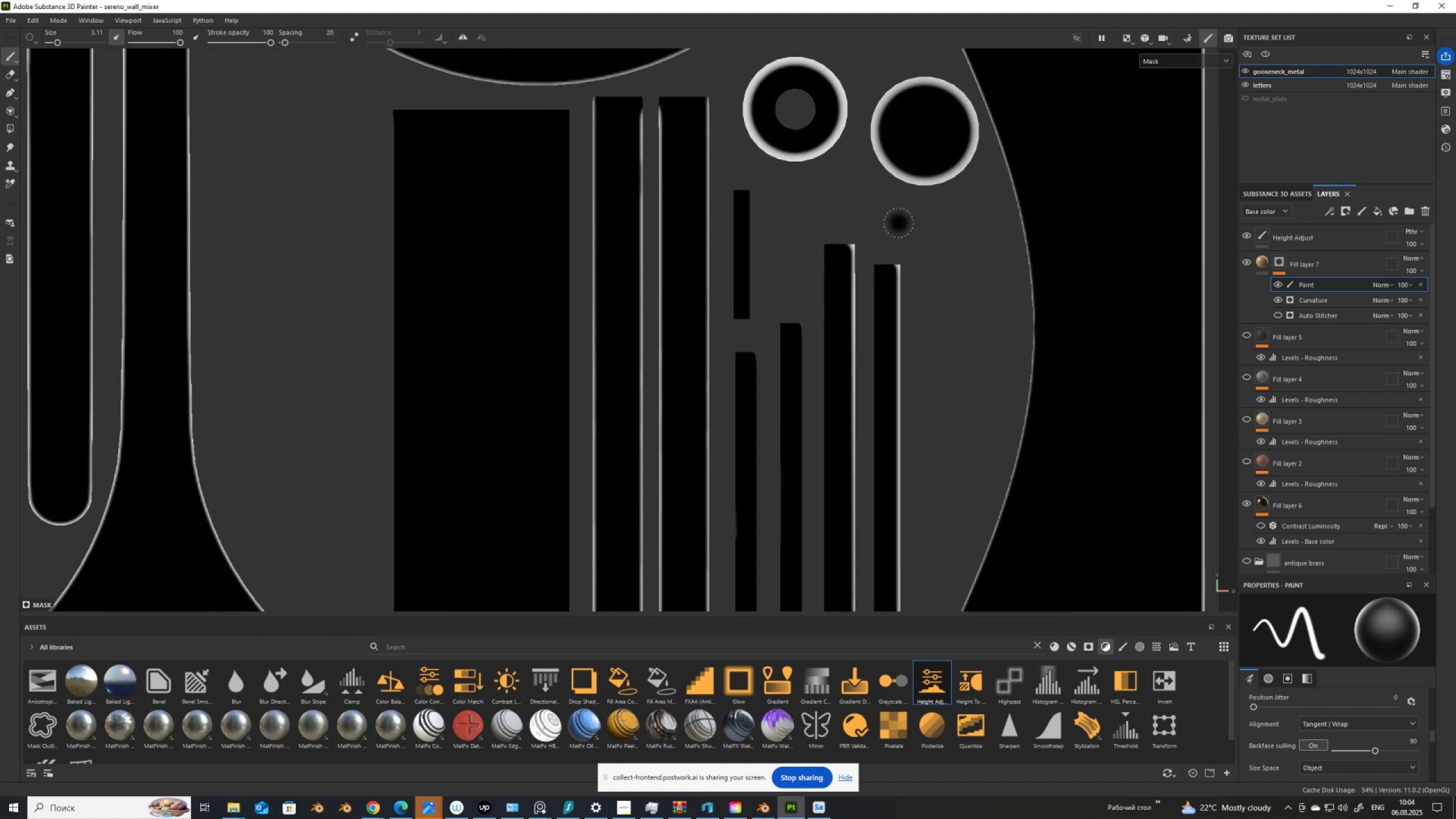 
scroll: coordinate [842, 564], scroll_direction: down, amount: 2.0
 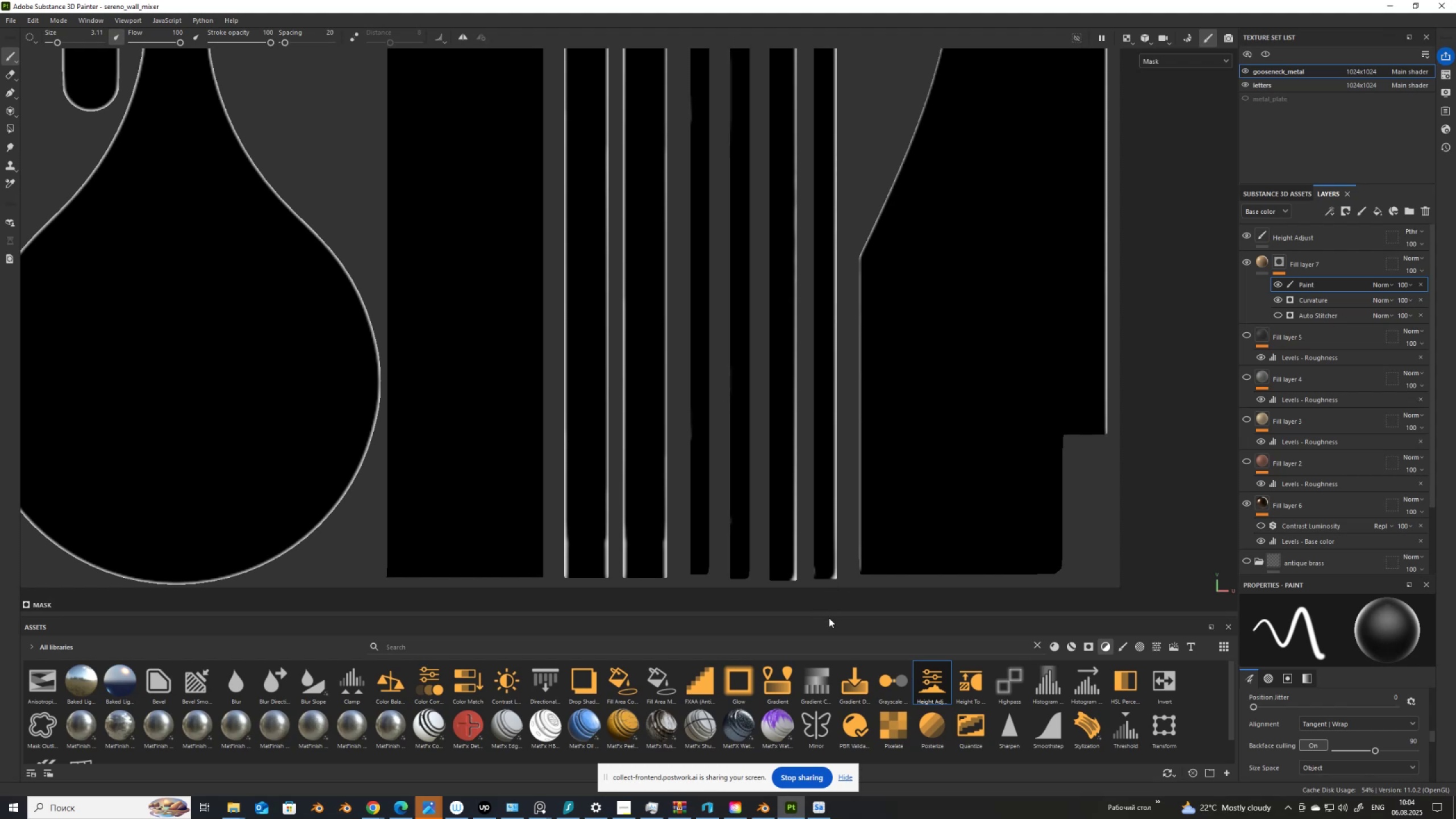 
left_click_drag(start_coordinate=[814, 570], to_coordinate=[814, 577])
 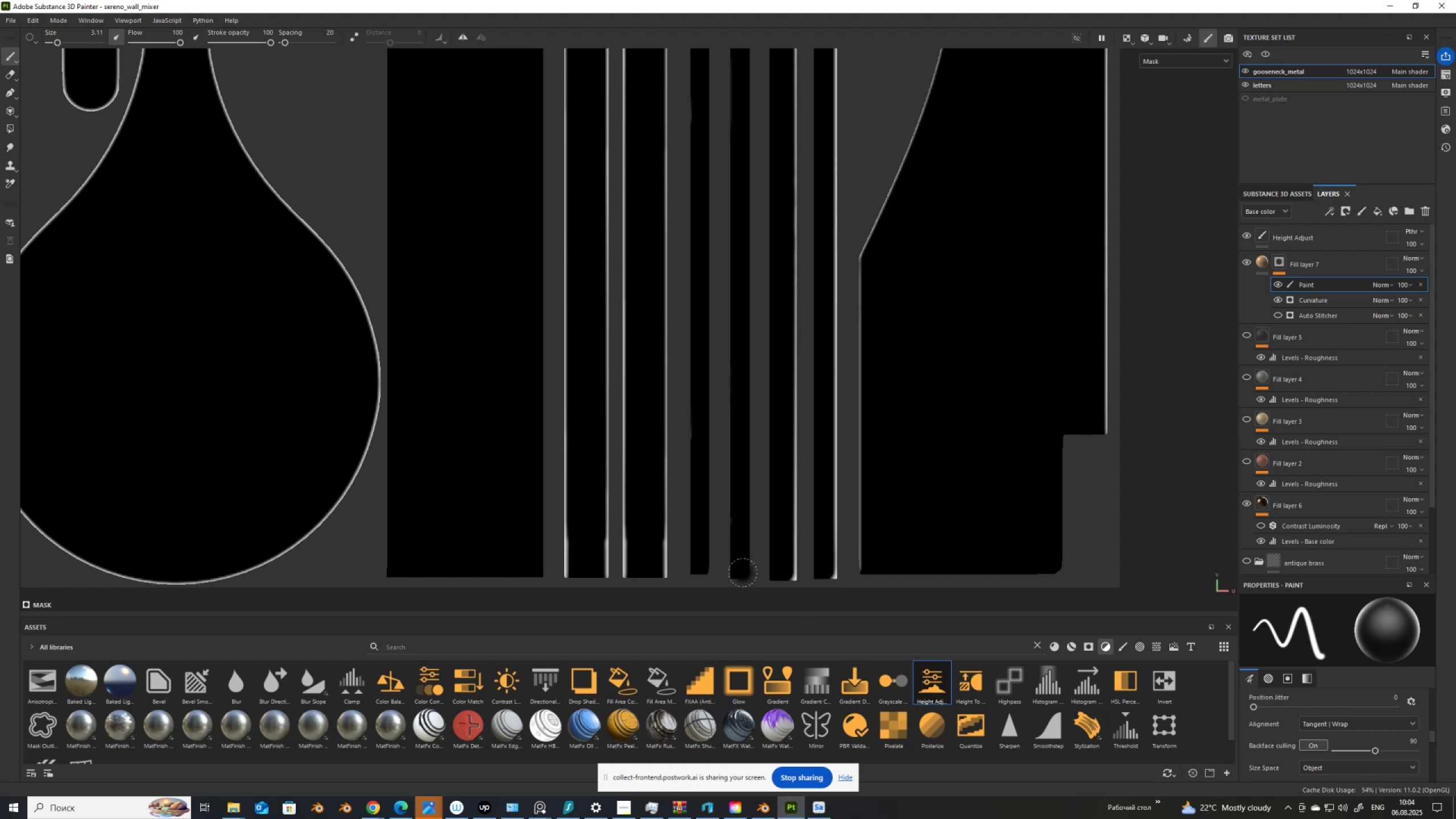 
scroll: coordinate [729, 548], scroll_direction: down, amount: 3.0
 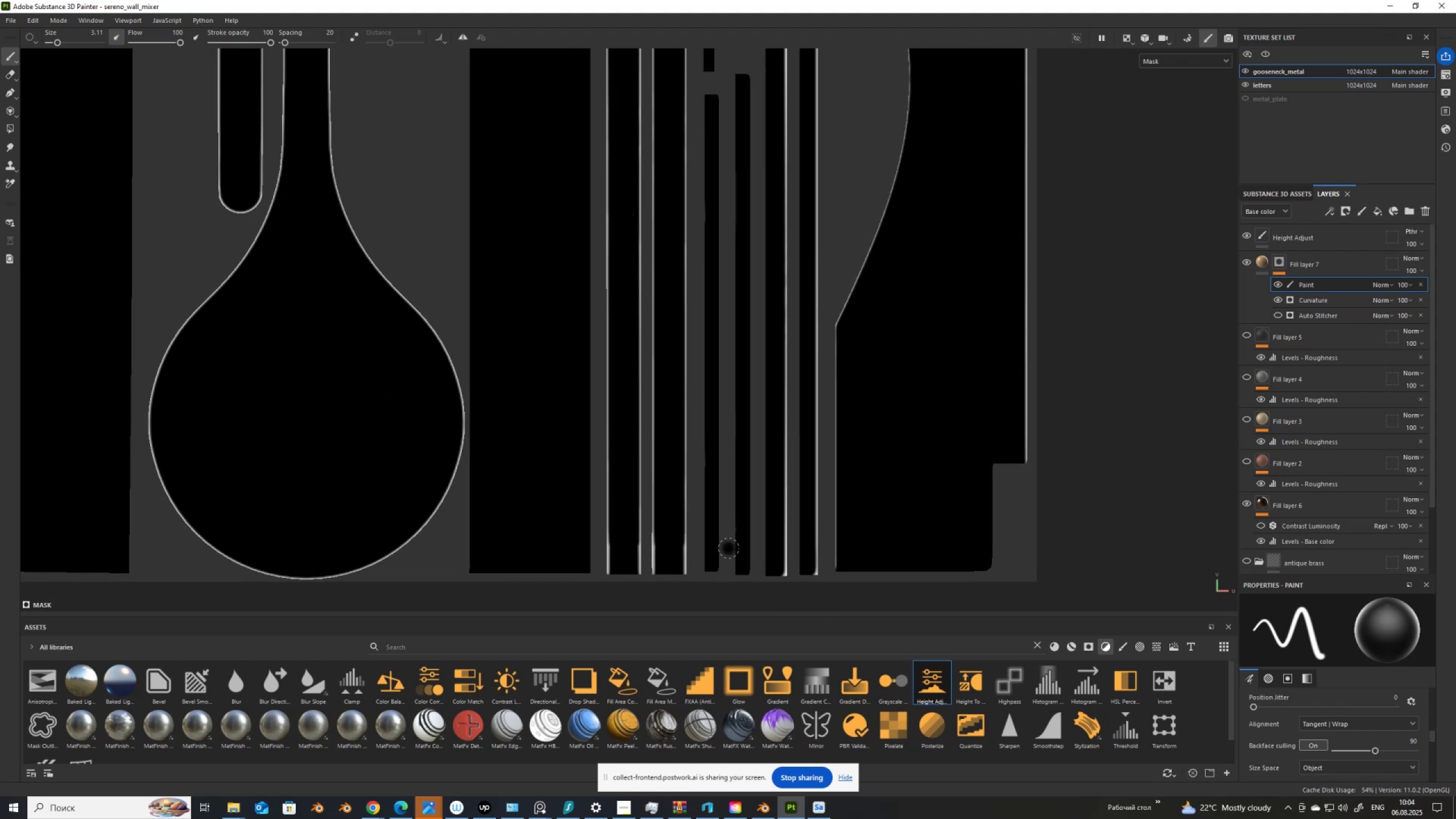 
scroll: coordinate [729, 548], scroll_direction: up, amount: 1.0
 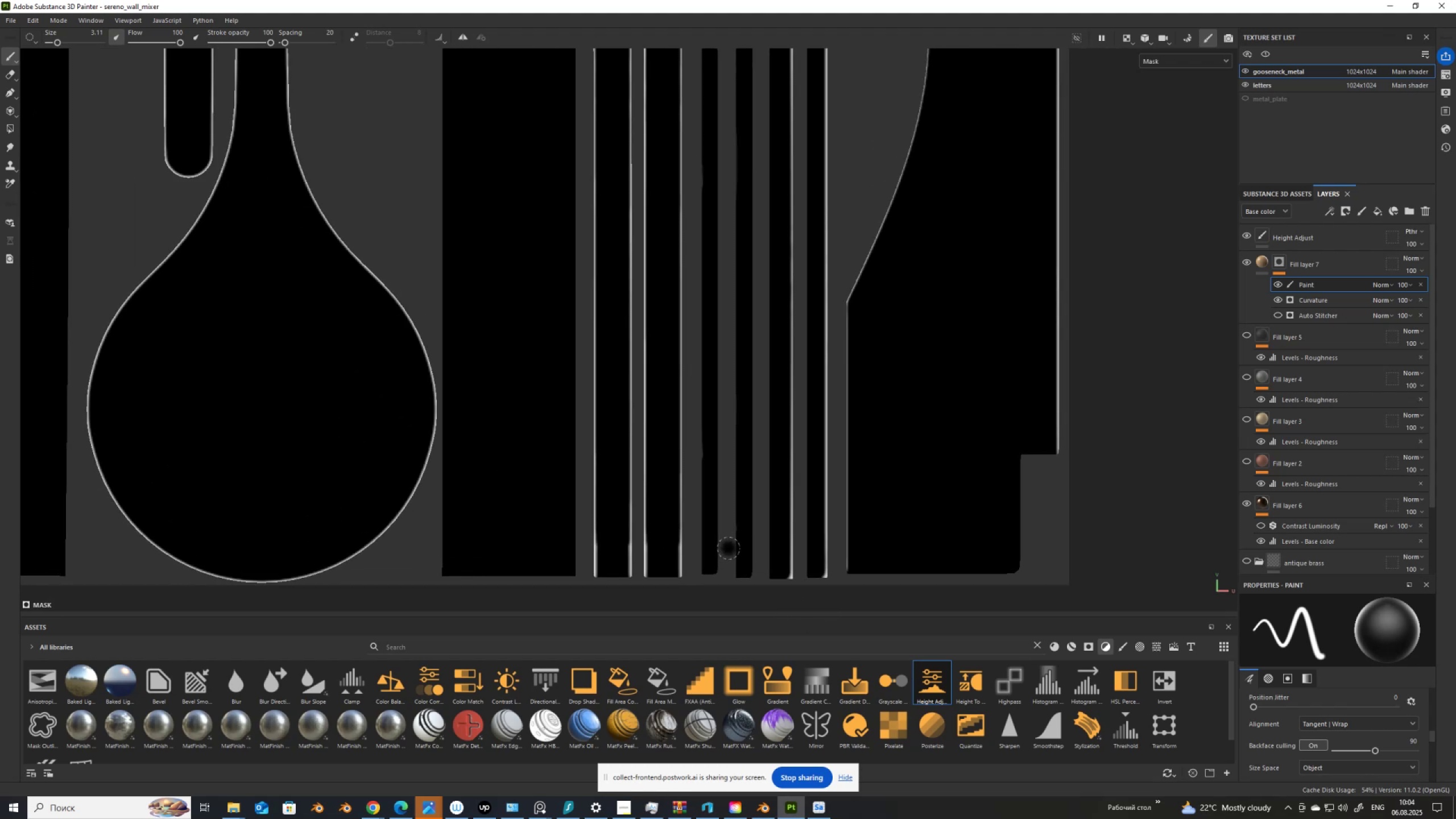 
key(BracketLeft)
 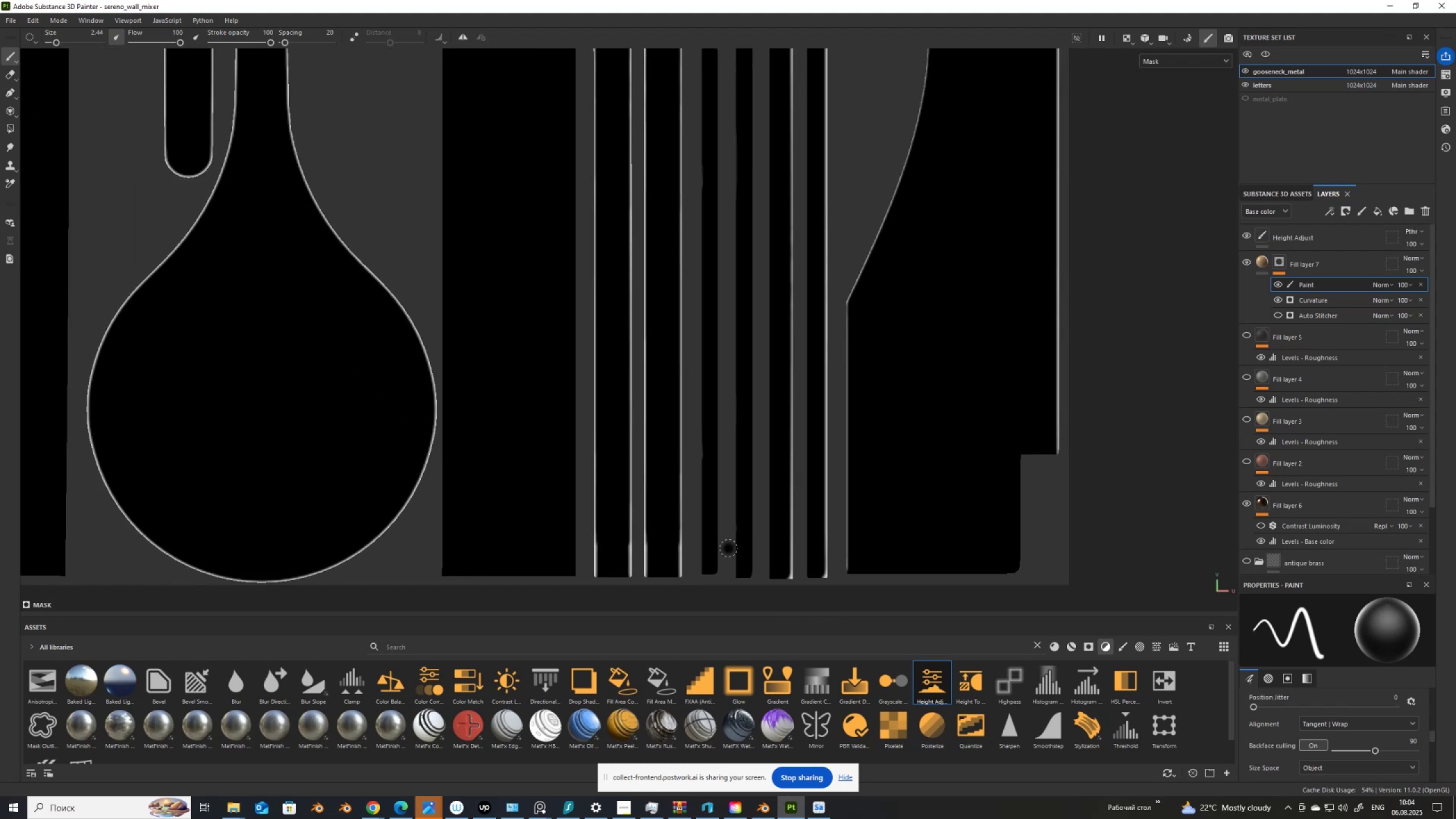 
key(BracketLeft)
 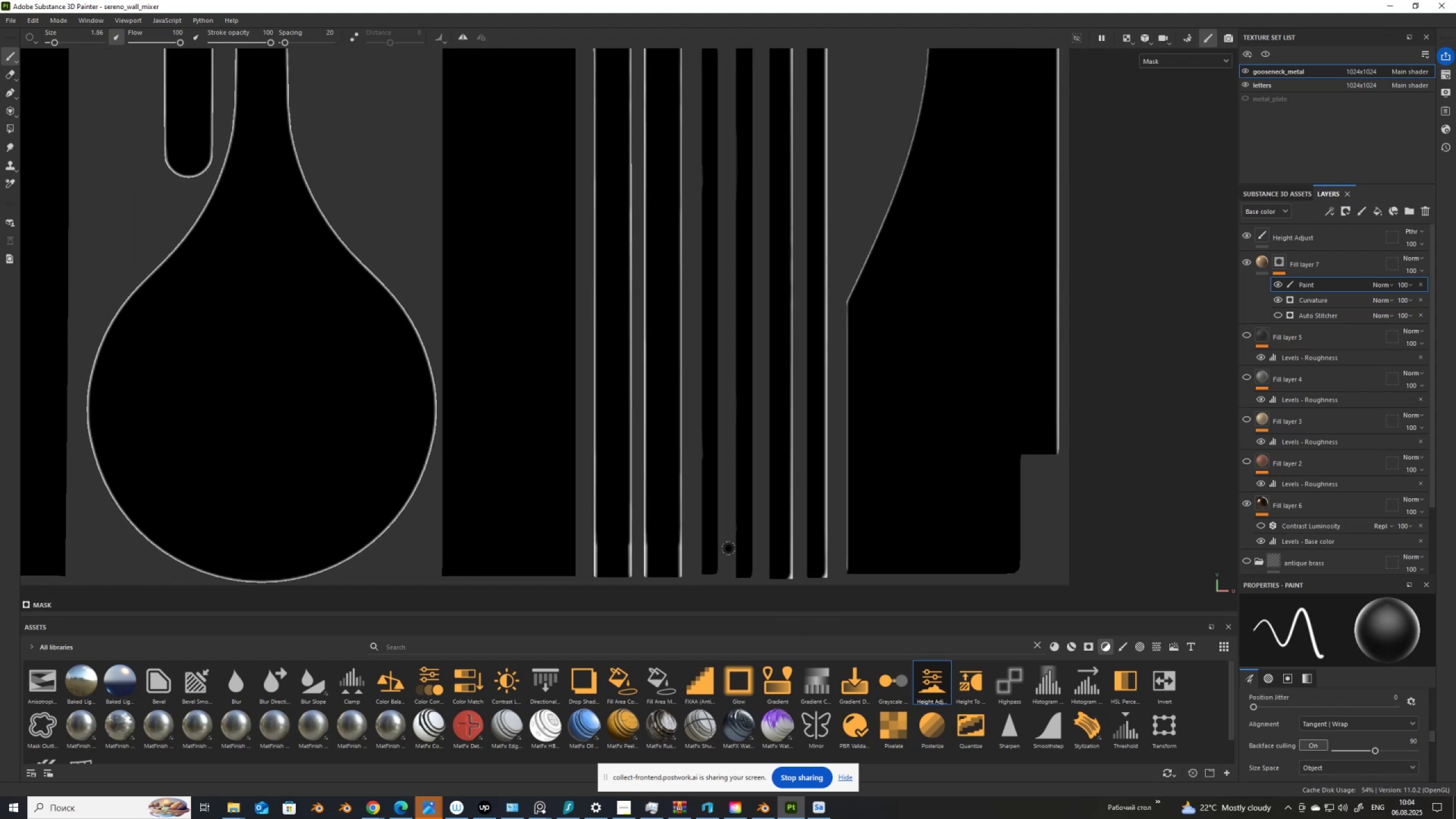 
key(BracketLeft)
 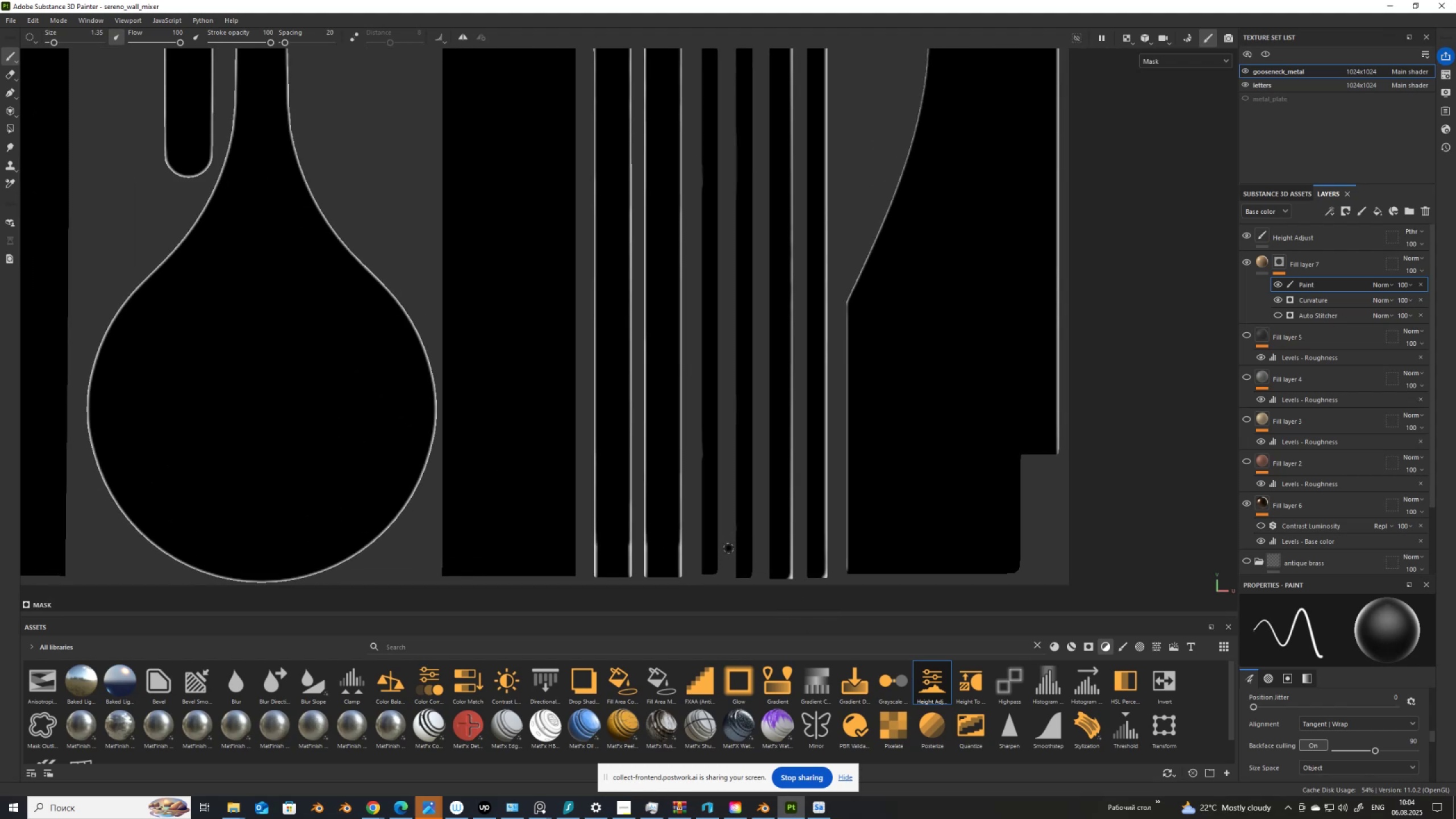 
key(BracketLeft)
 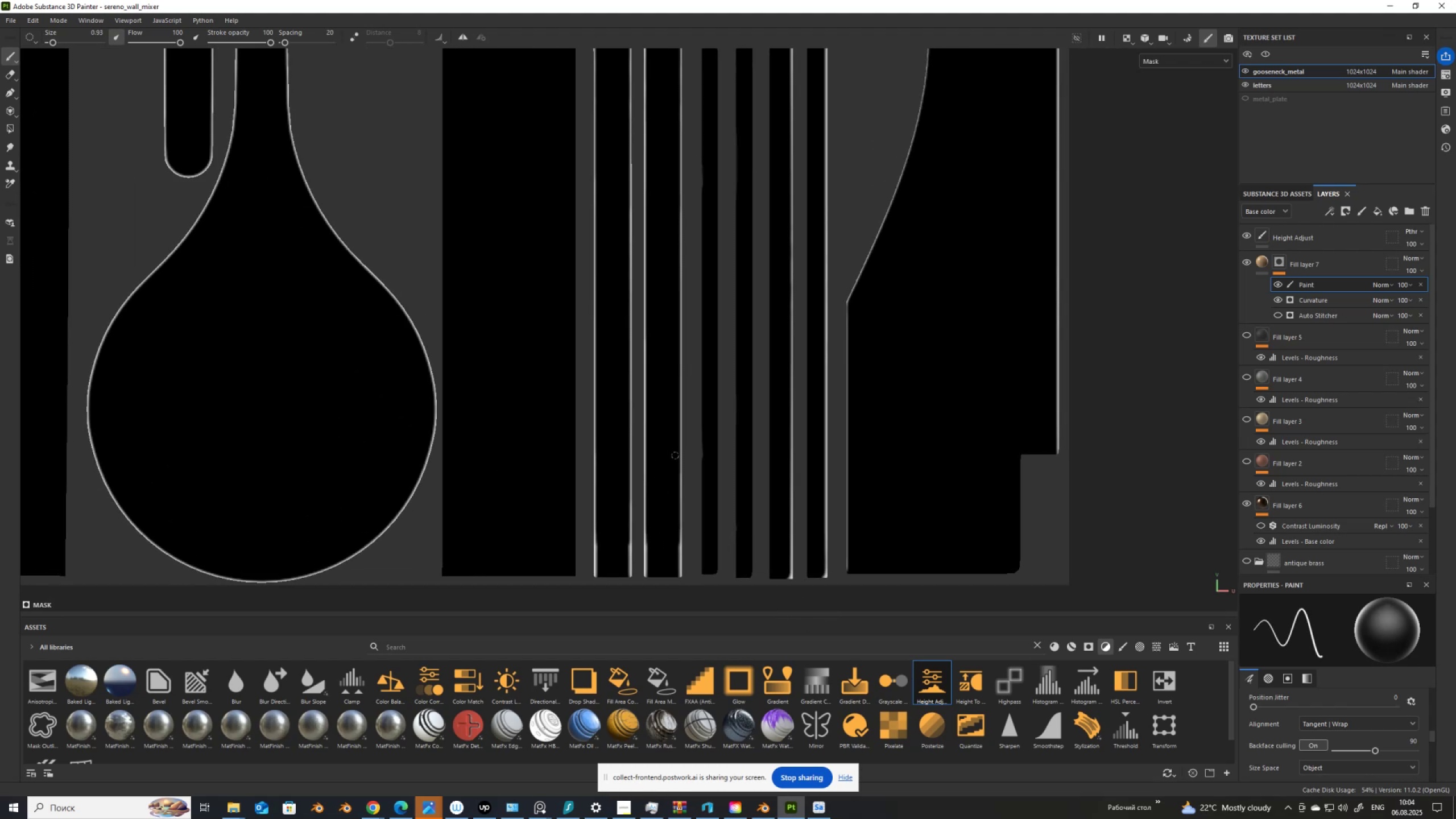 
left_click([676, 458])
 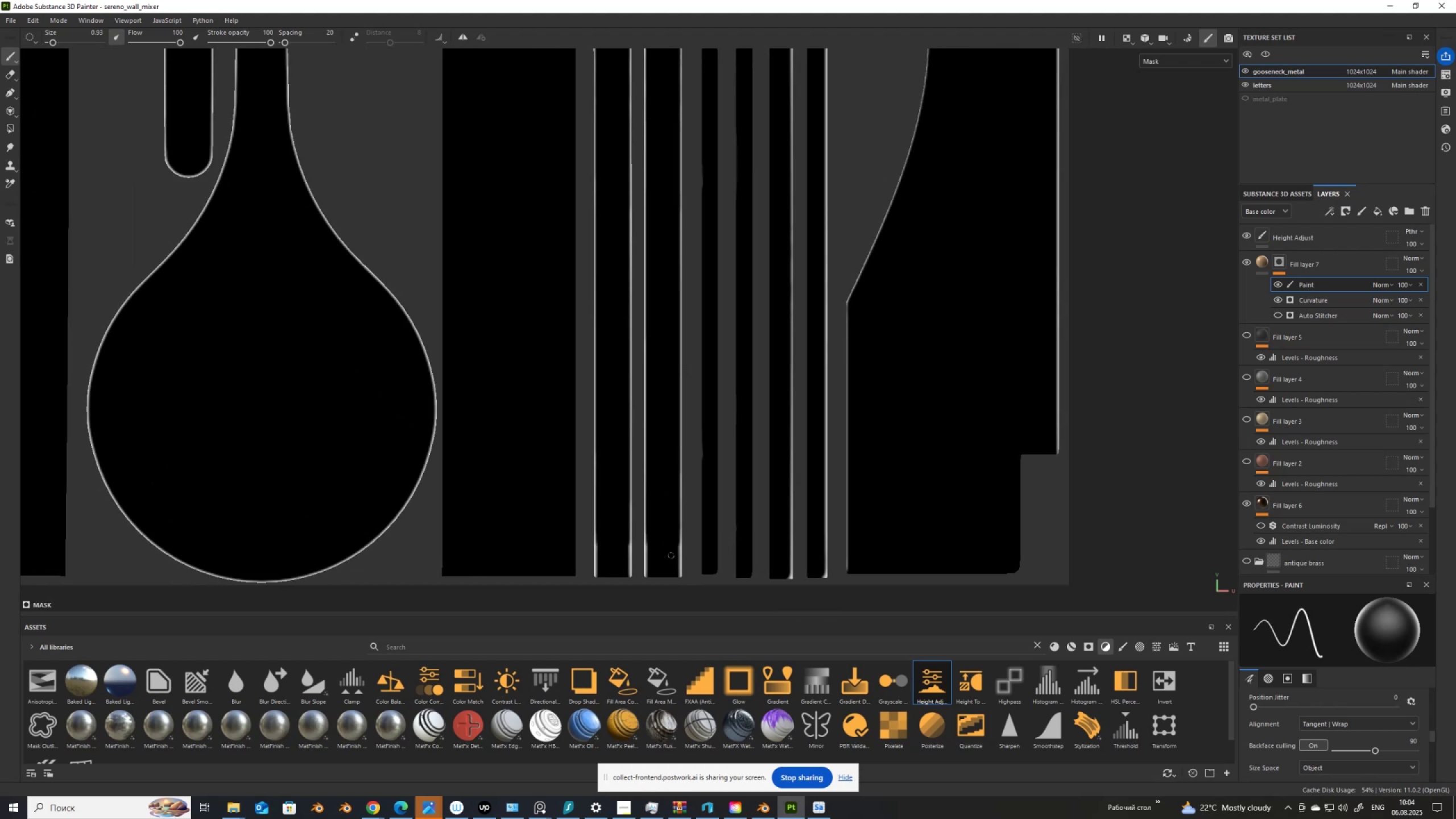 
hold_key(key=ShiftLeft, duration=1.39)
hold_key(key=ControlLeft, duration=0.81)
left_click([675, 597])
 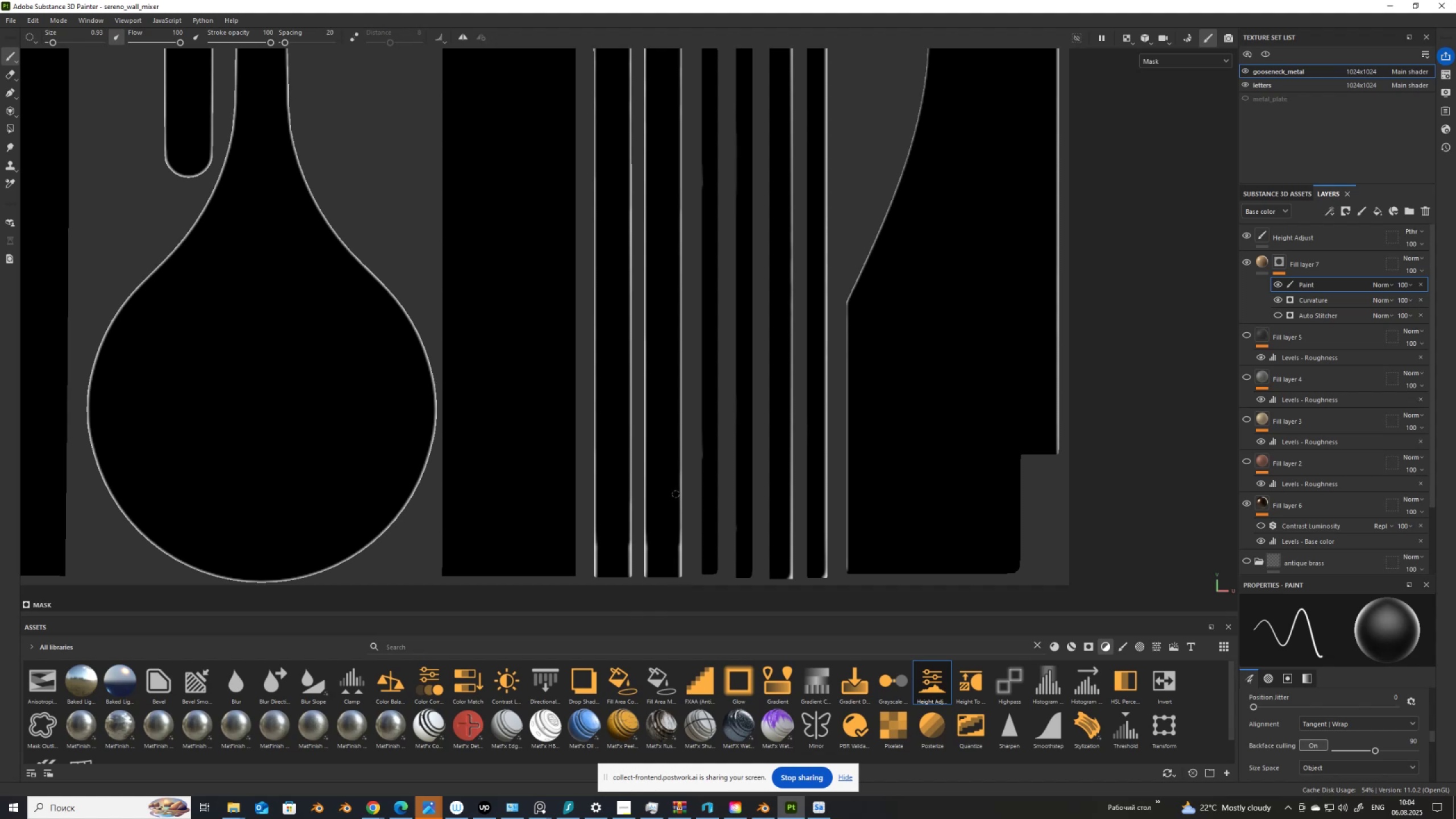 
left_click([676, 494])
 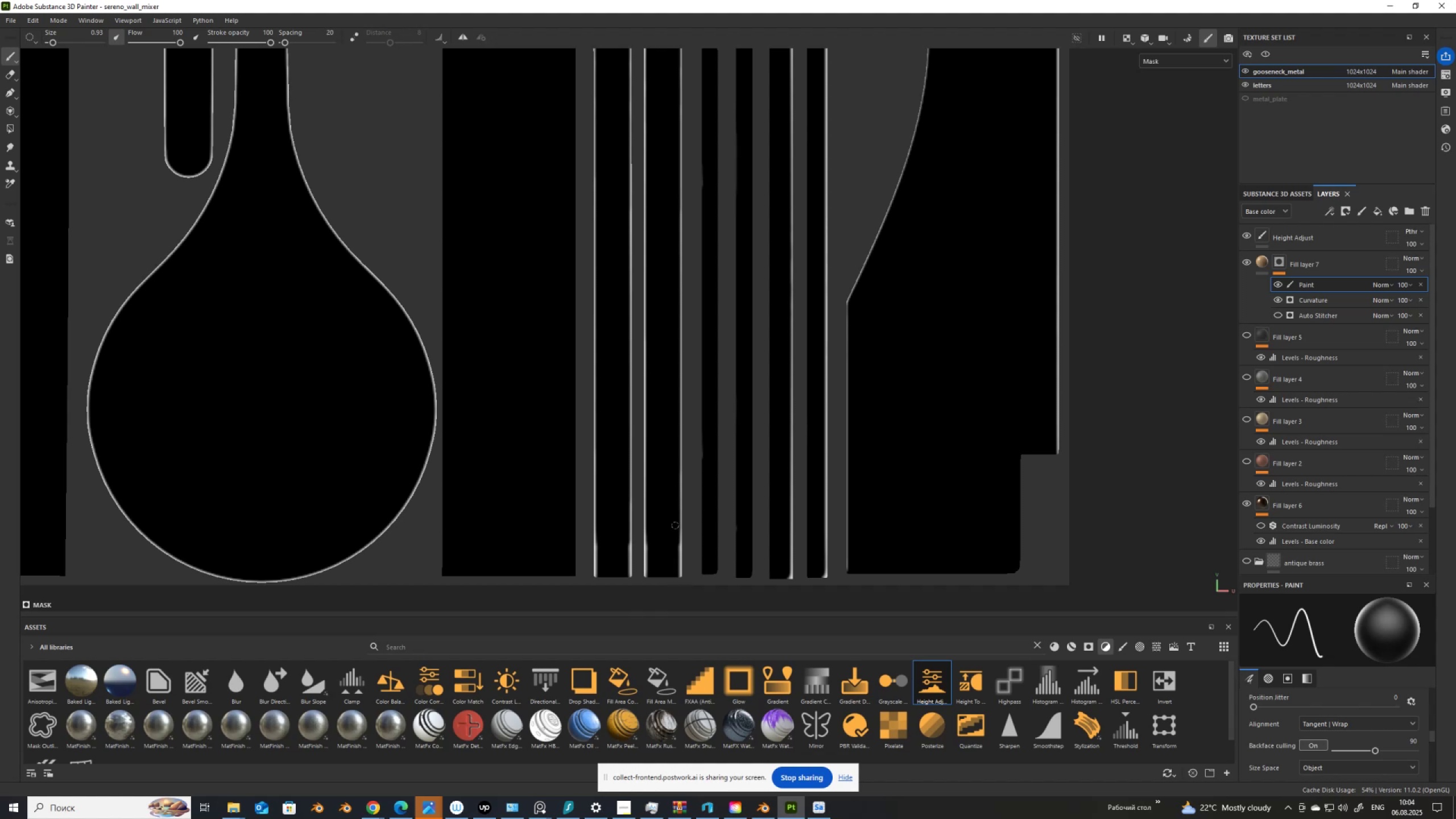 
hold_key(key=ControlLeft, duration=0.94)
hold_key(key=ShiftLeft, duration=0.96)
left_click([671, 602])
 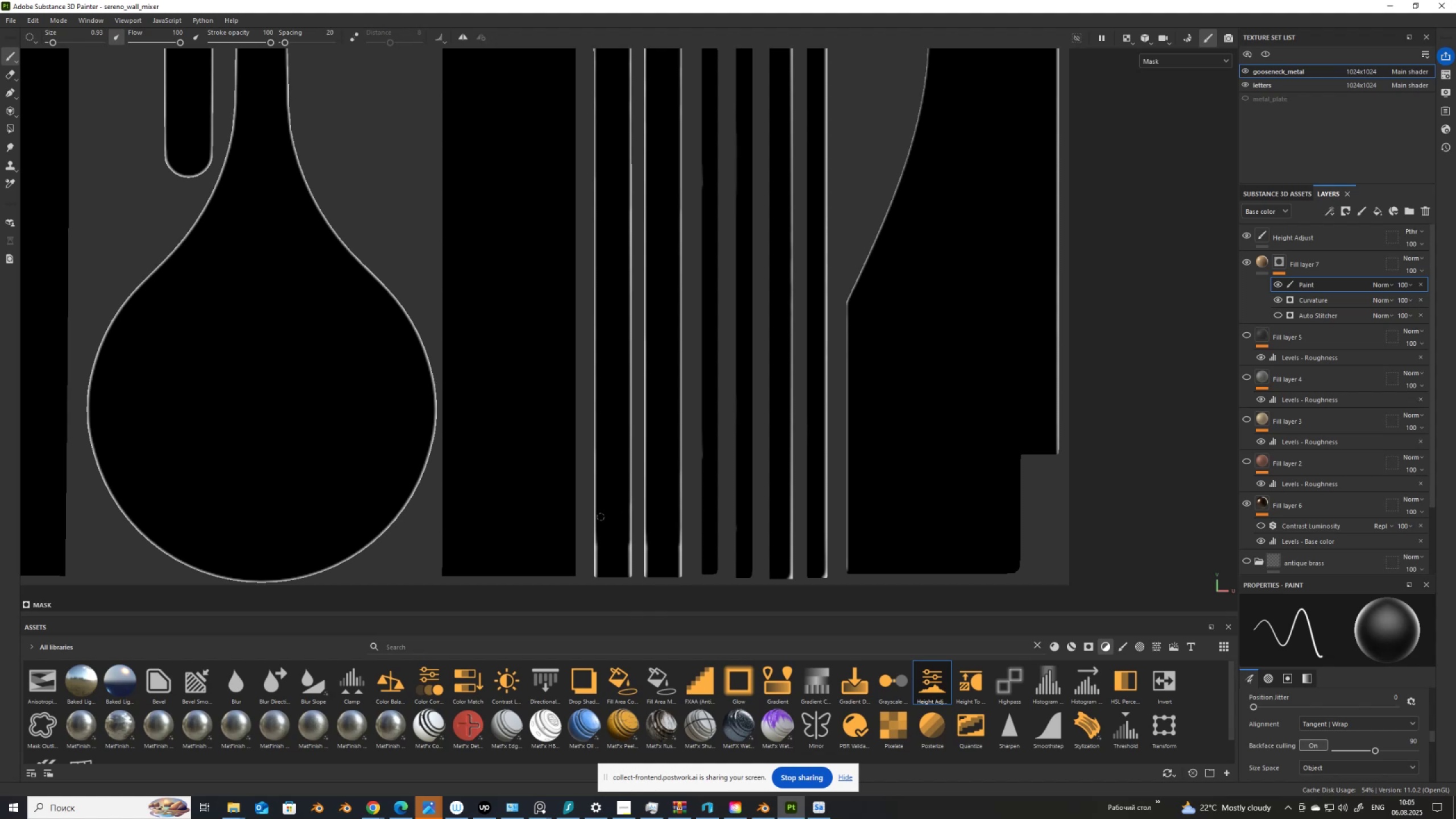 
left_click([599, 519])
 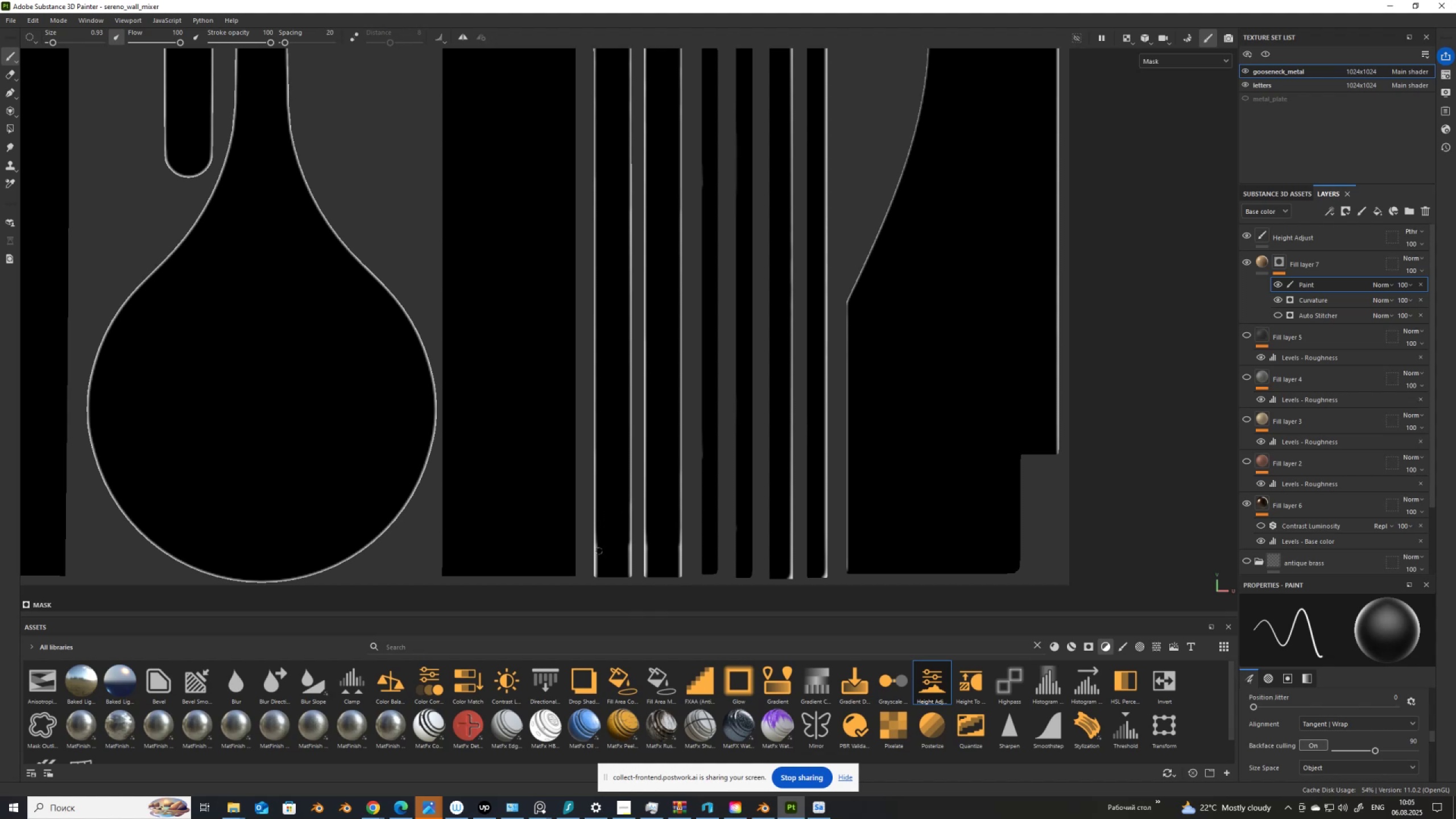 
hold_key(key=ShiftLeft, duration=1.01)
hold_key(key=ControlLeft, duration=0.98)
left_click([597, 613])
 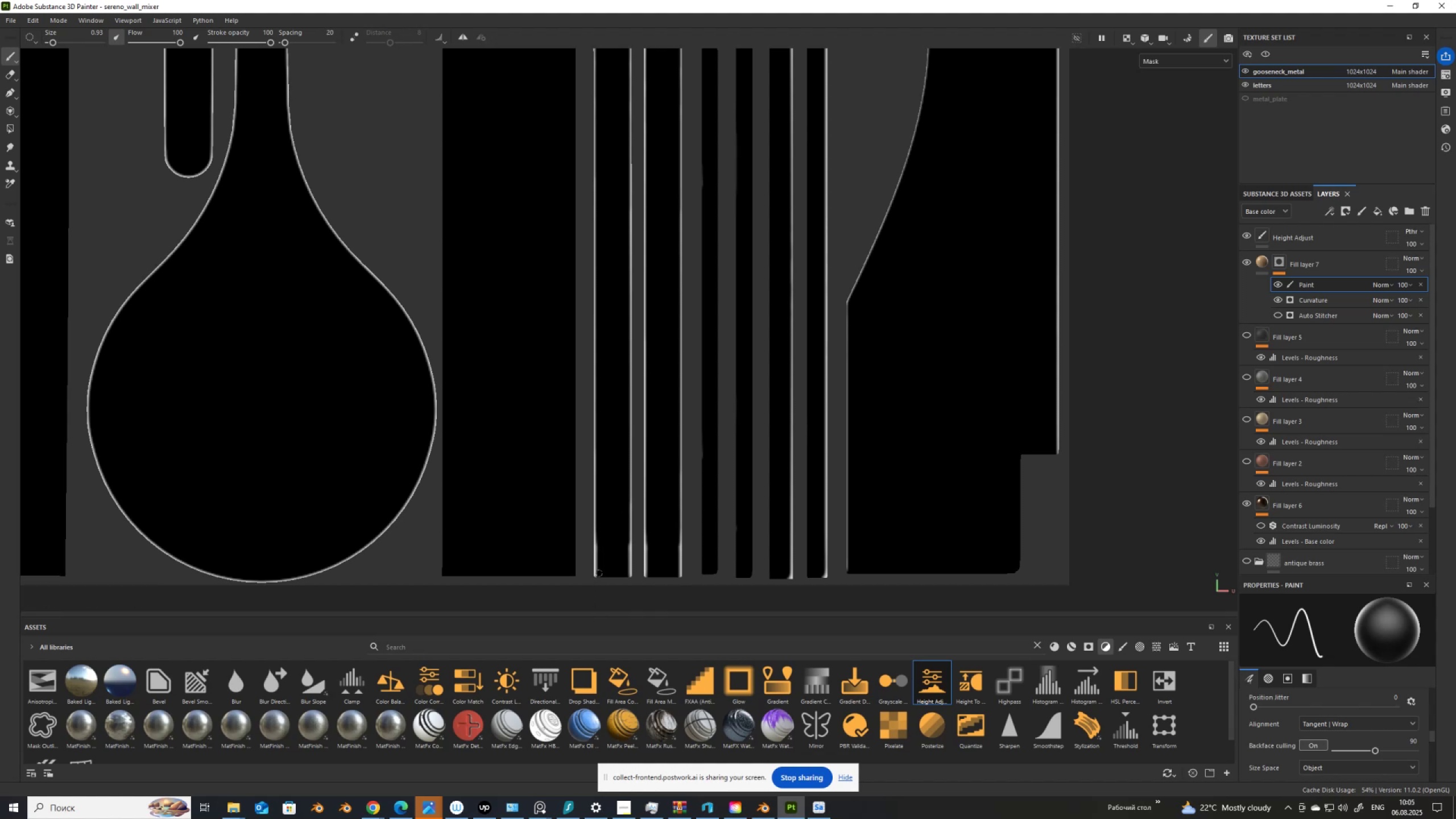 
hold_key(key=ControlLeft, duration=1.27)
hold_key(key=ShiftLeft, duration=1.3)
left_click([599, 580])
 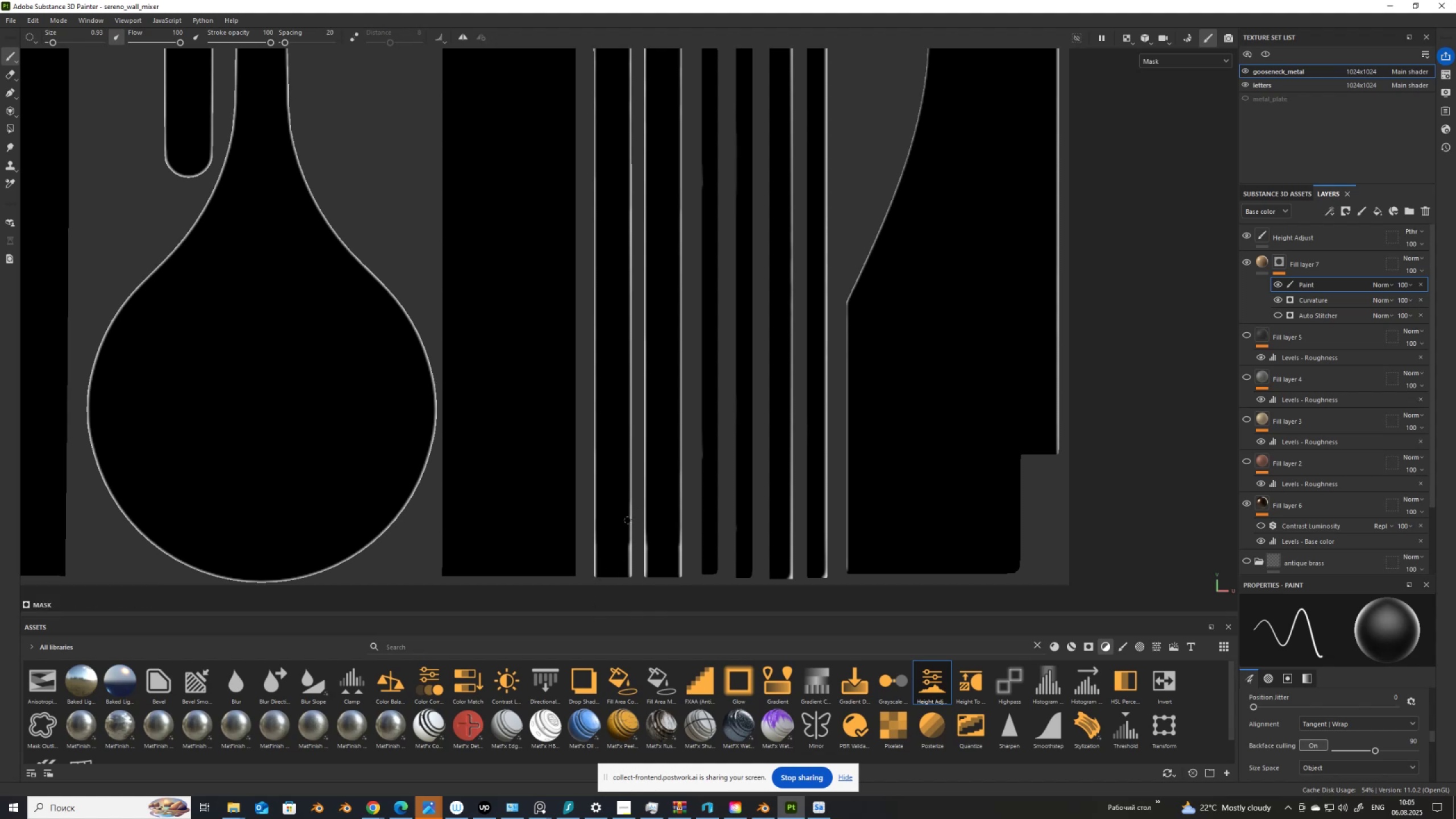 
left_click([627, 522])
 